 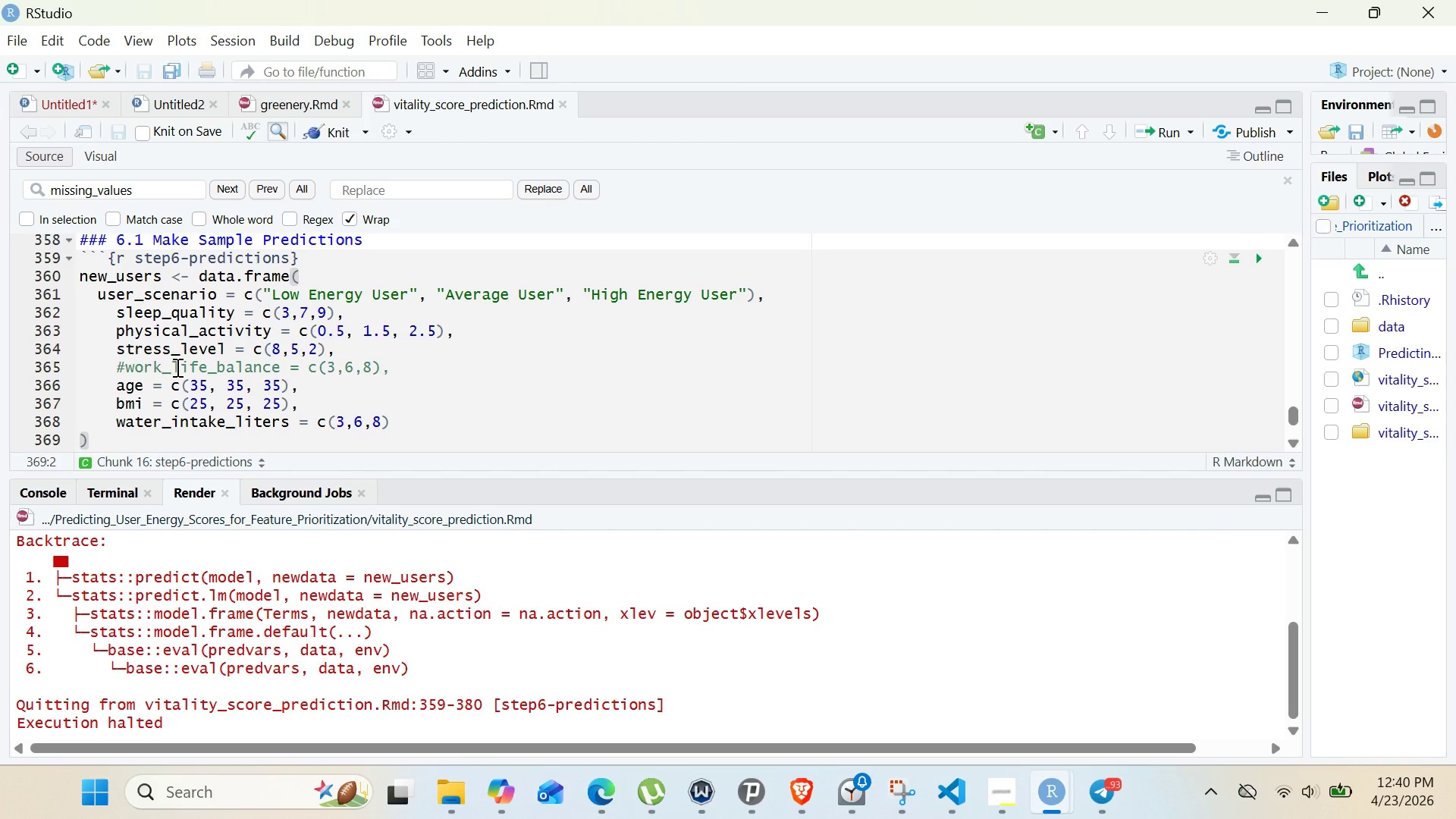 
left_click([340, 335])
 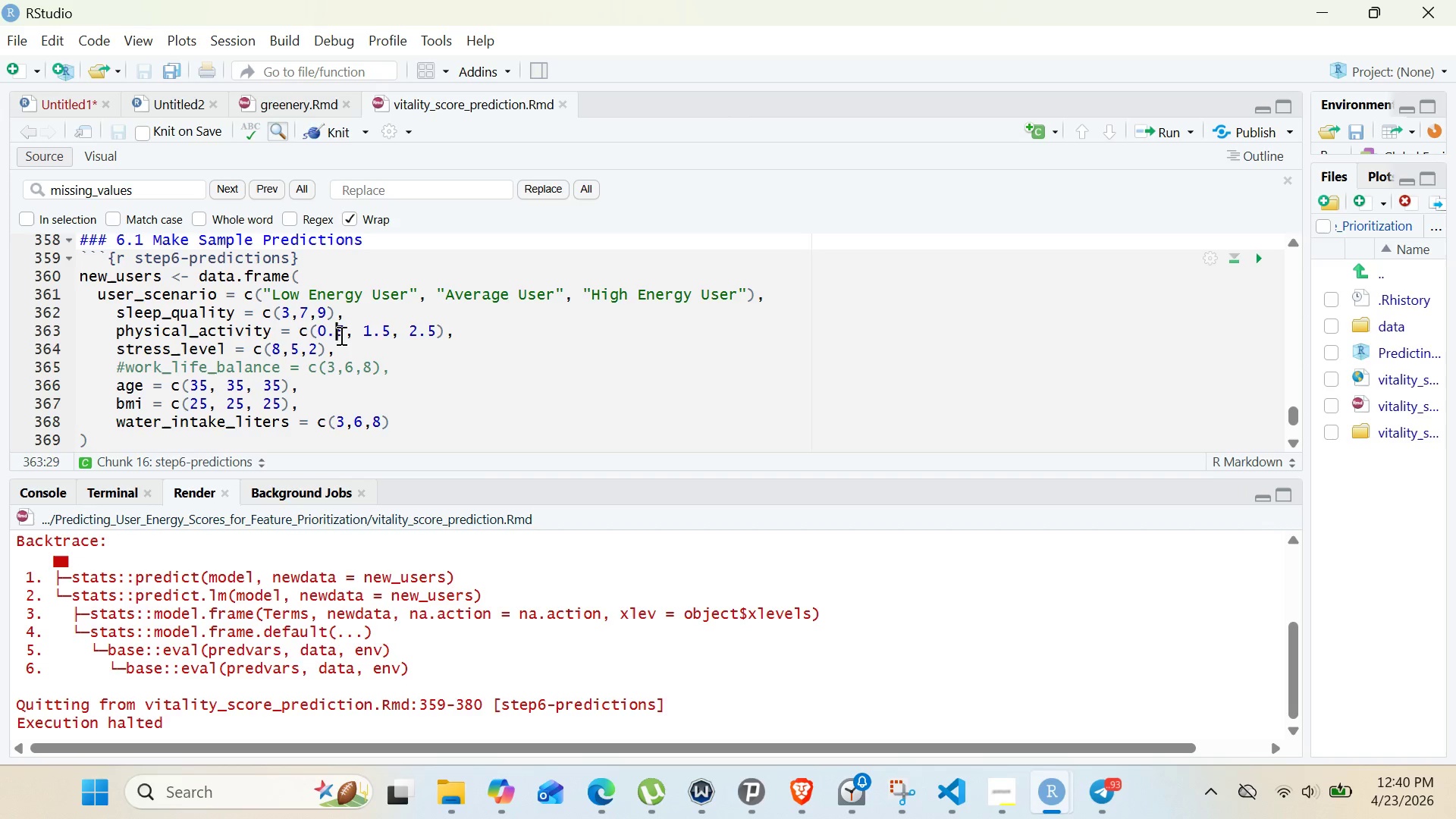 
key(ArrowRight)
 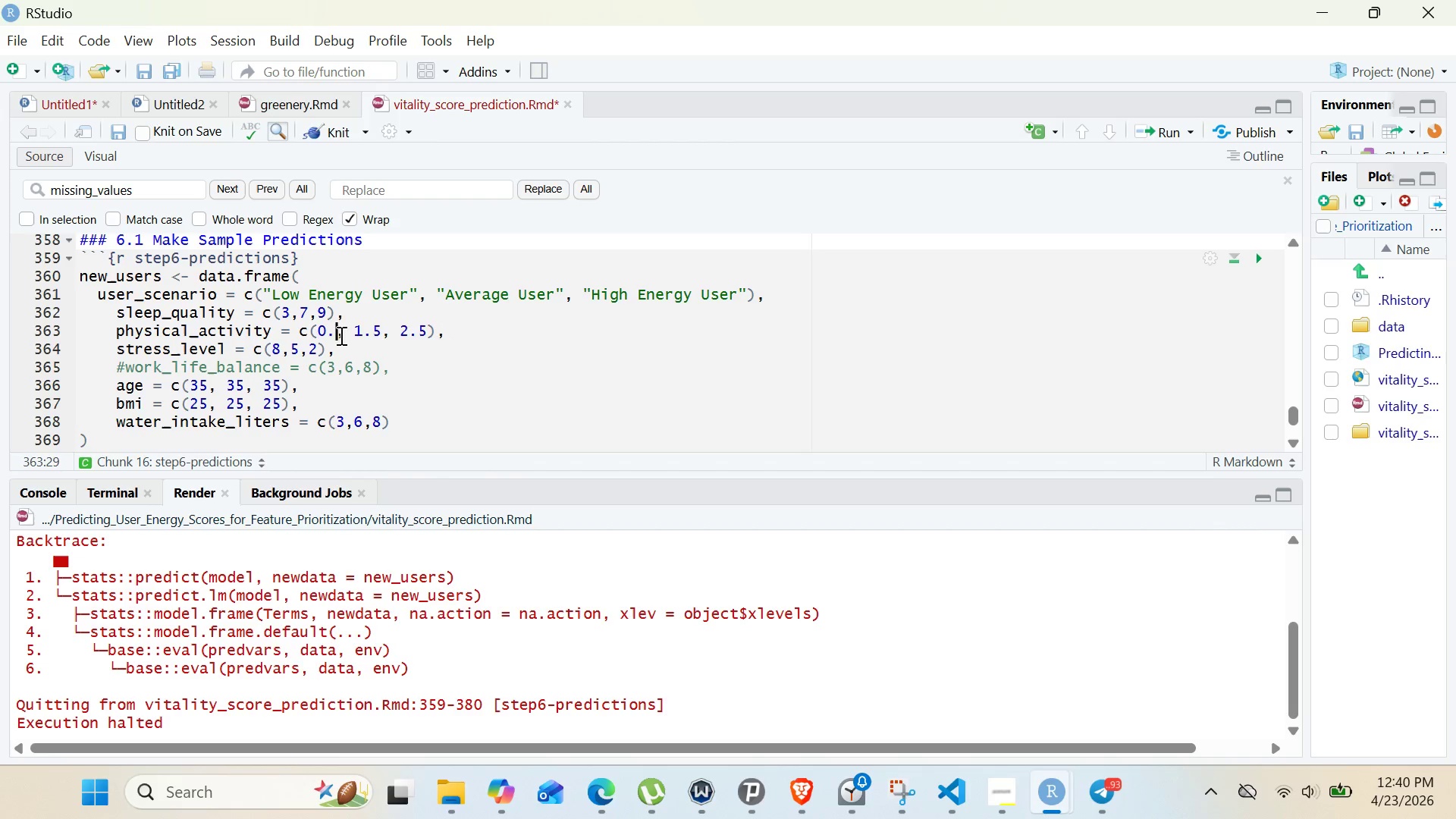 
key(Backspace)
key(Backspace)
key(Backspace)
type(15)
 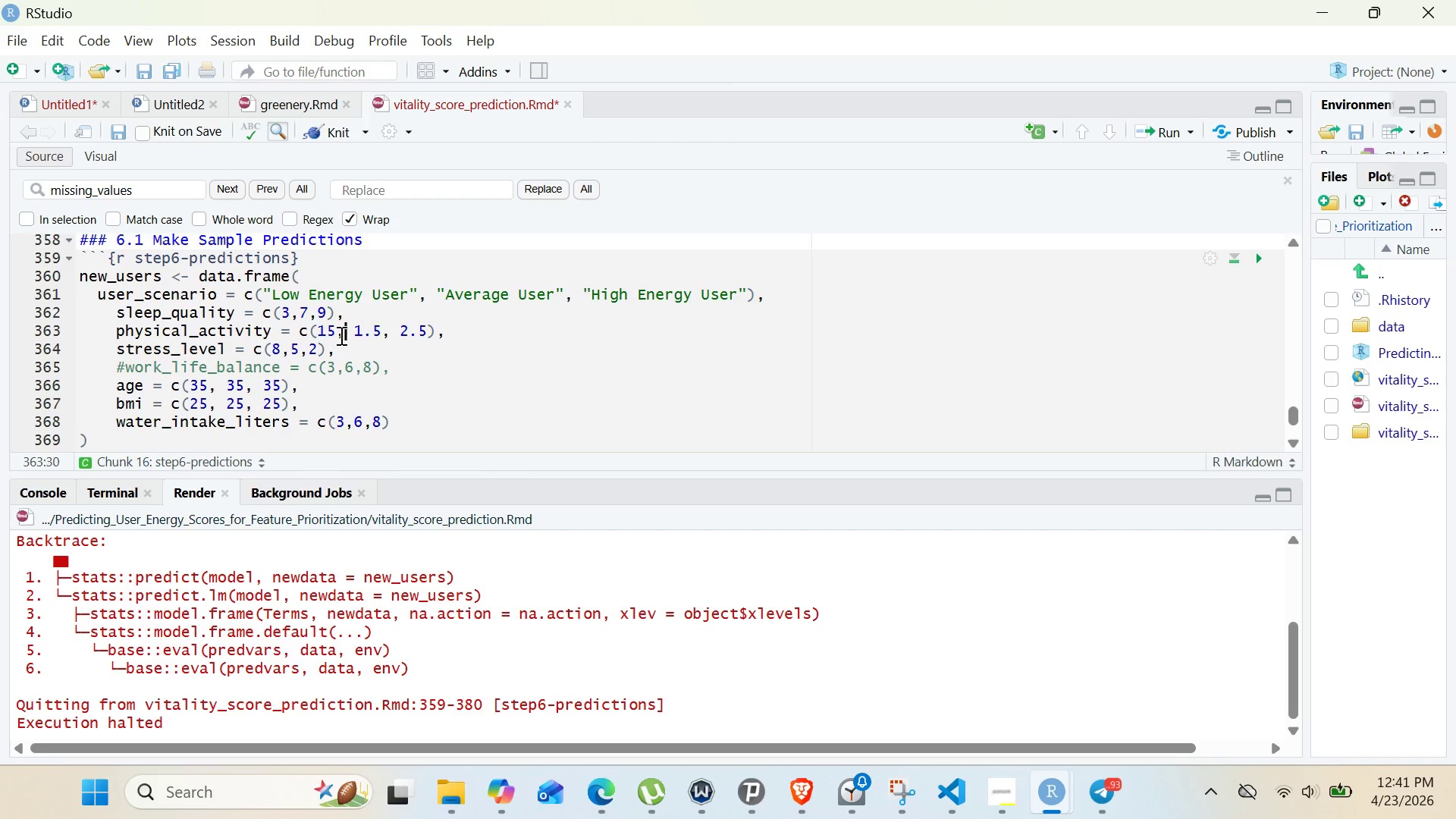 
key(ArrowRight)
 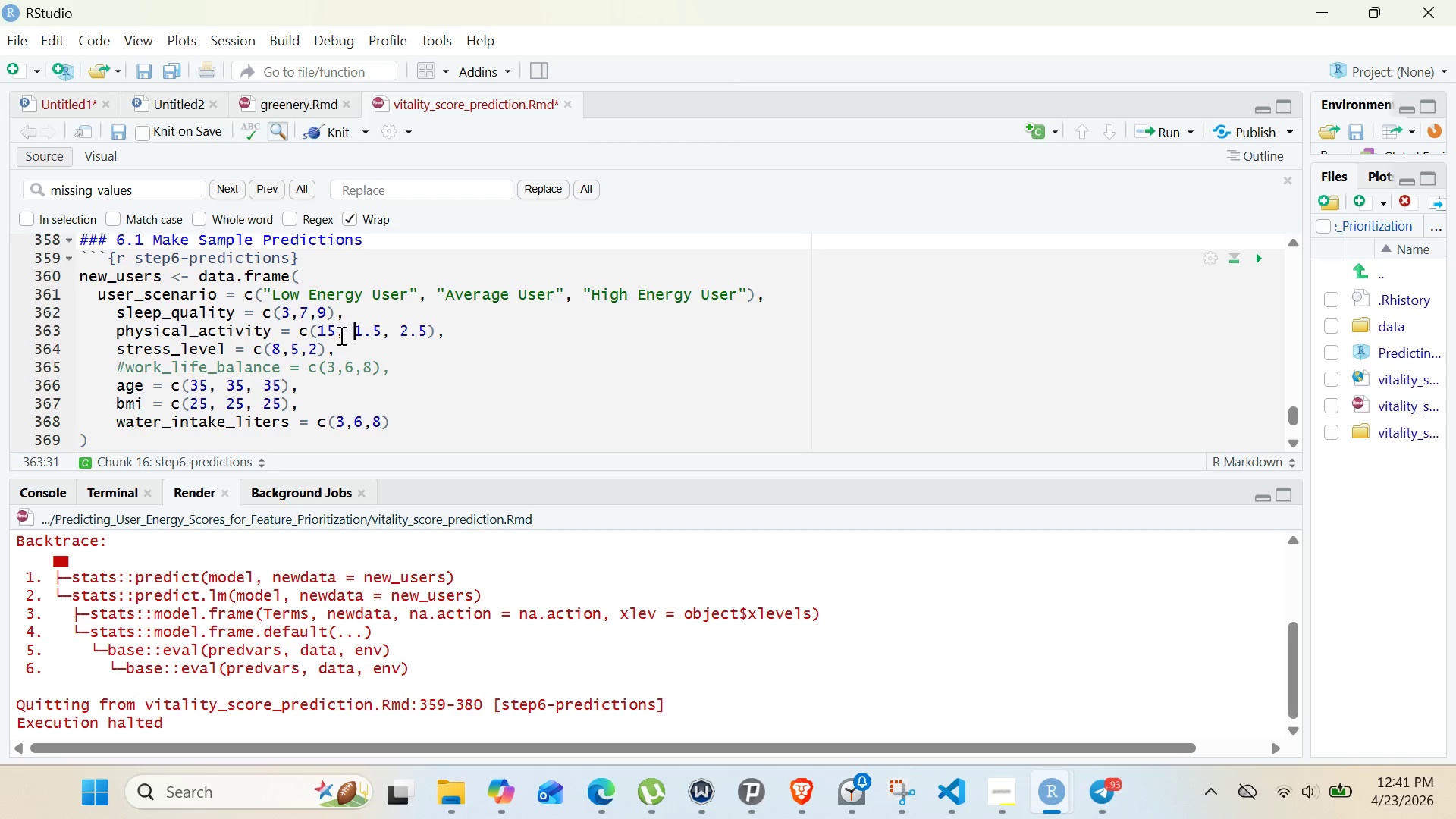 
key(ArrowRight)
 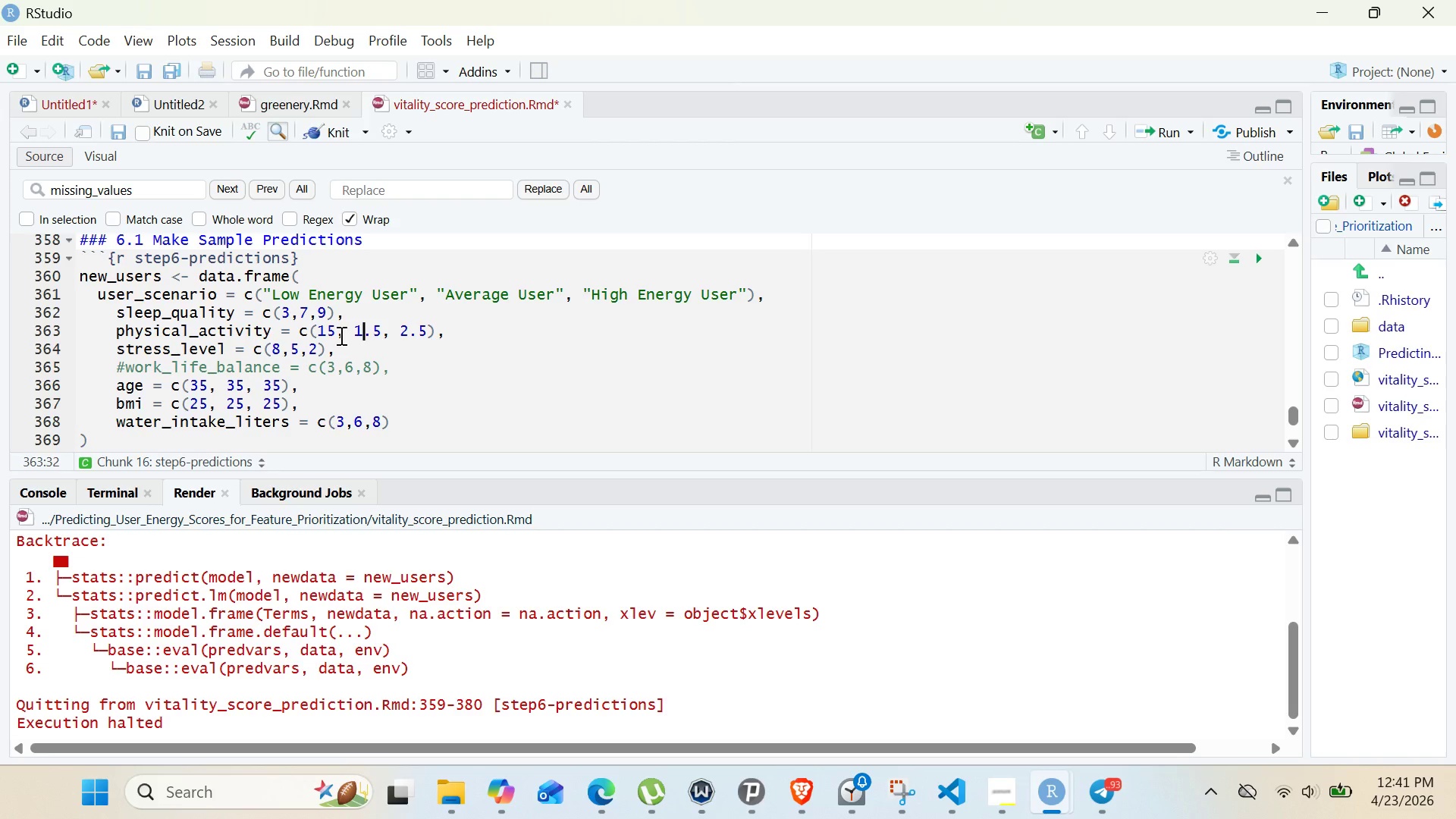 
key(ArrowRight)
 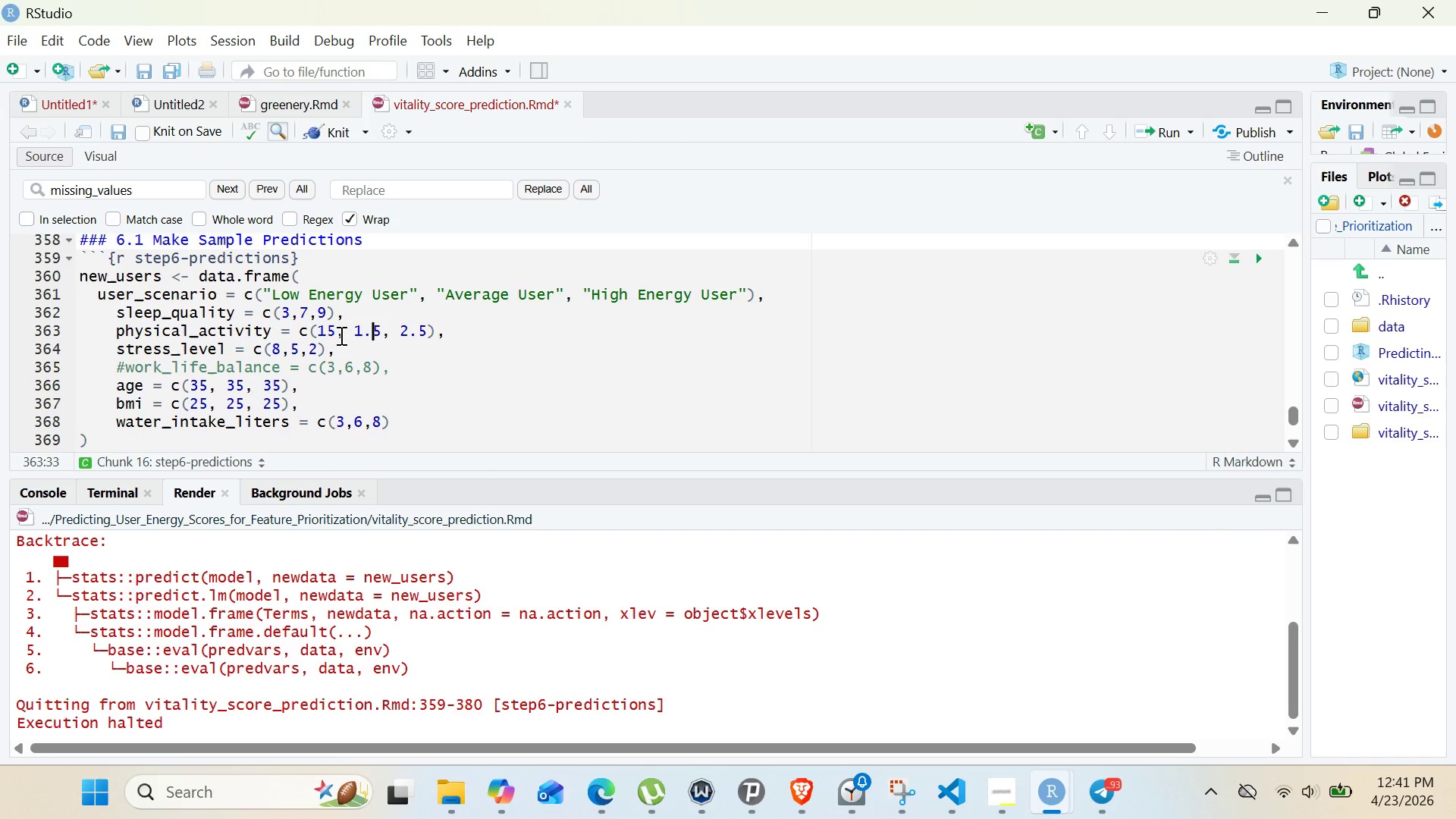 
key(ArrowRight)
 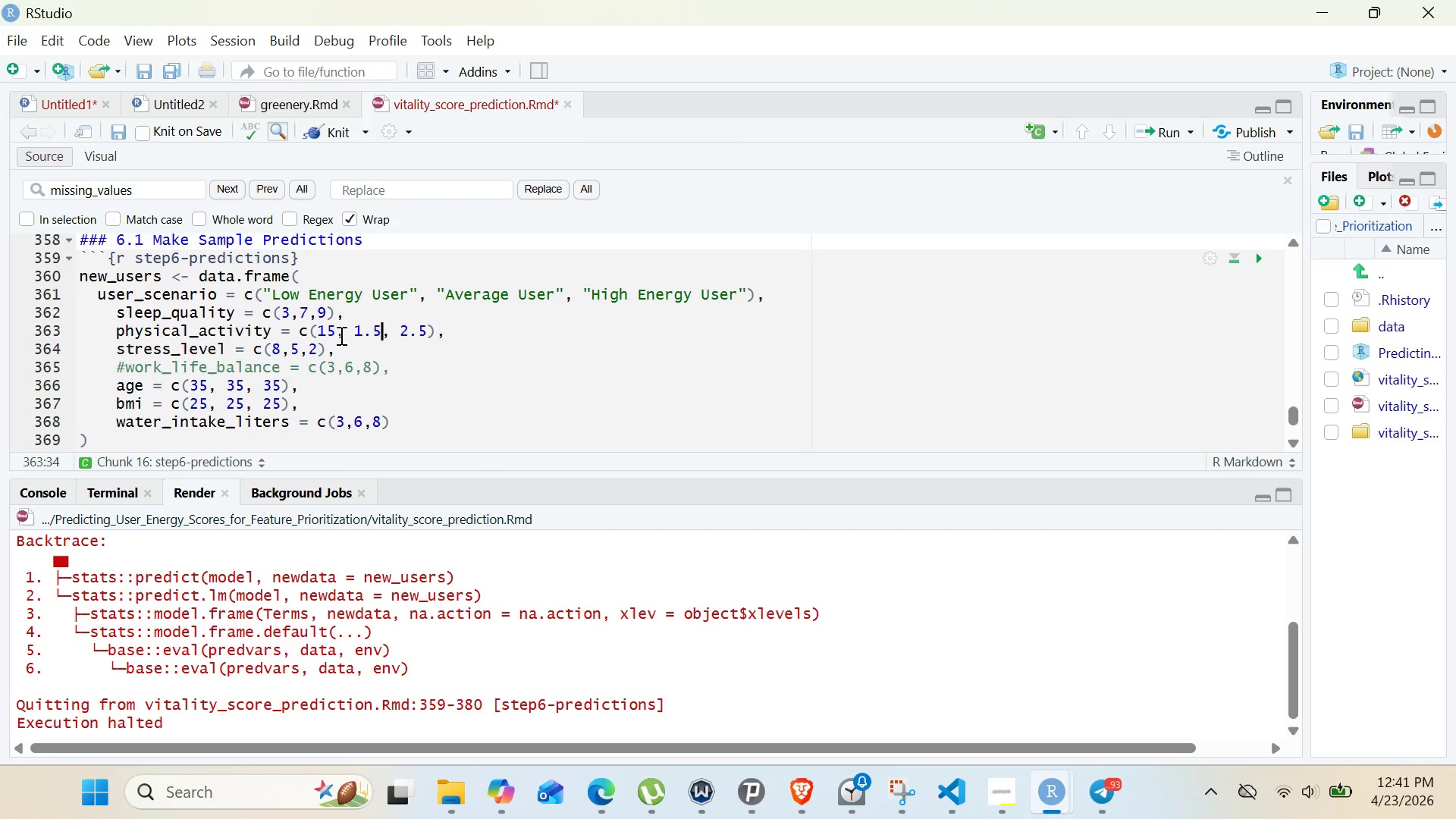 
key(ArrowRight)
 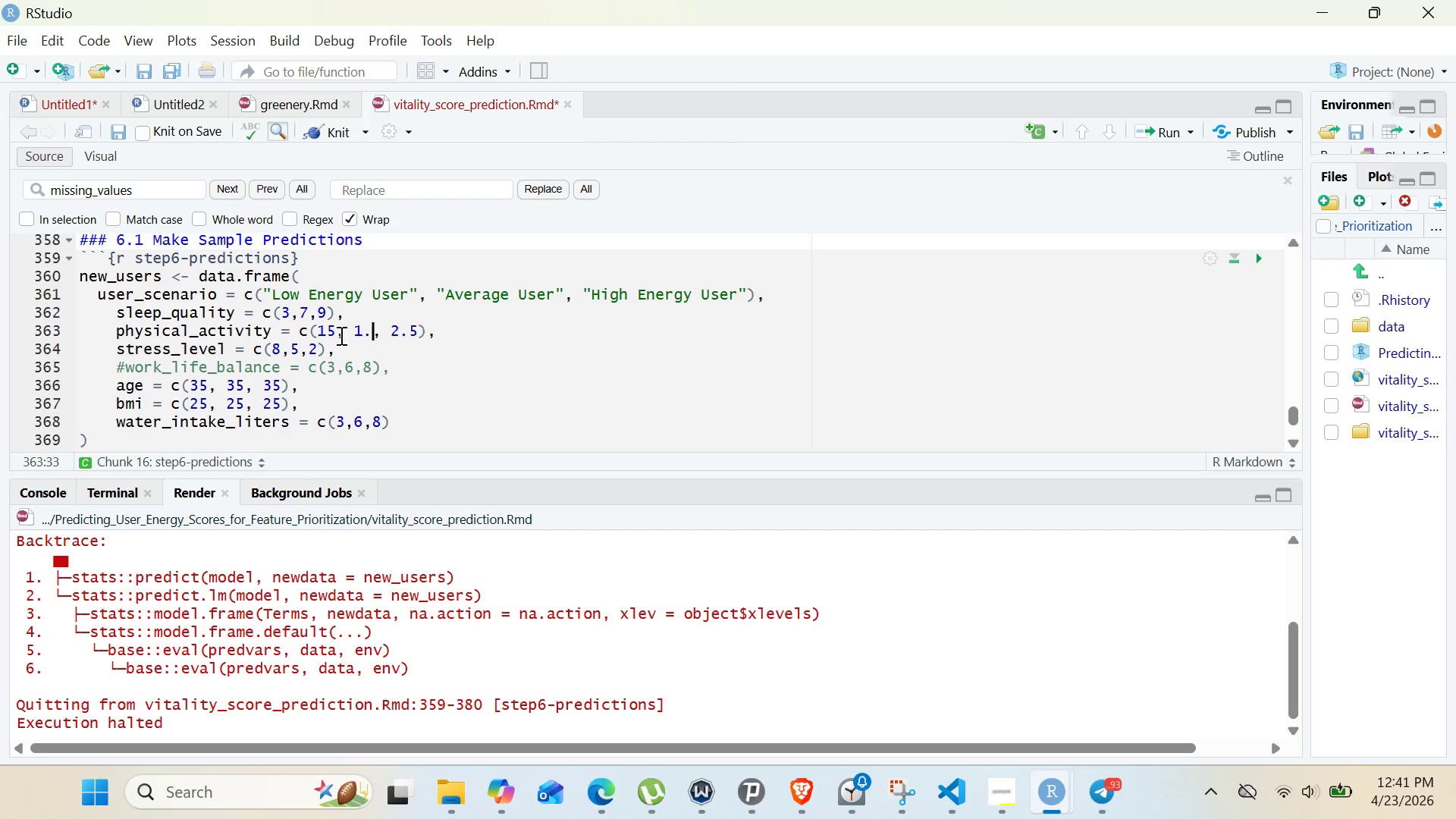 
key(Backspace)
key(Backspace)
key(Backspace)
type(45)
 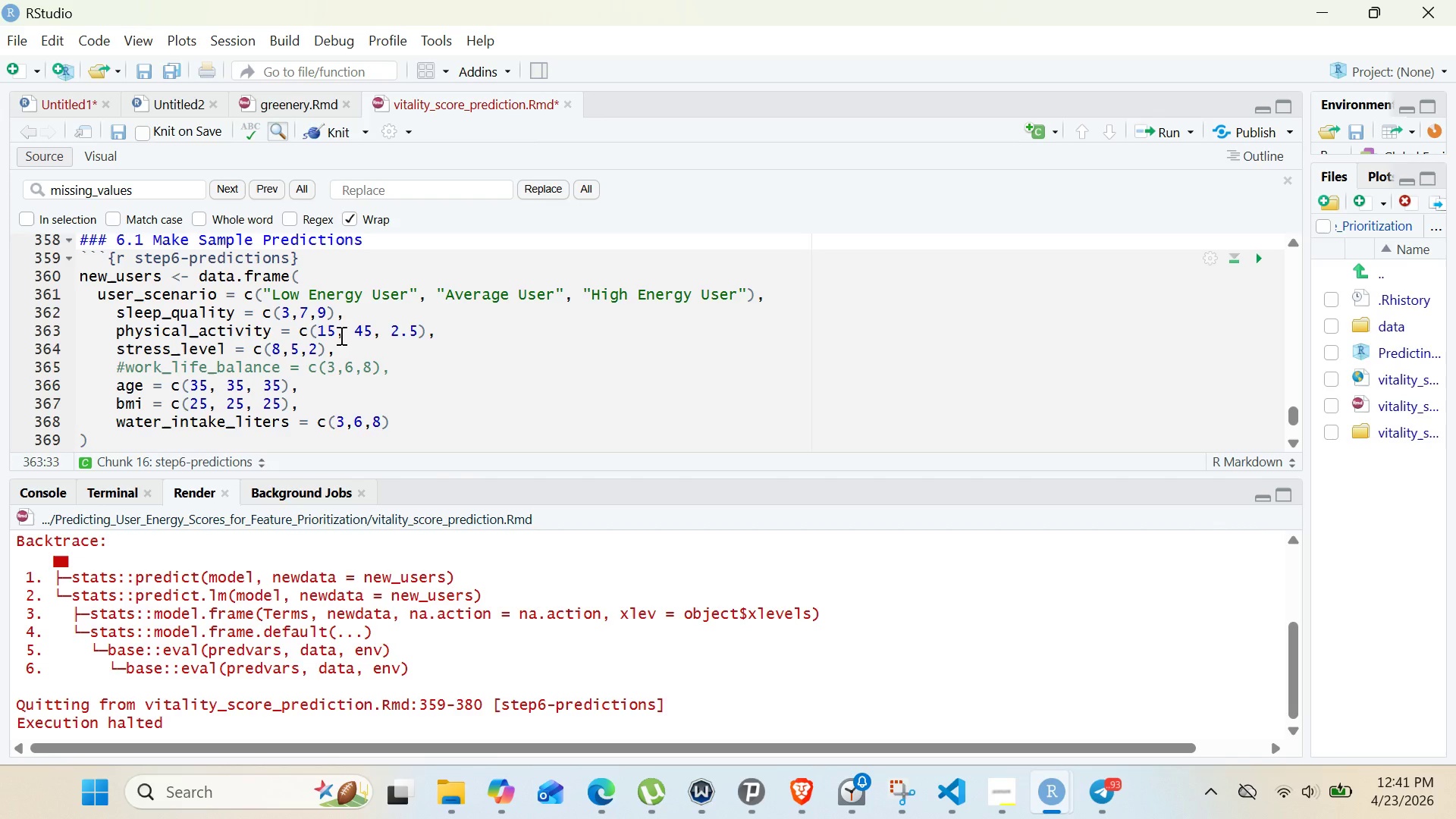 
key(ArrowRight)
 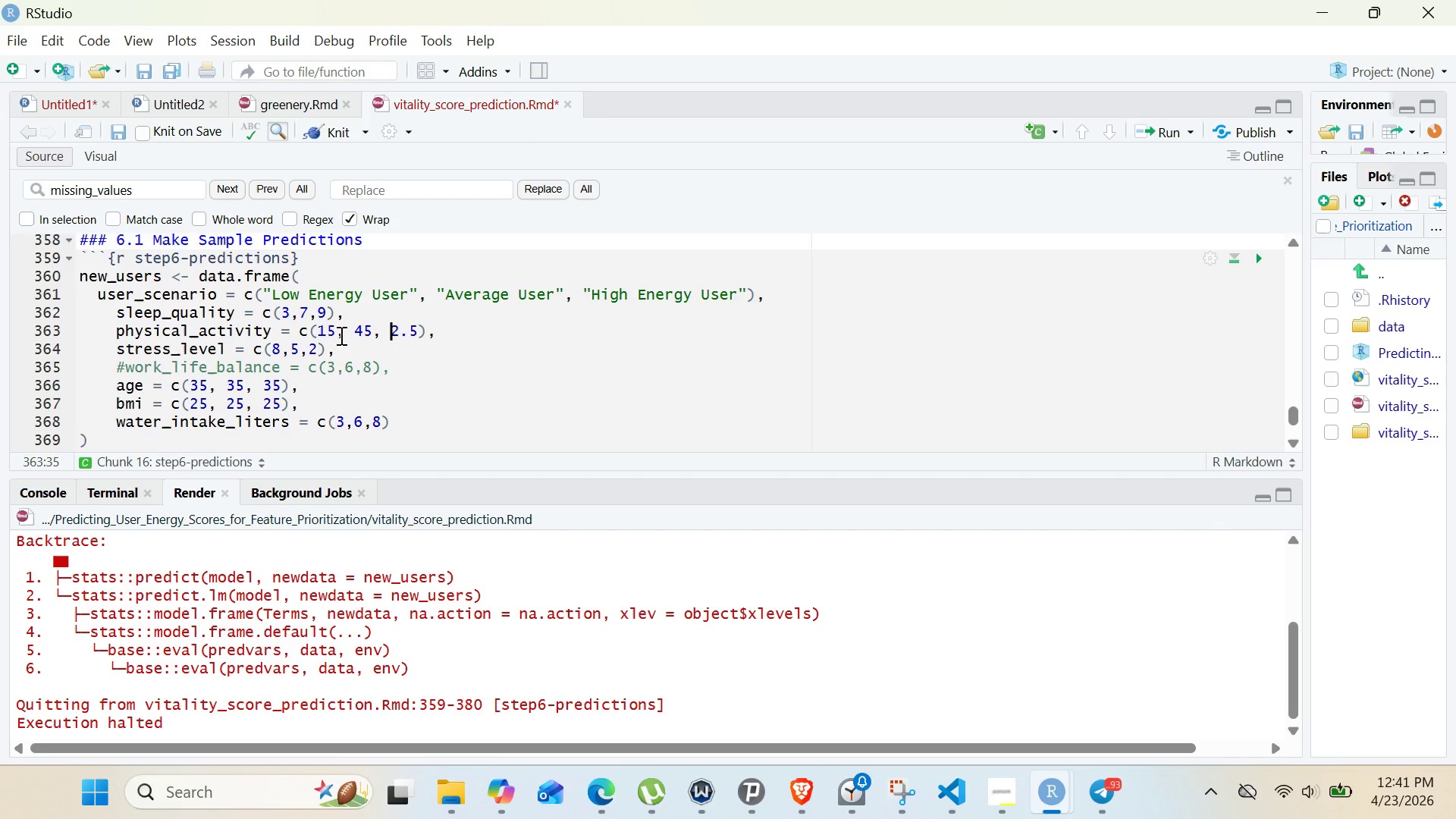 
key(ArrowRight)
 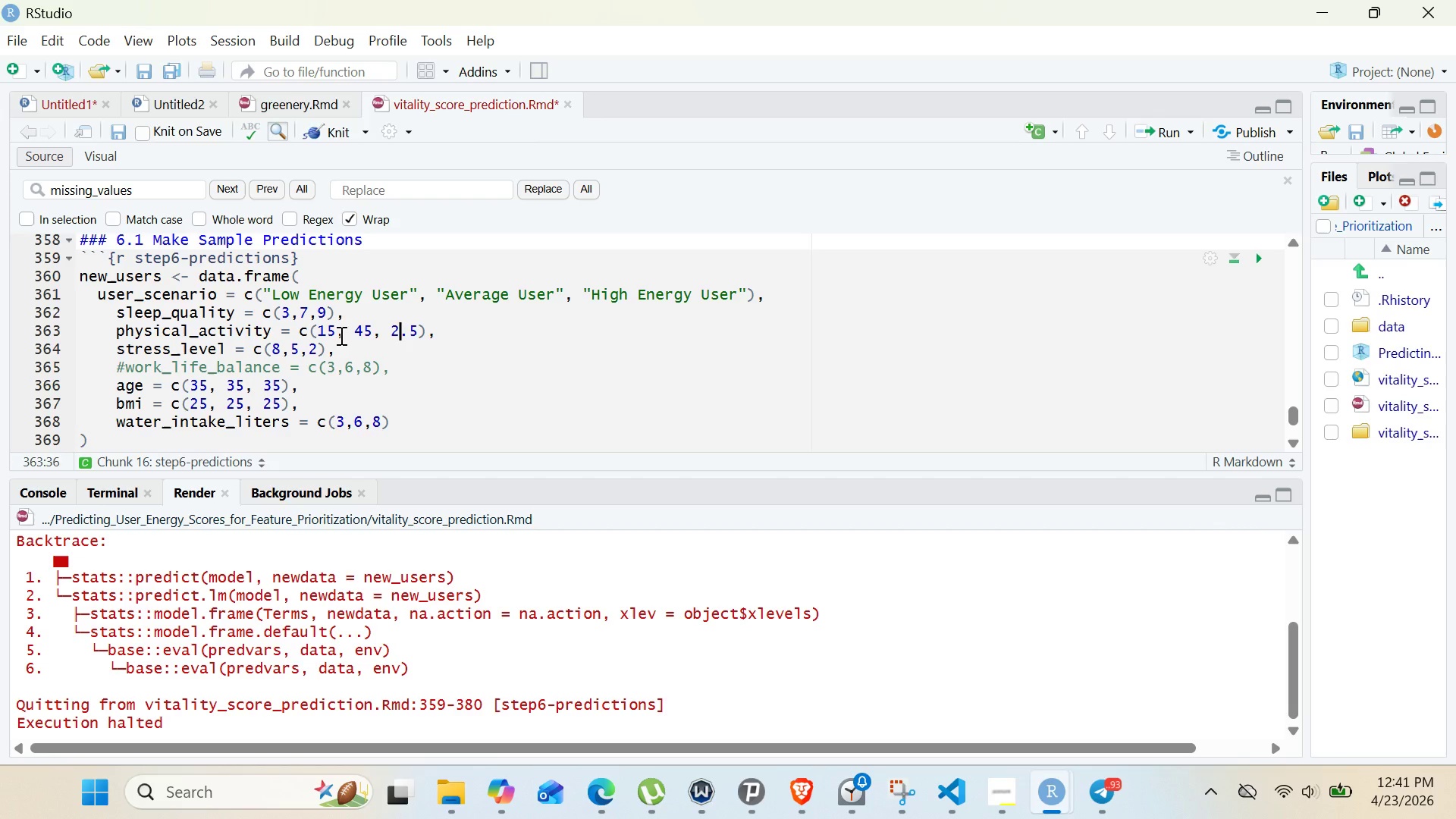 
key(ArrowRight)
 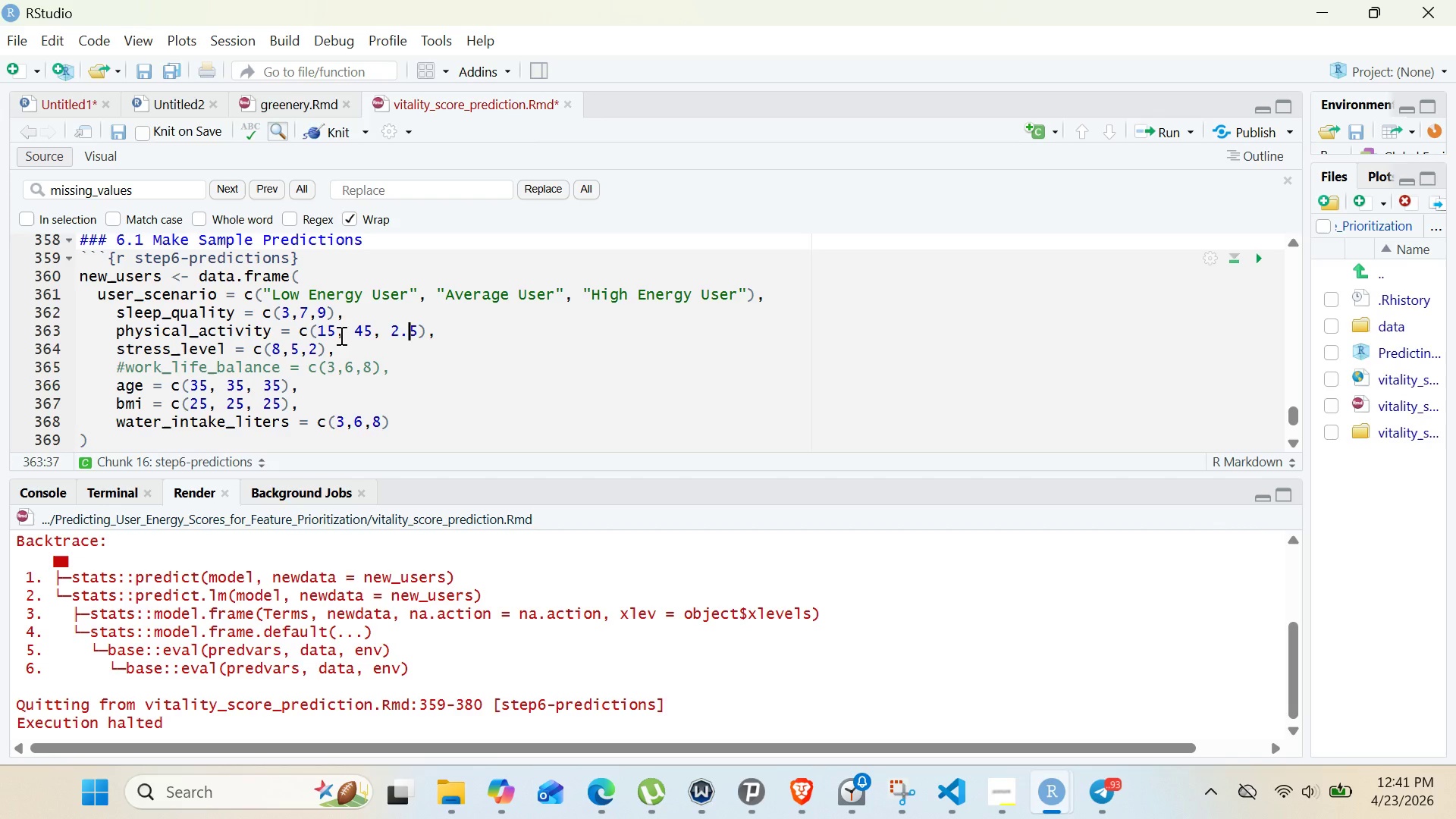 
key(ArrowRight)
 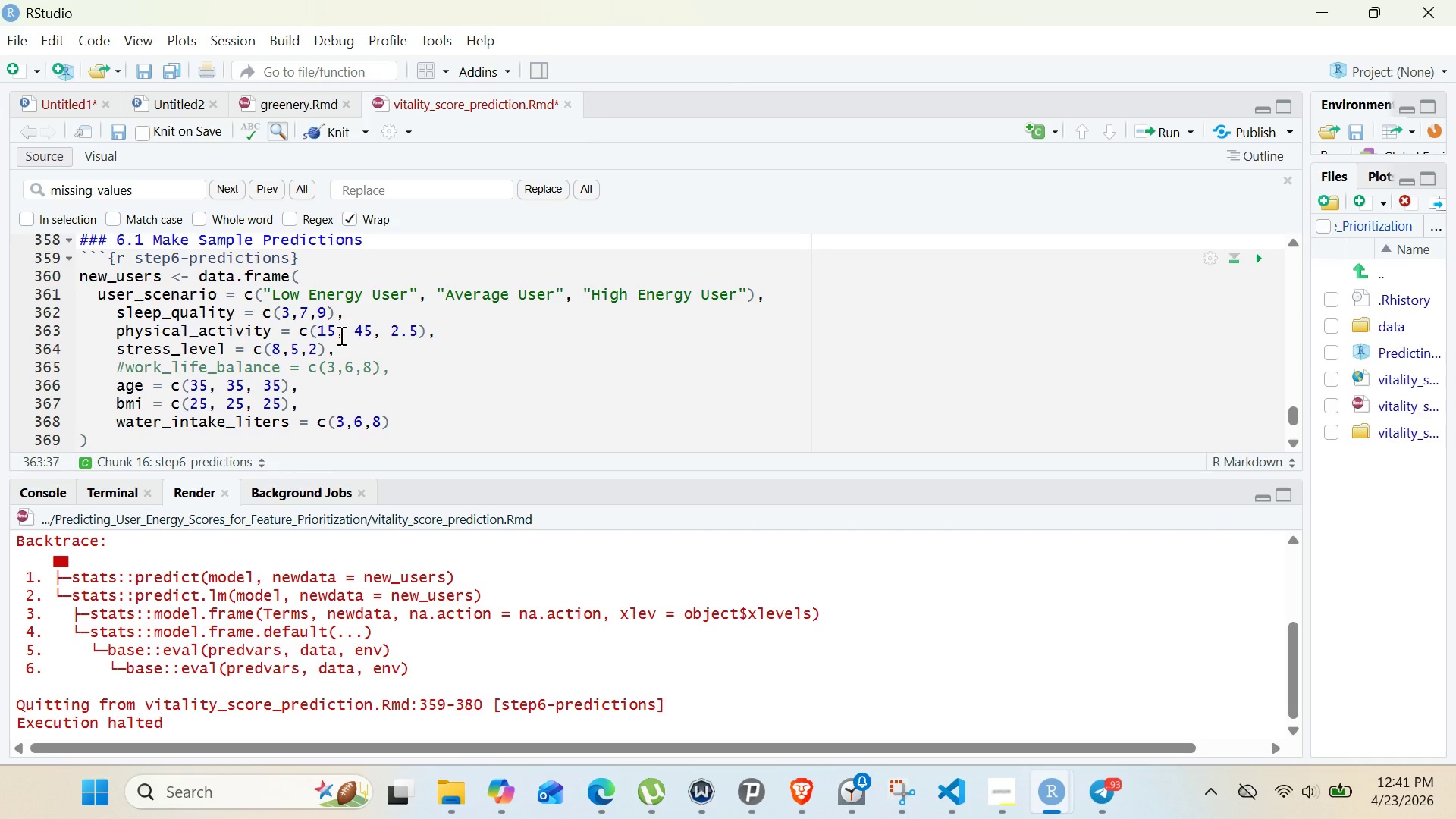 
key(Backspace)
 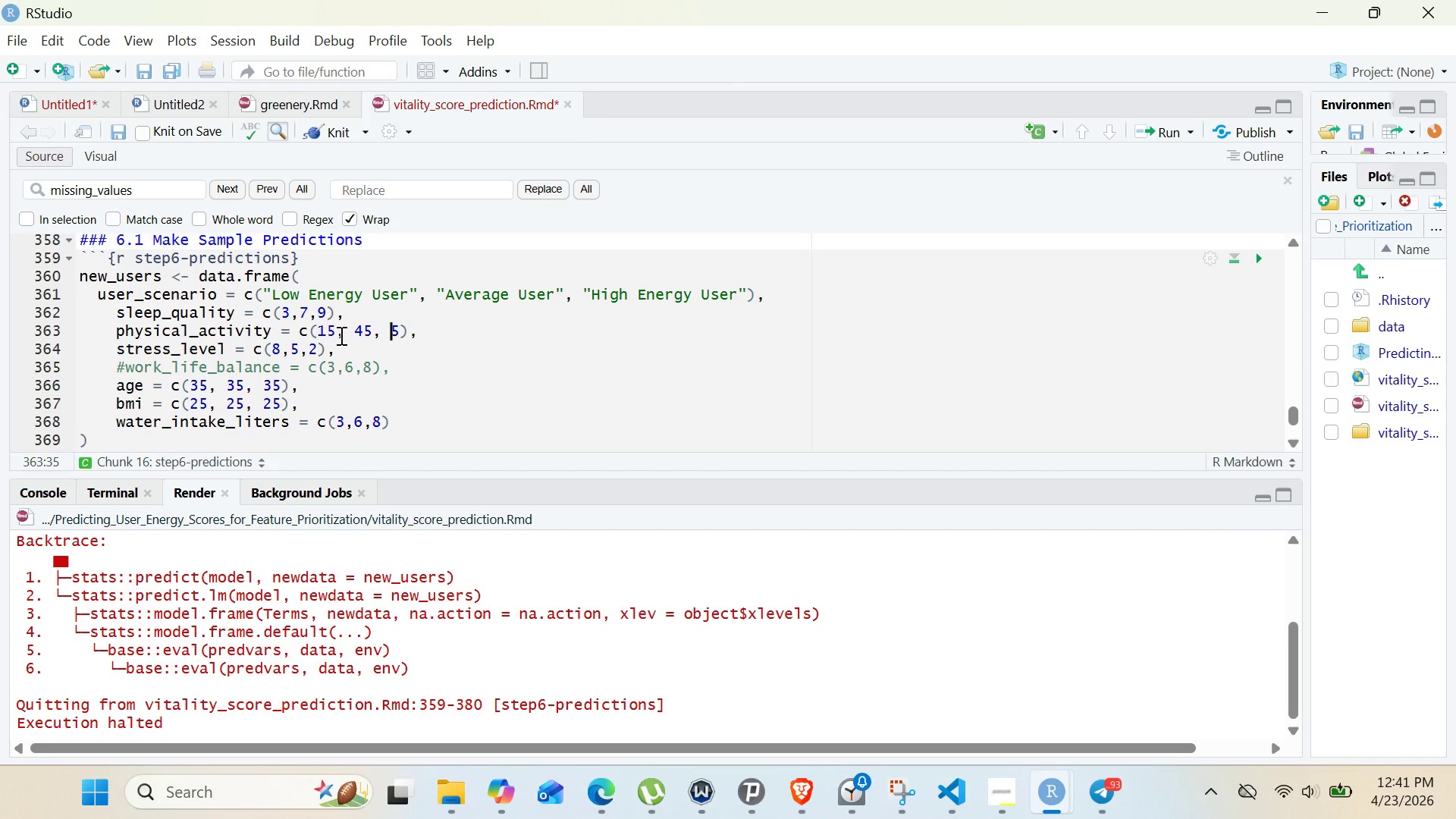 
key(Backspace)
 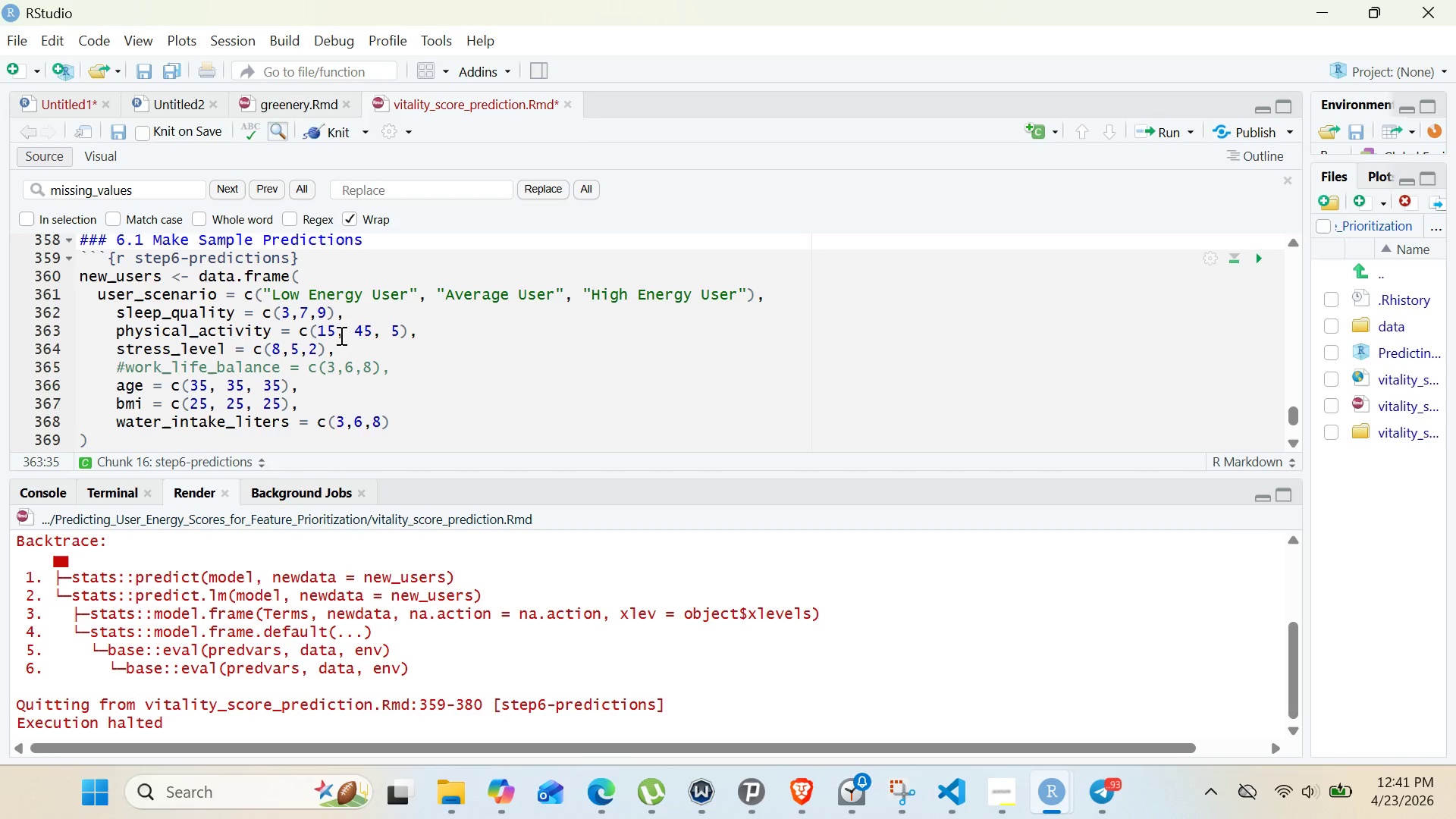 
key(7)
 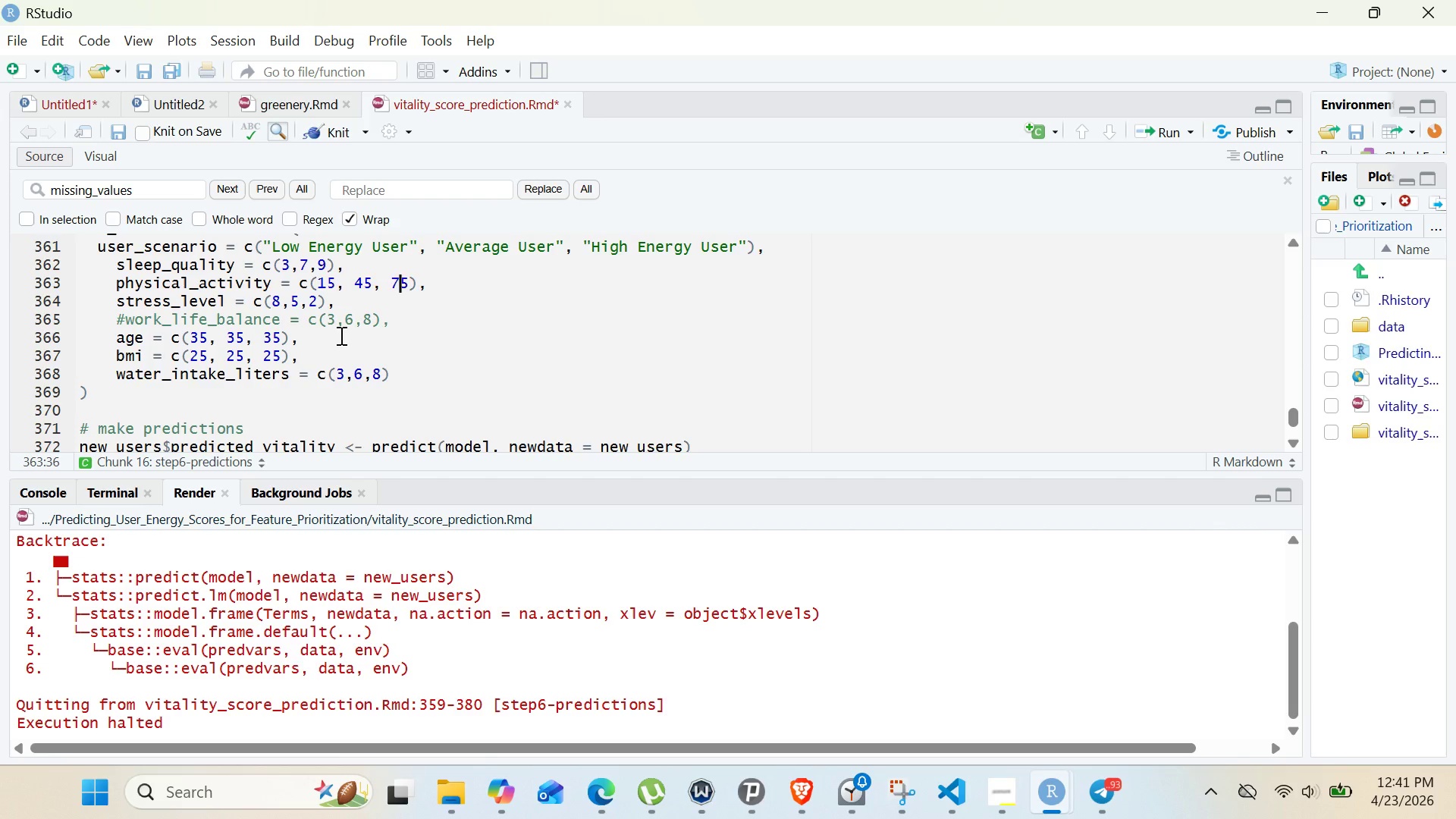 
wait(12.05)
 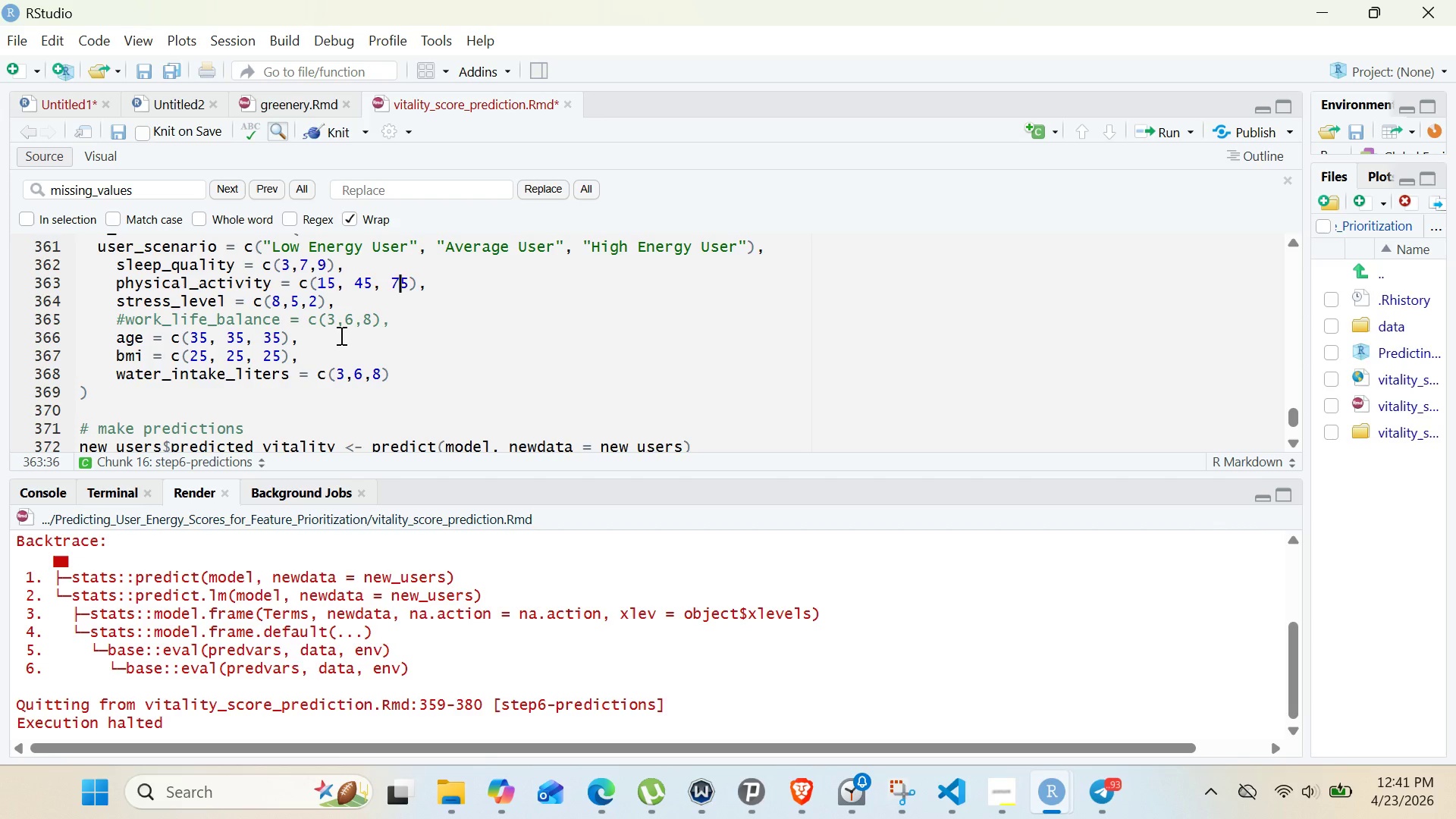 
double_click([265, 314])
 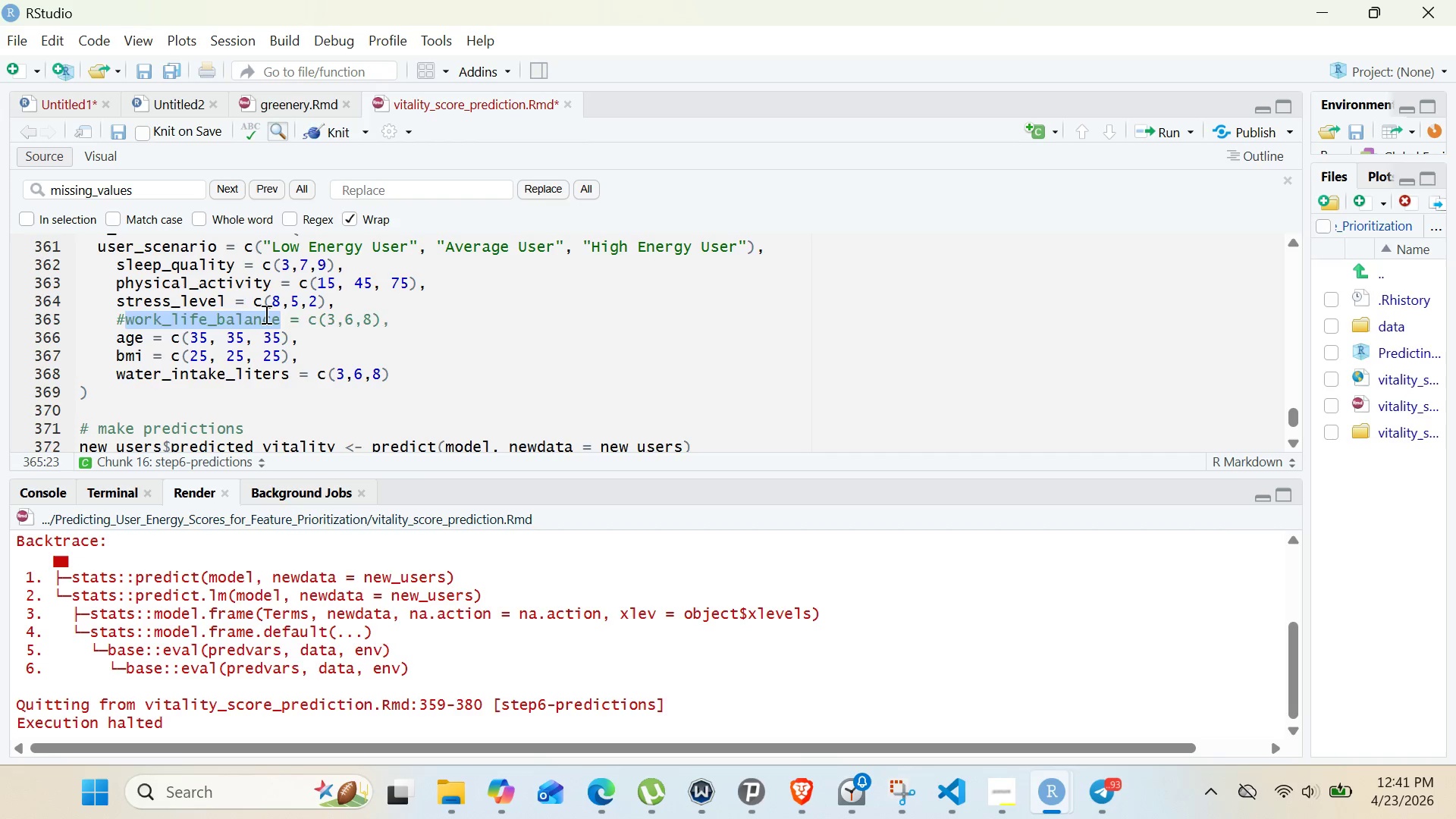 
key(Backspace)
key(Backspace)
type(sleep_duration)
 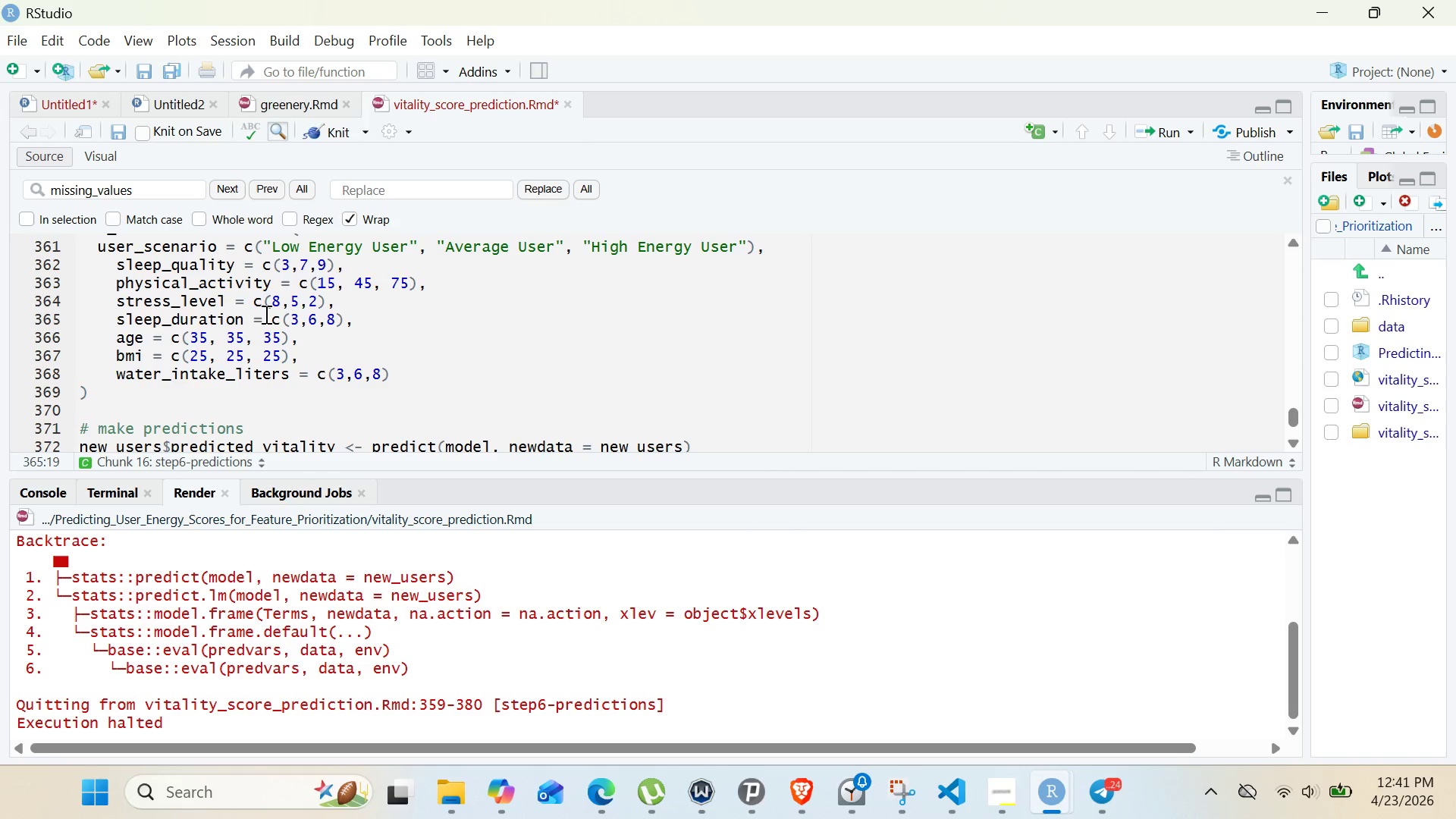 
wait(5.02)
 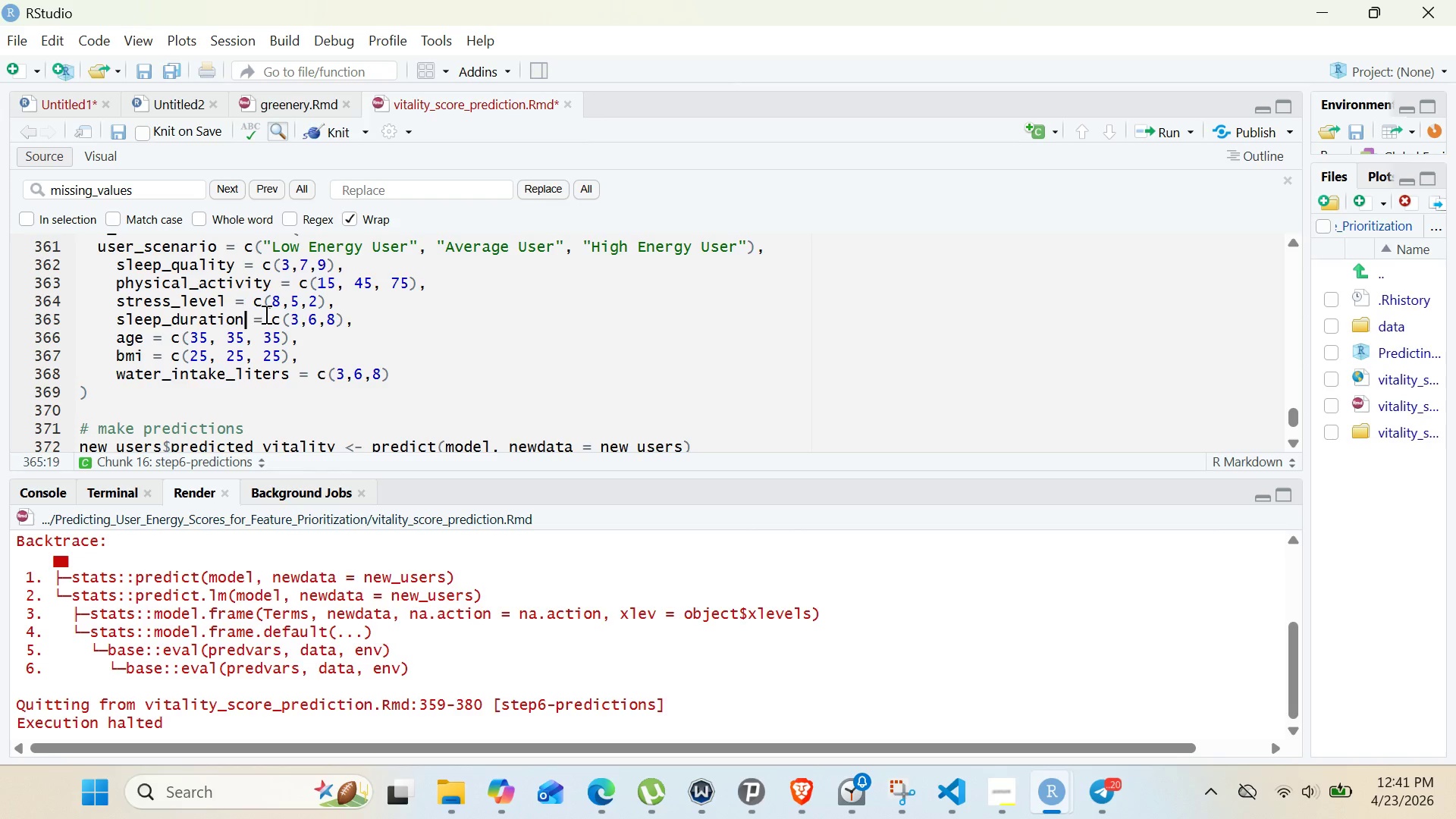 
double_click([293, 315])
 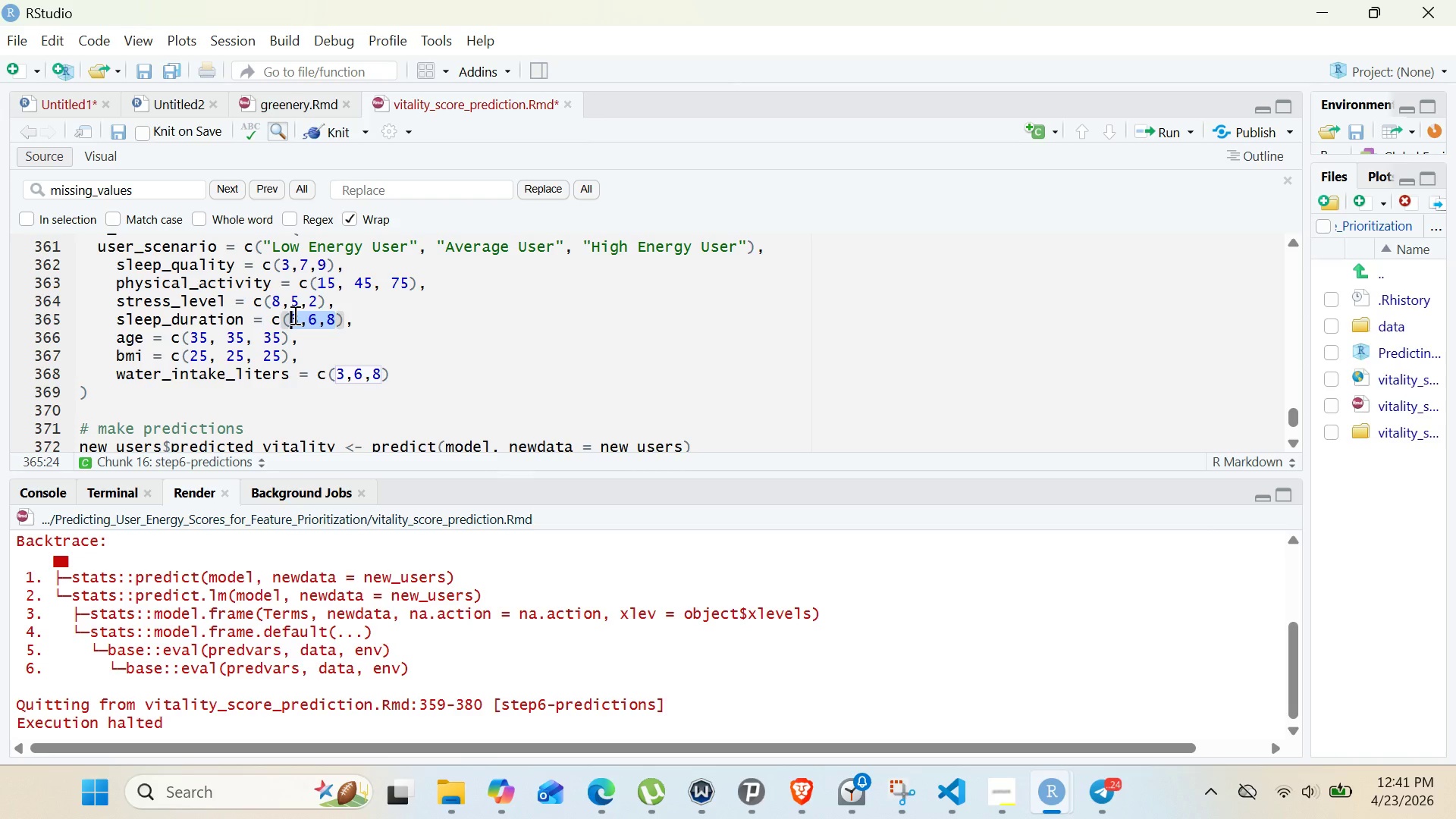 
key(Backspace)
 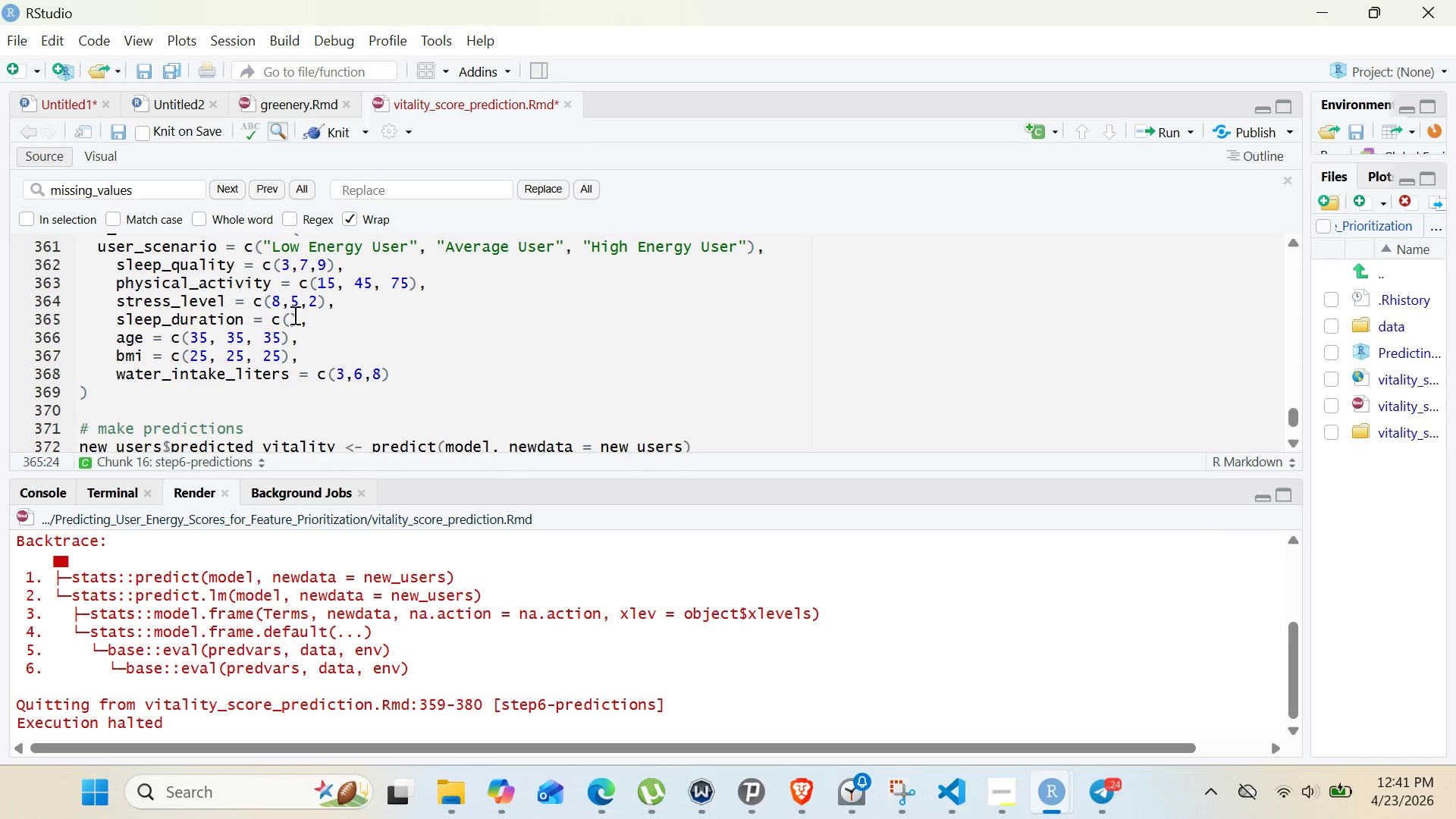 
key(5)
 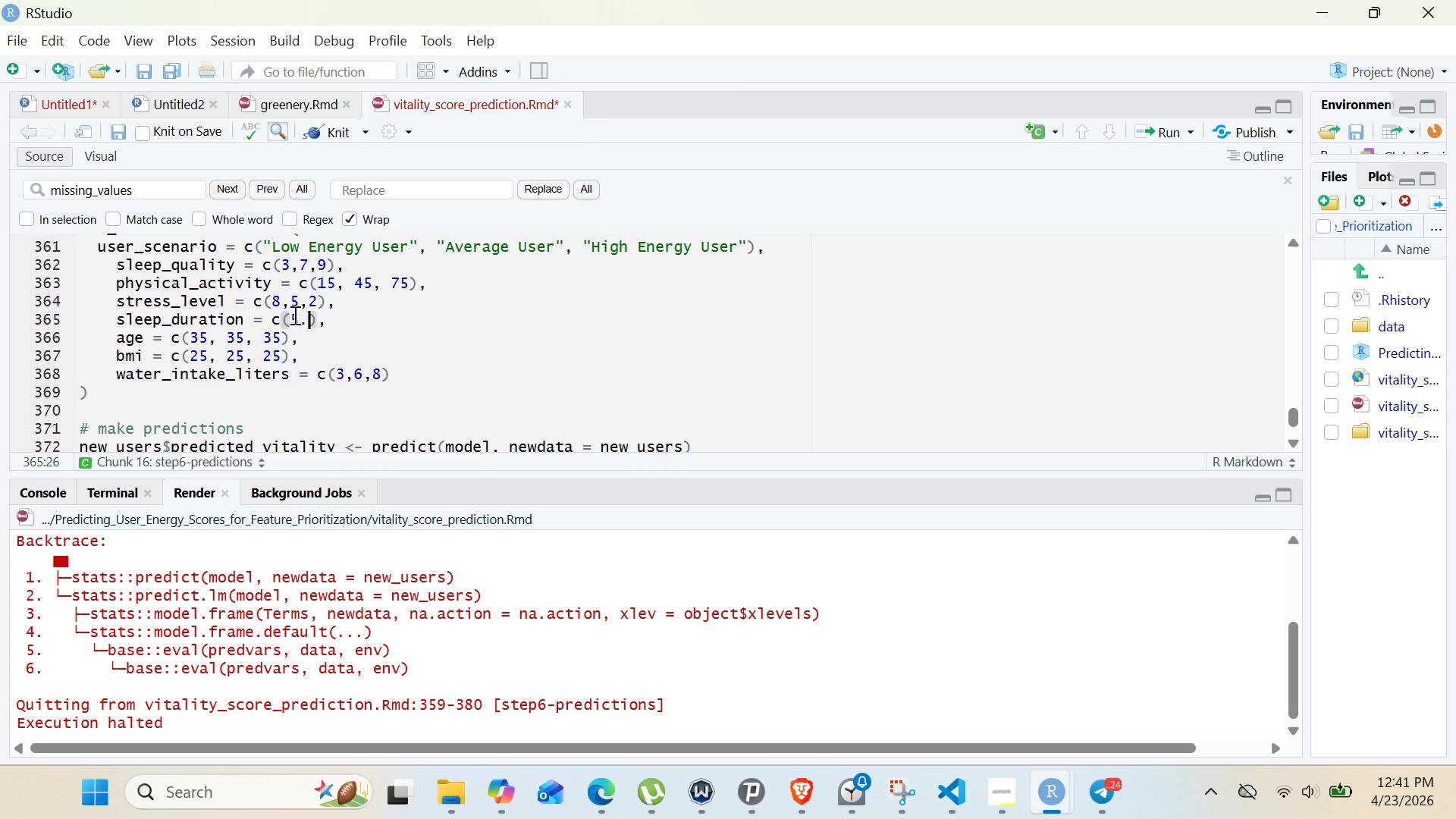 
key(Period)
 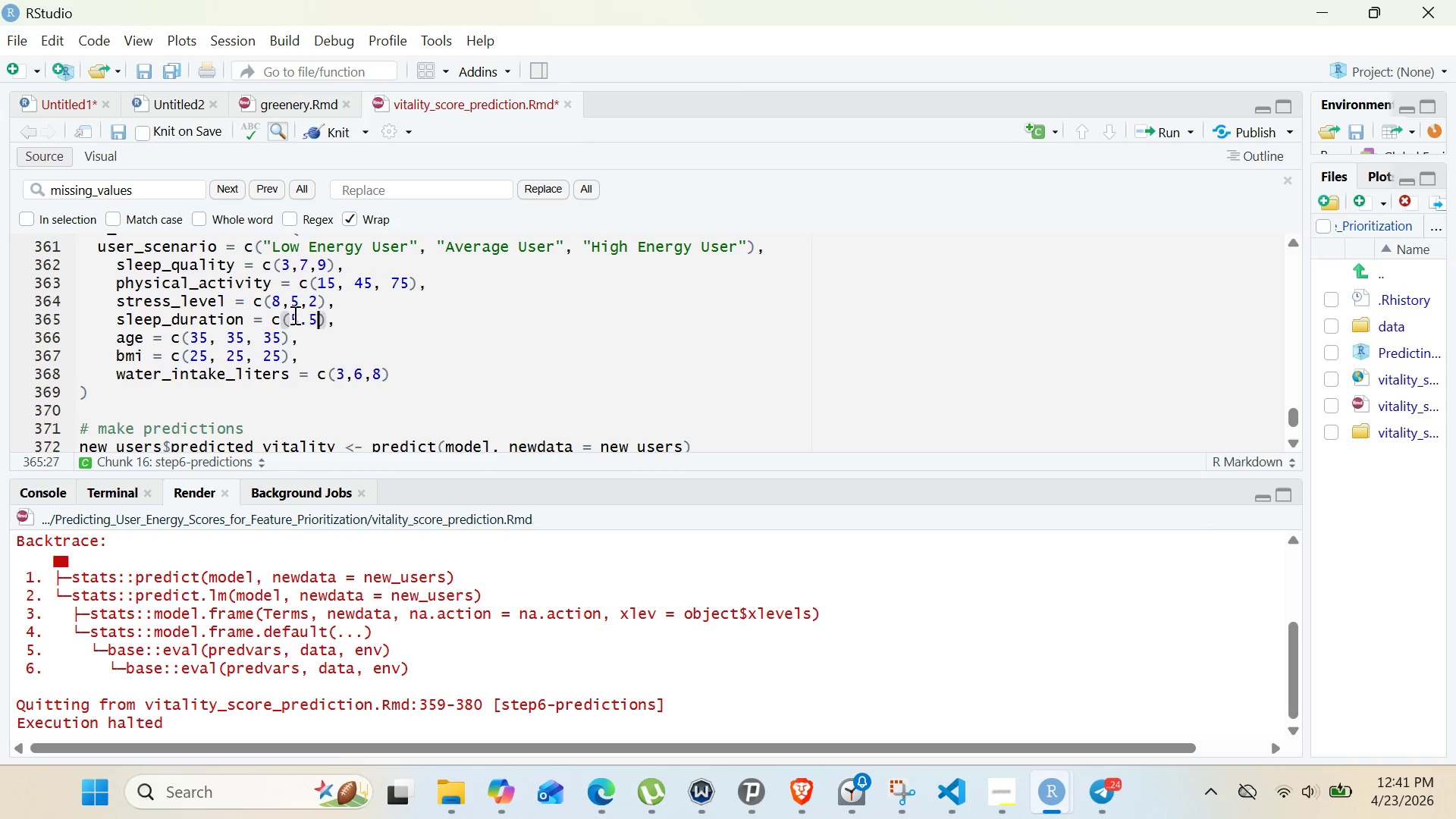 
key(5)
 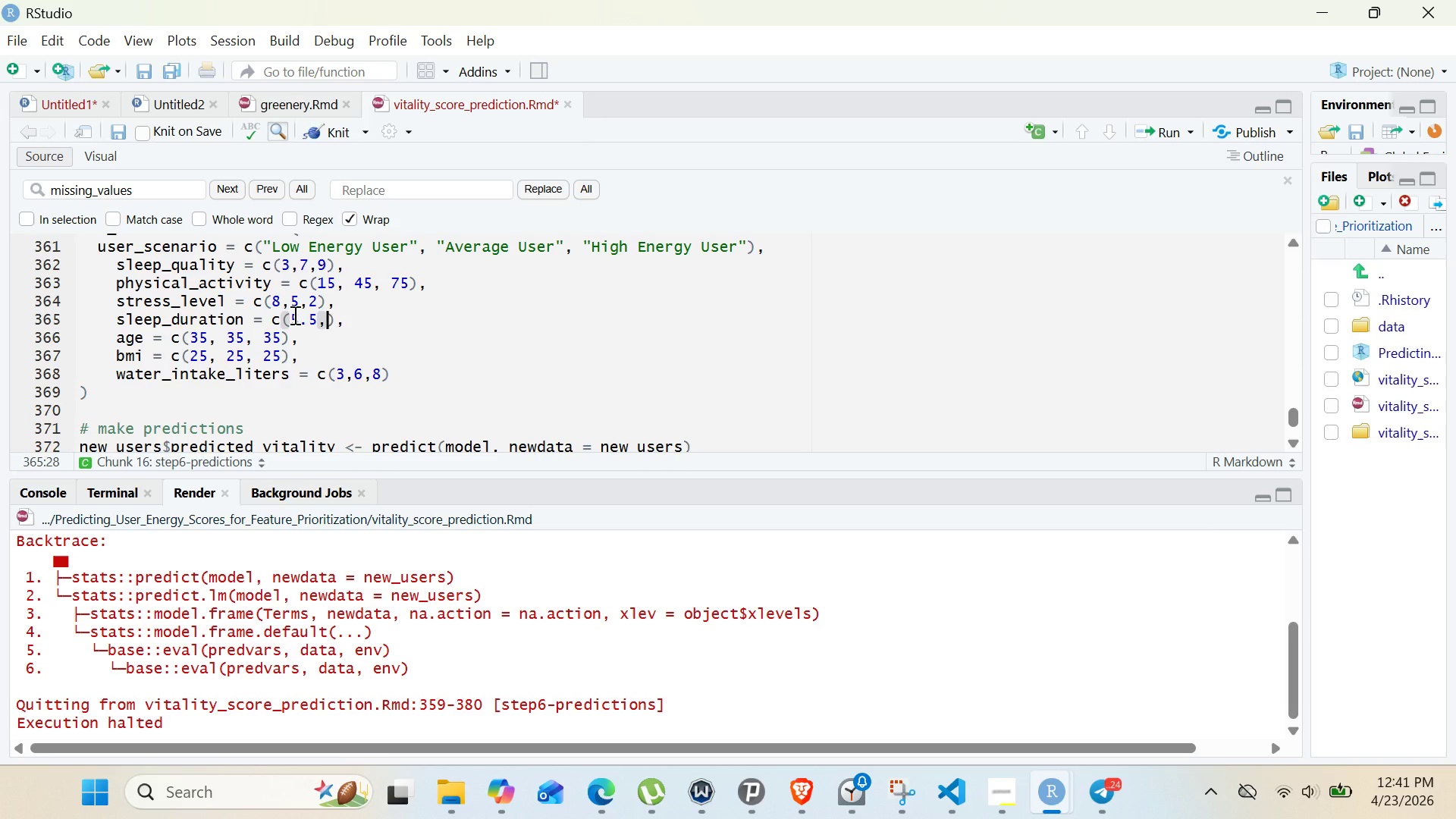 
key(Comma)
 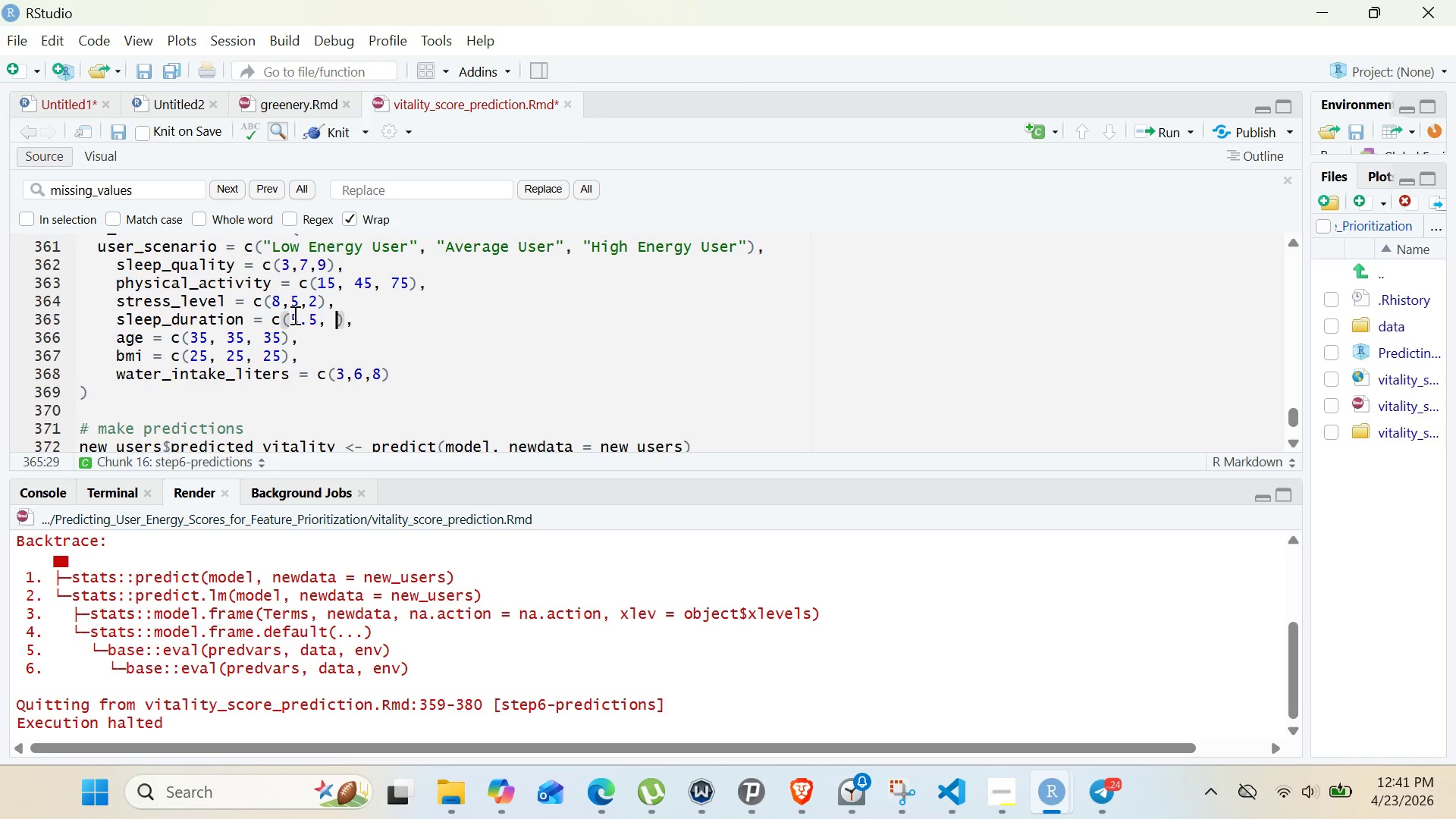 
key(Space)
 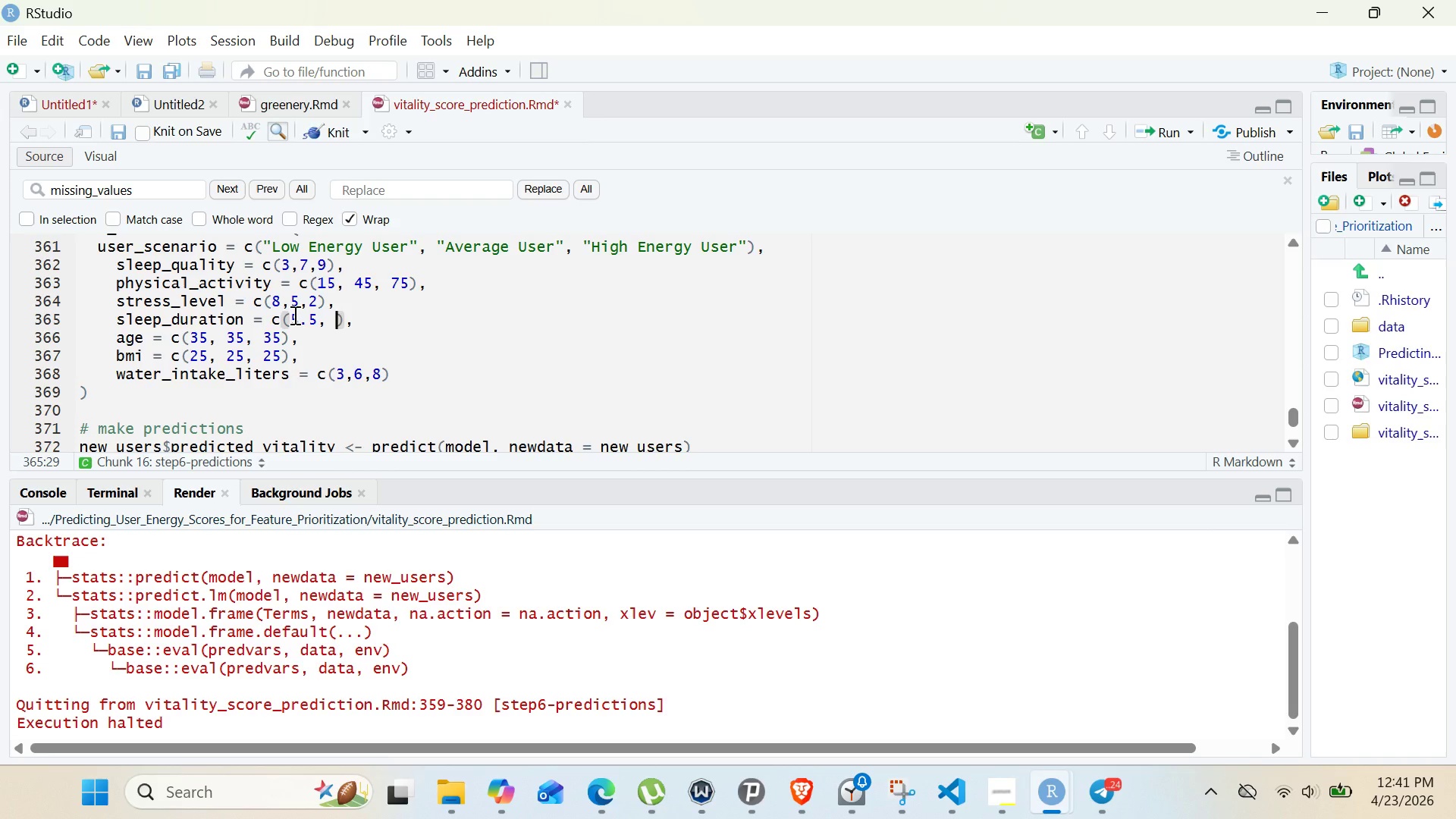 
key(7)
 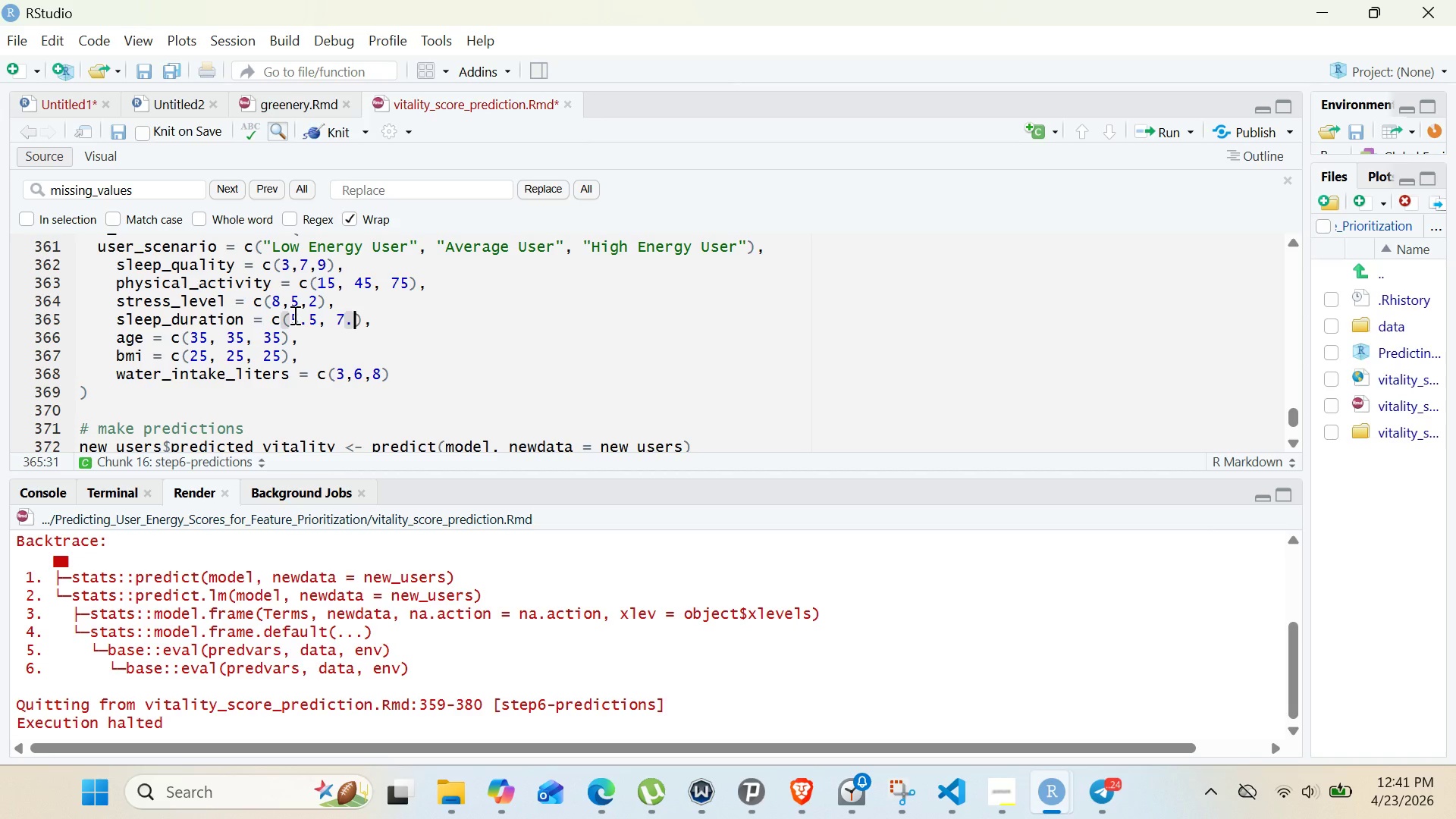 
key(Period)
 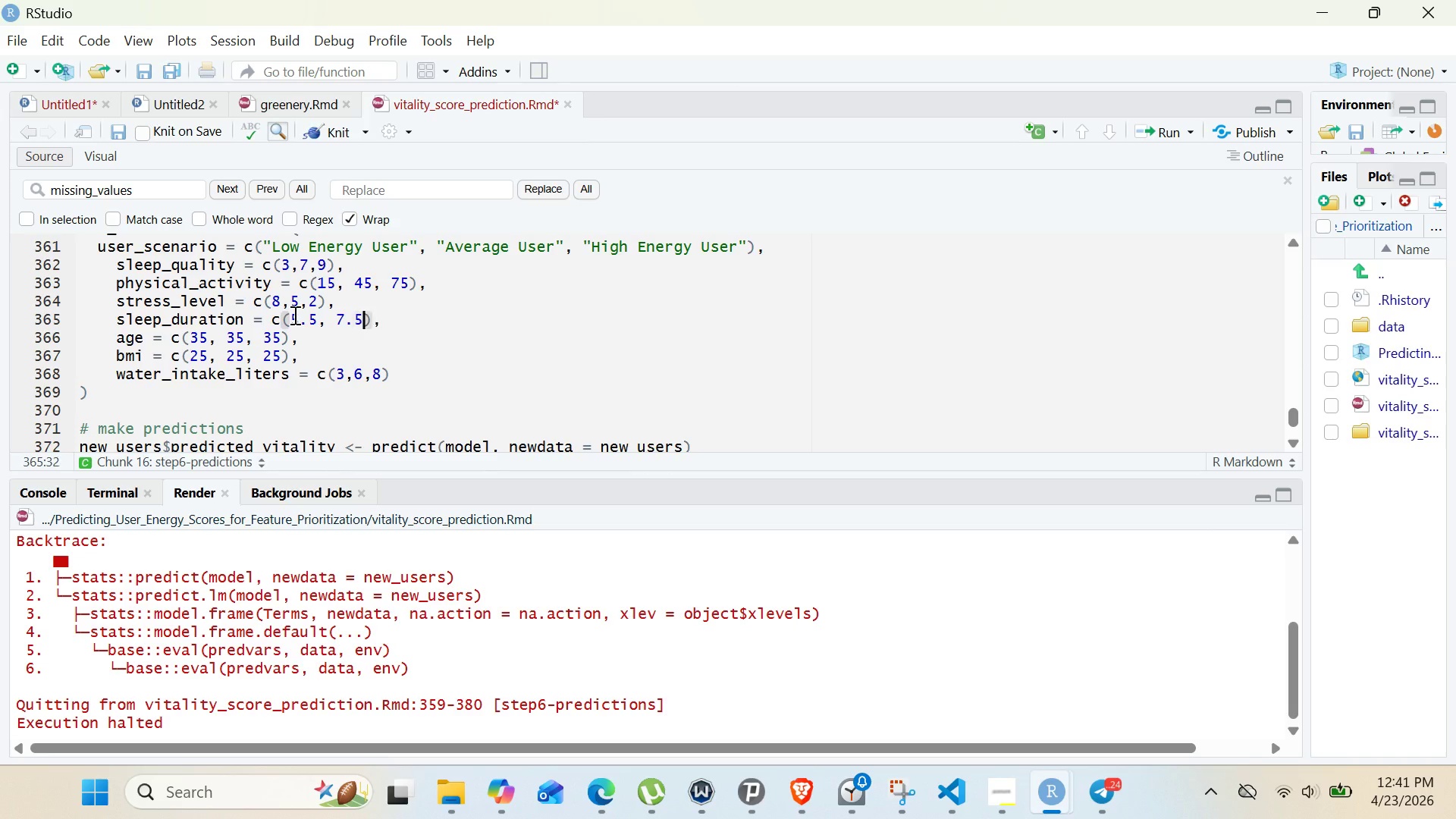 
key(5)
 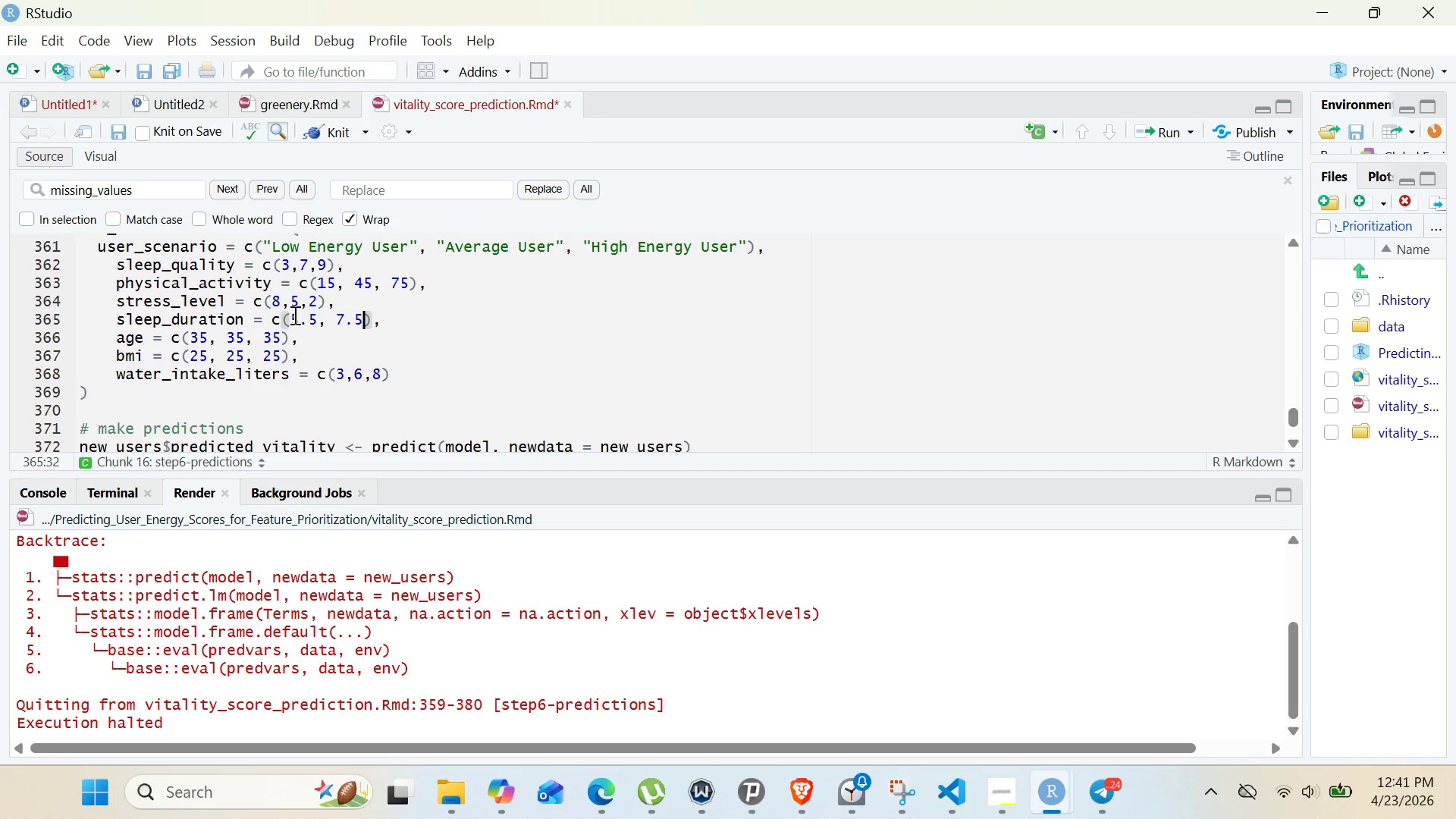 
key(Comma)
 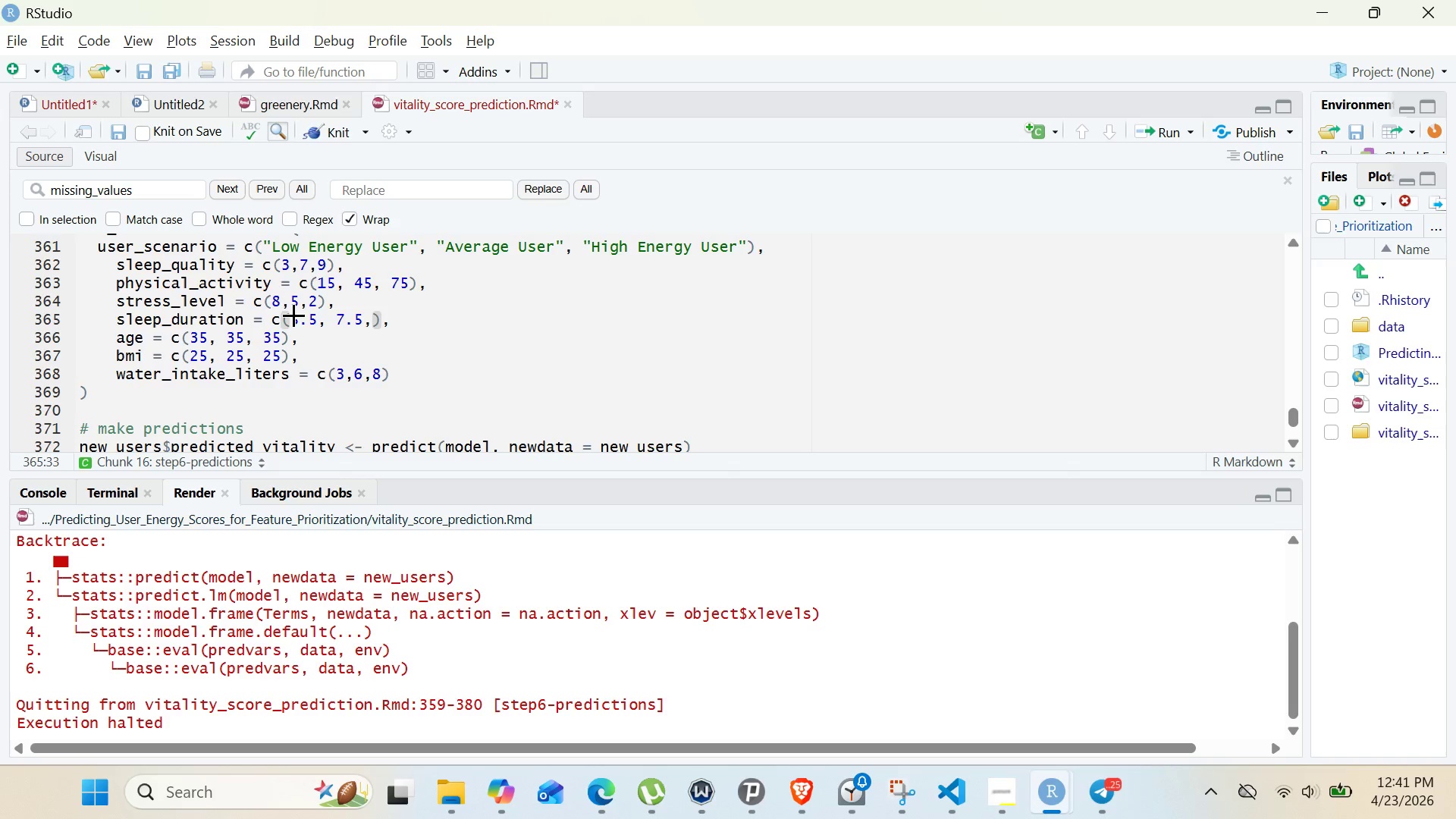 
key(Alt+AltRight)
 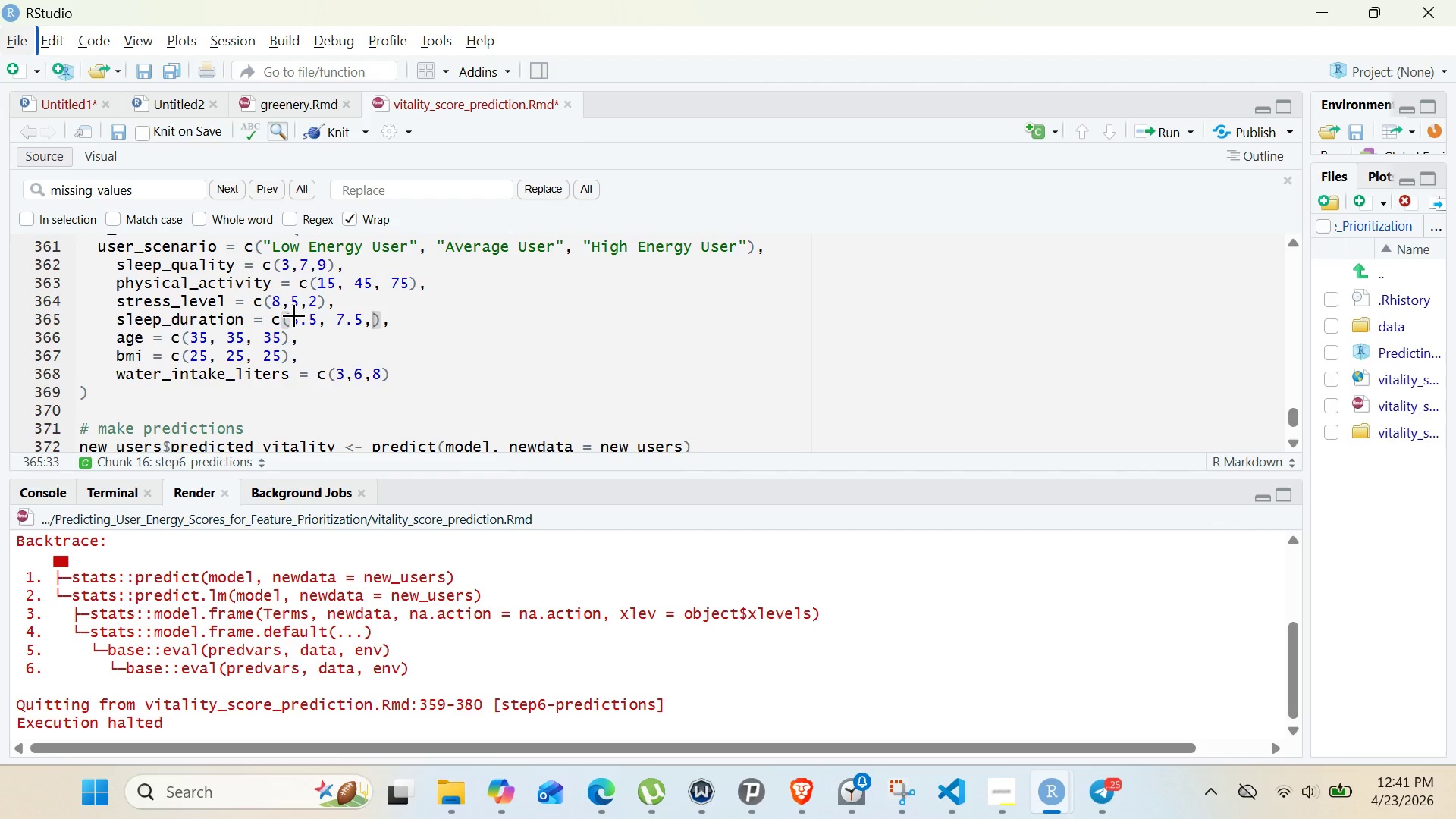 
key(8)
 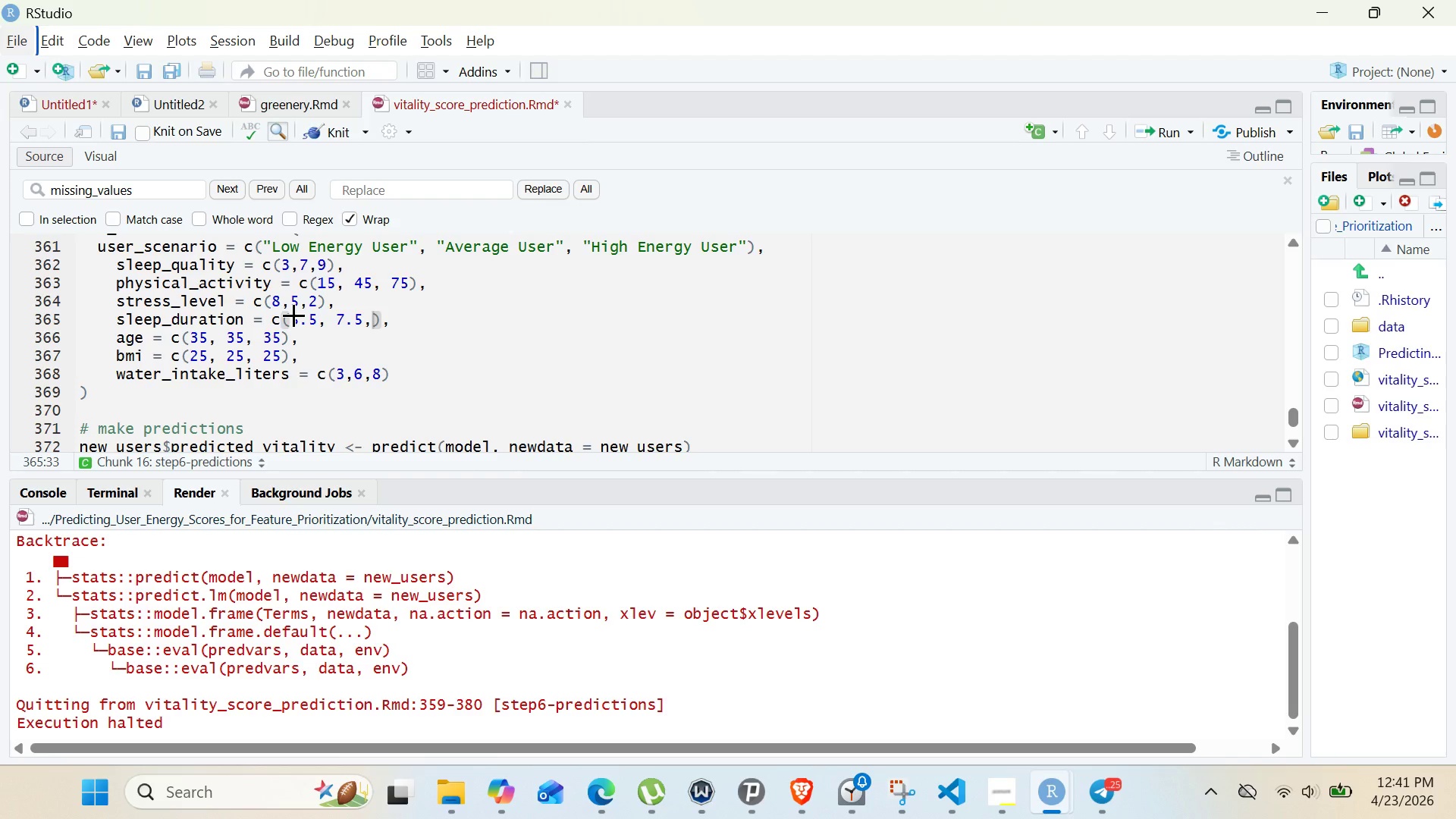 
key(Period)
 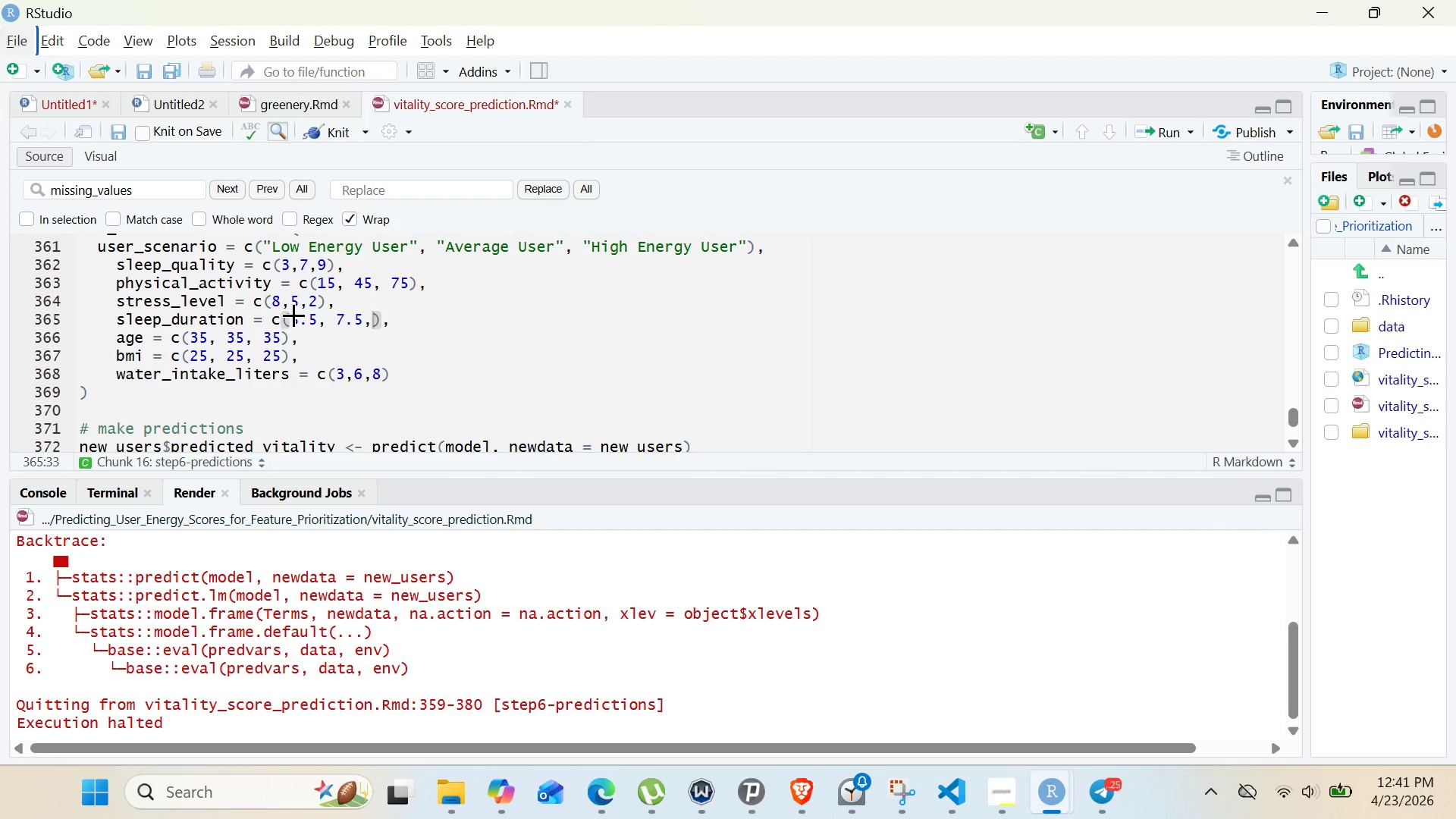 
key(5)
 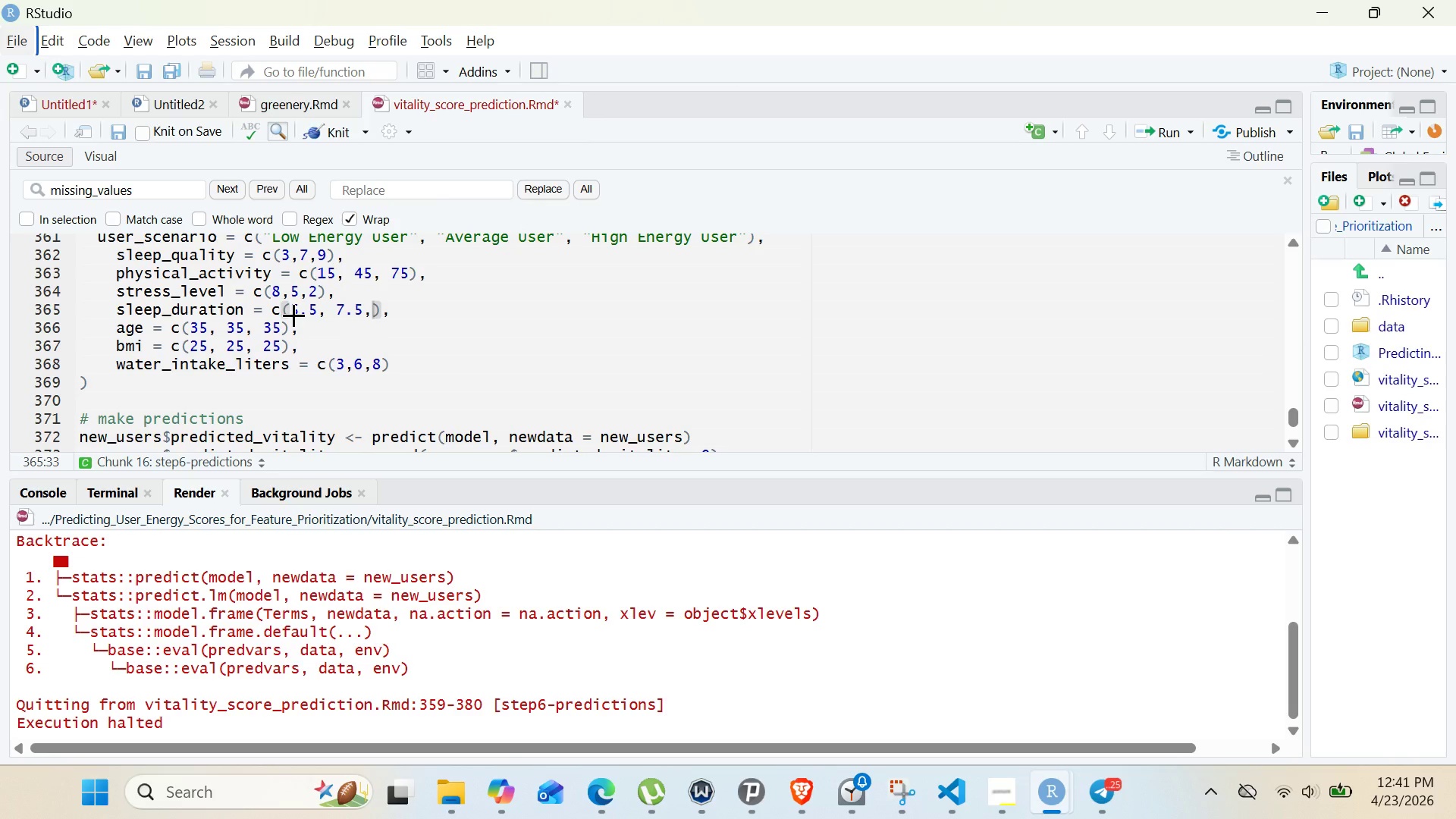 
left_click([309, 344])
 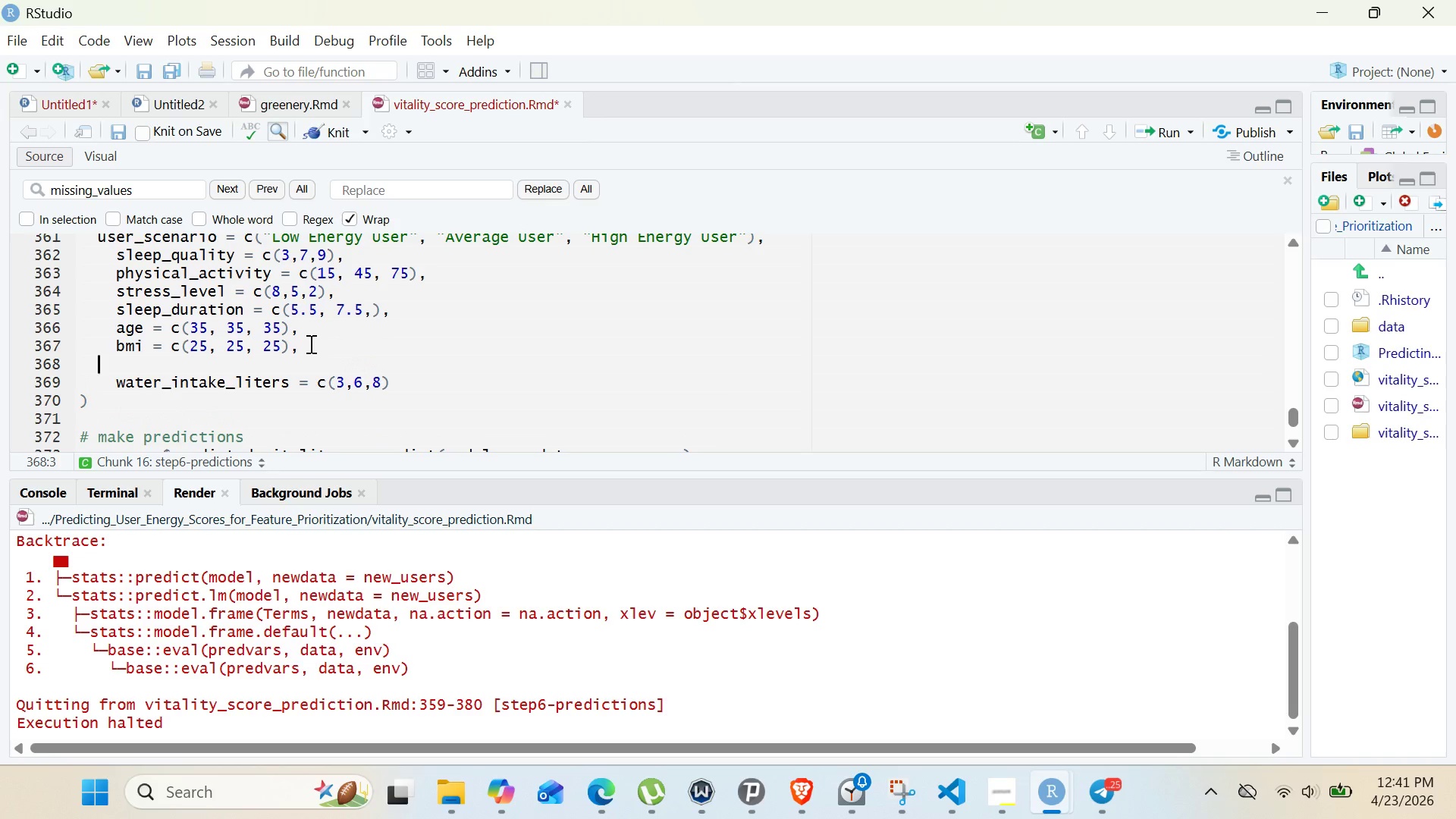 
key(Enter)
 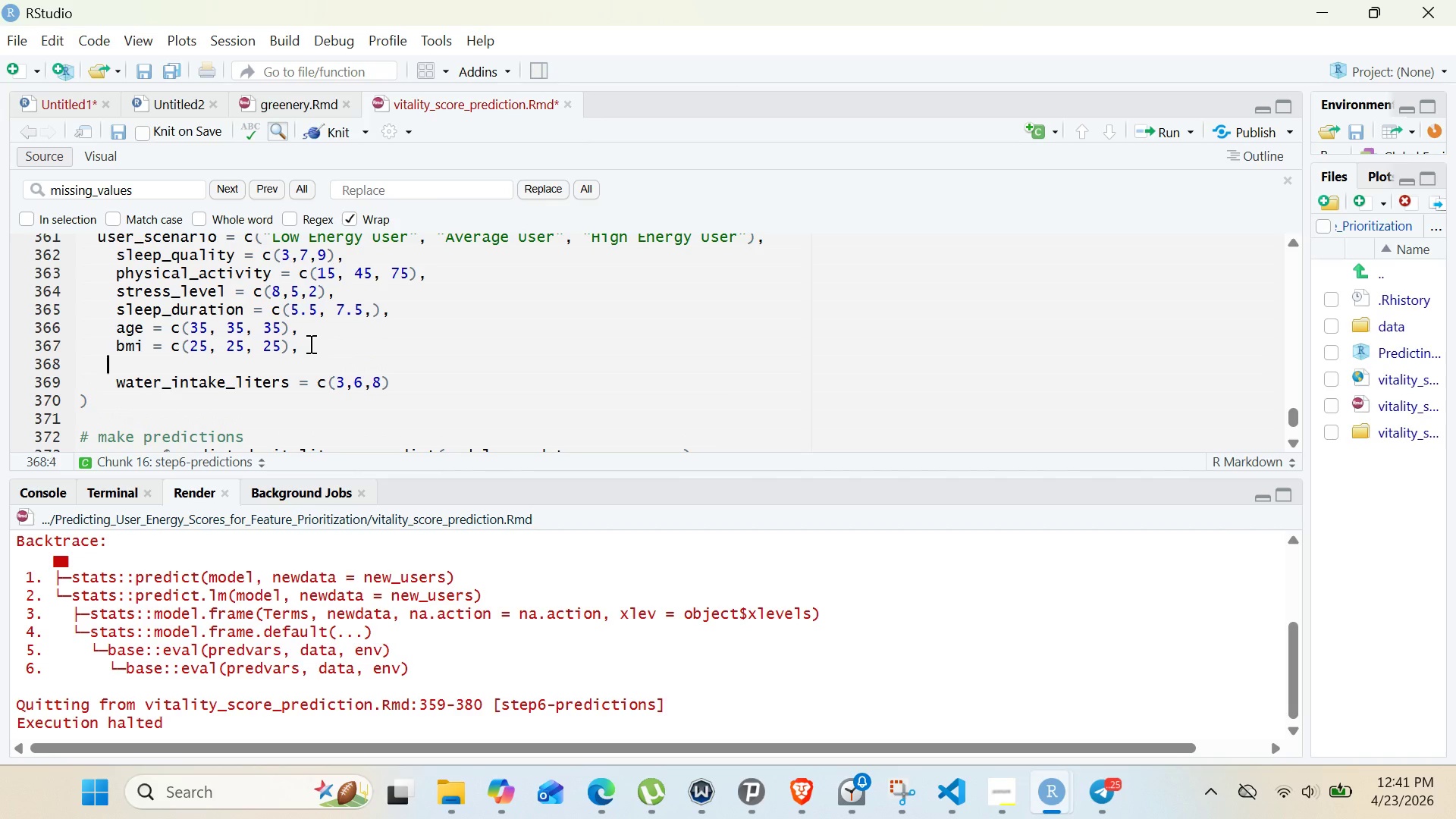 
type(  daily_steps = c(3000, 8000, q)
key(Backspace)
type(12000)
 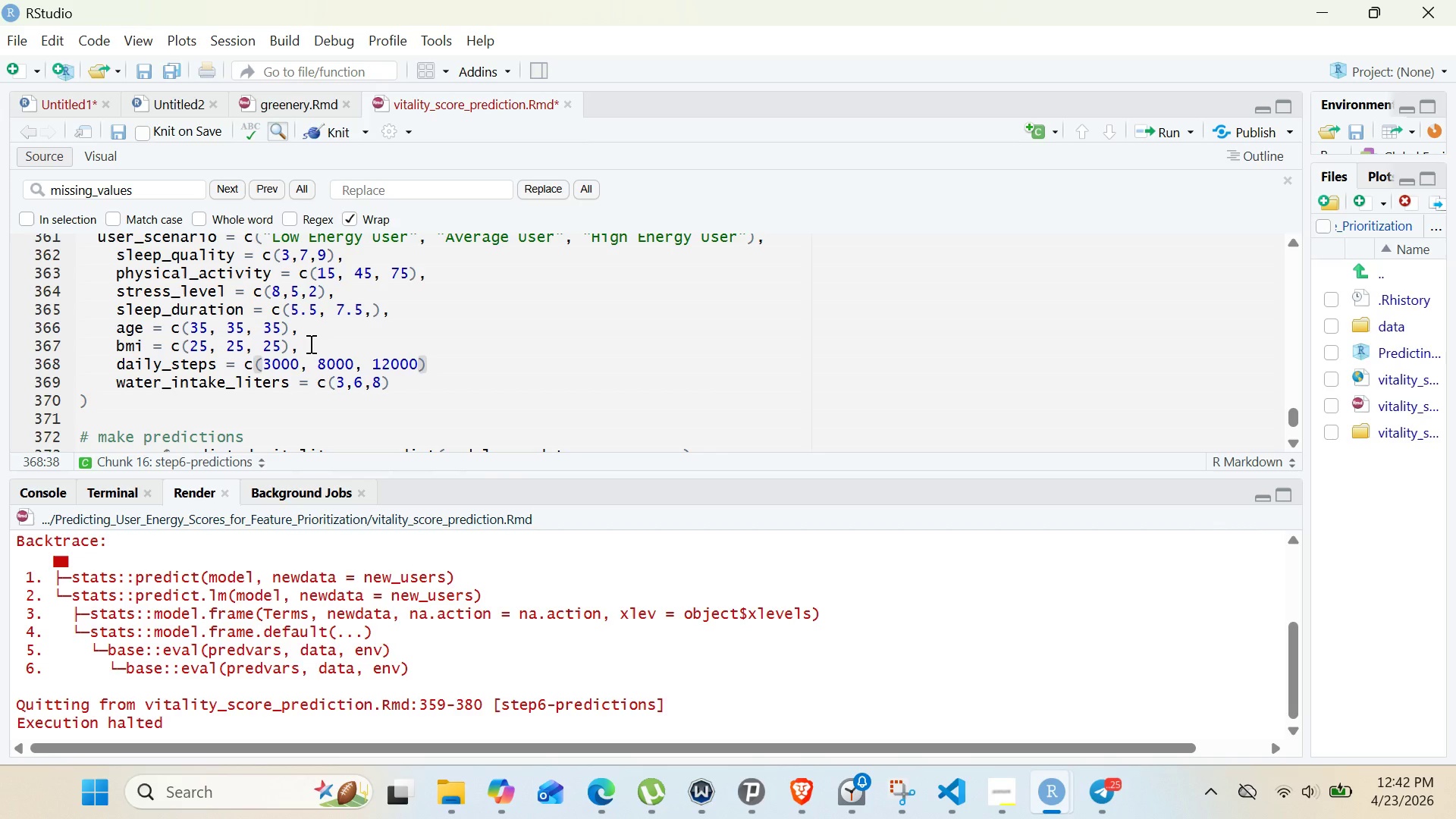 
key(ArrowRight)
 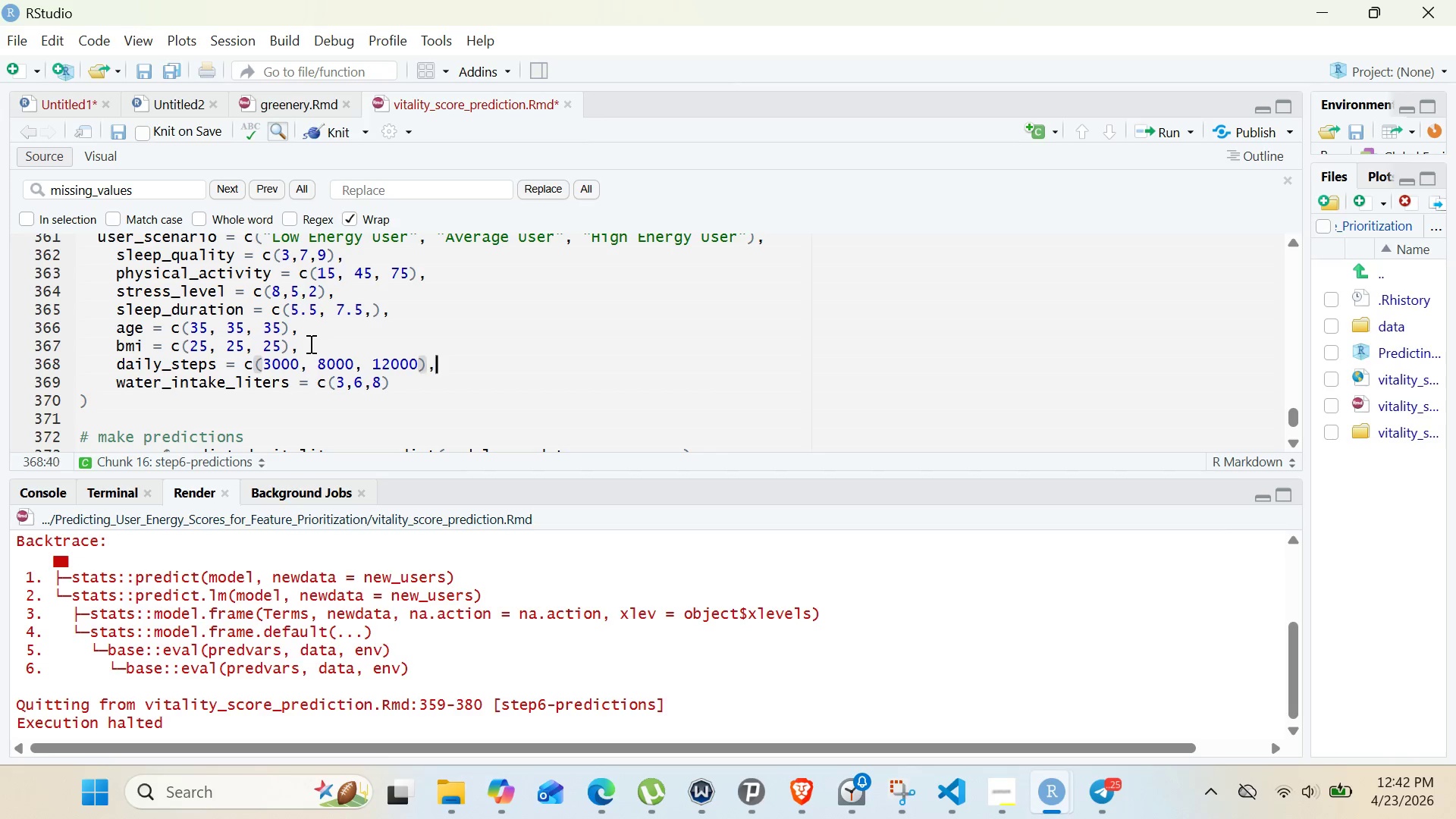 
key(Comma)
 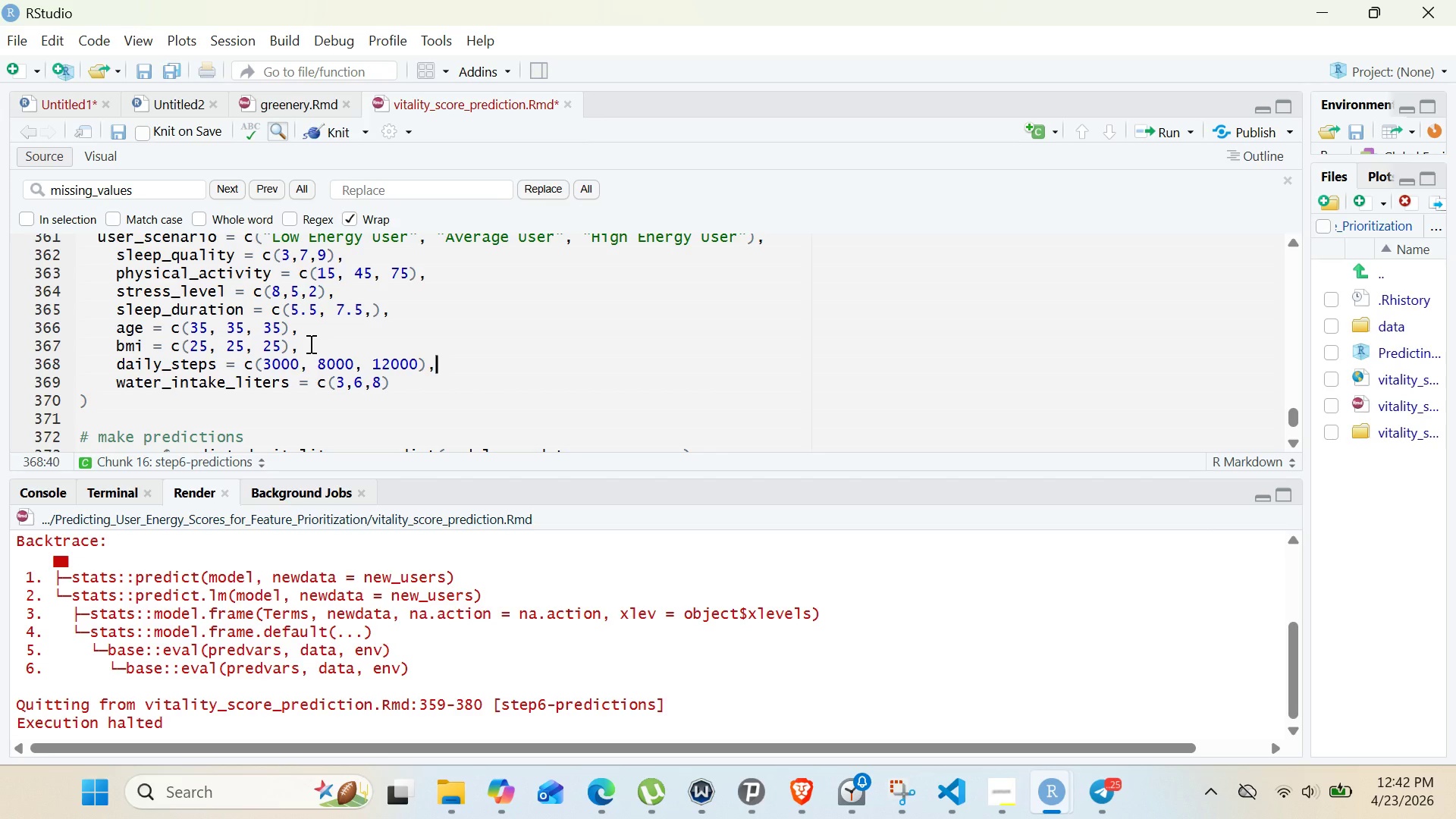 
wait(8.25)
 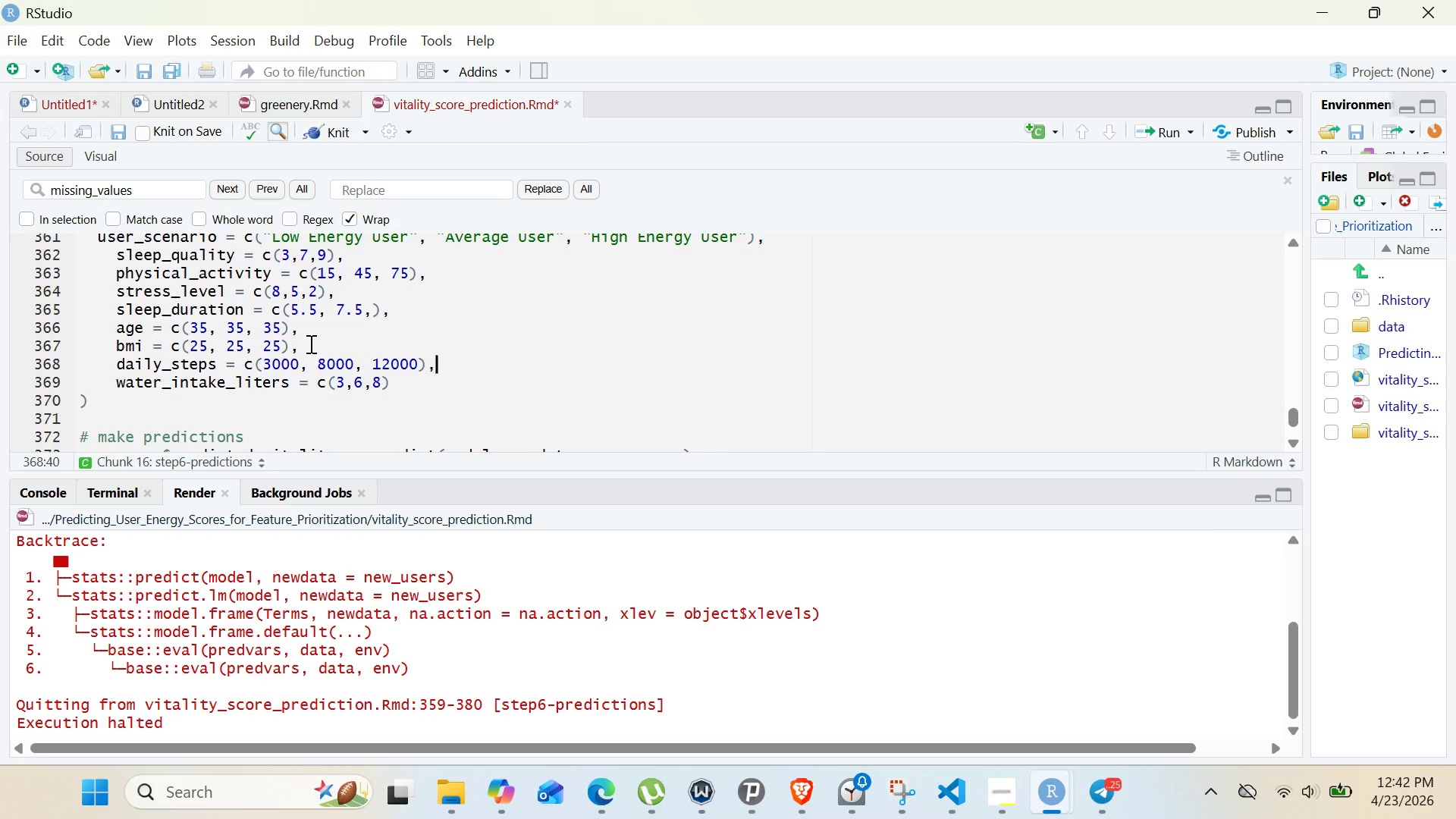 
left_click([339, 124])
 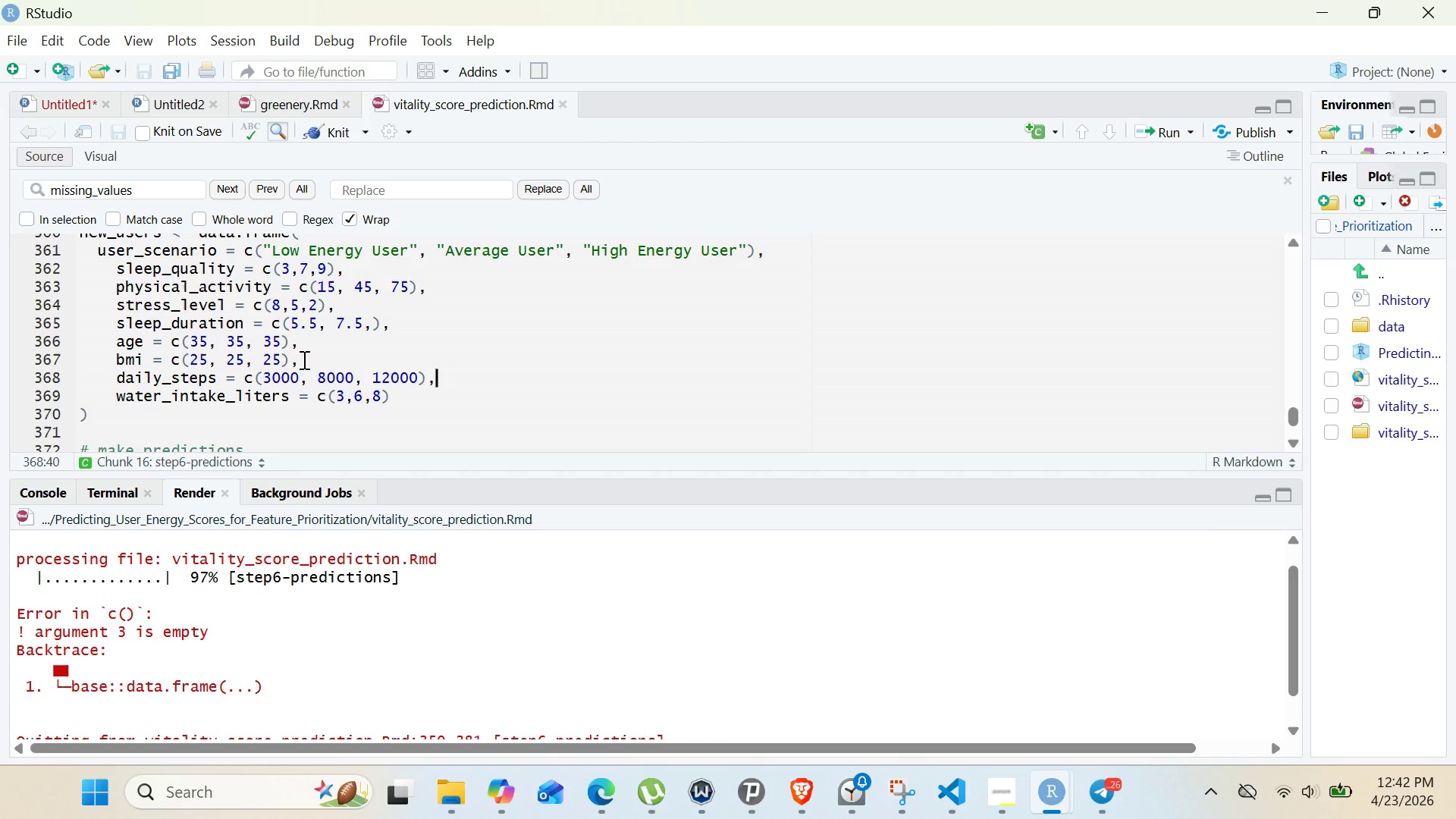 
wait(23.34)
 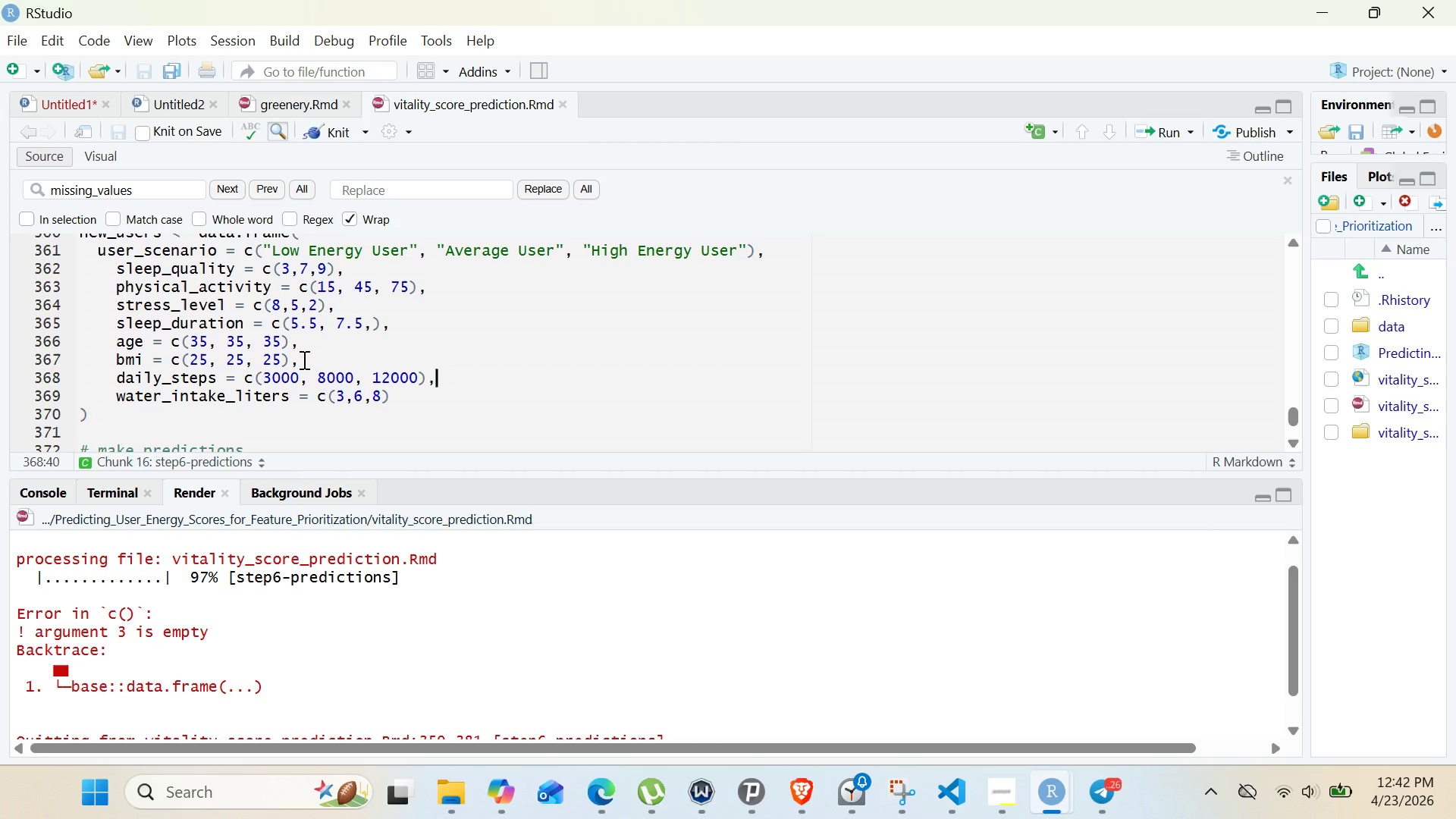 
left_click([378, 327])
 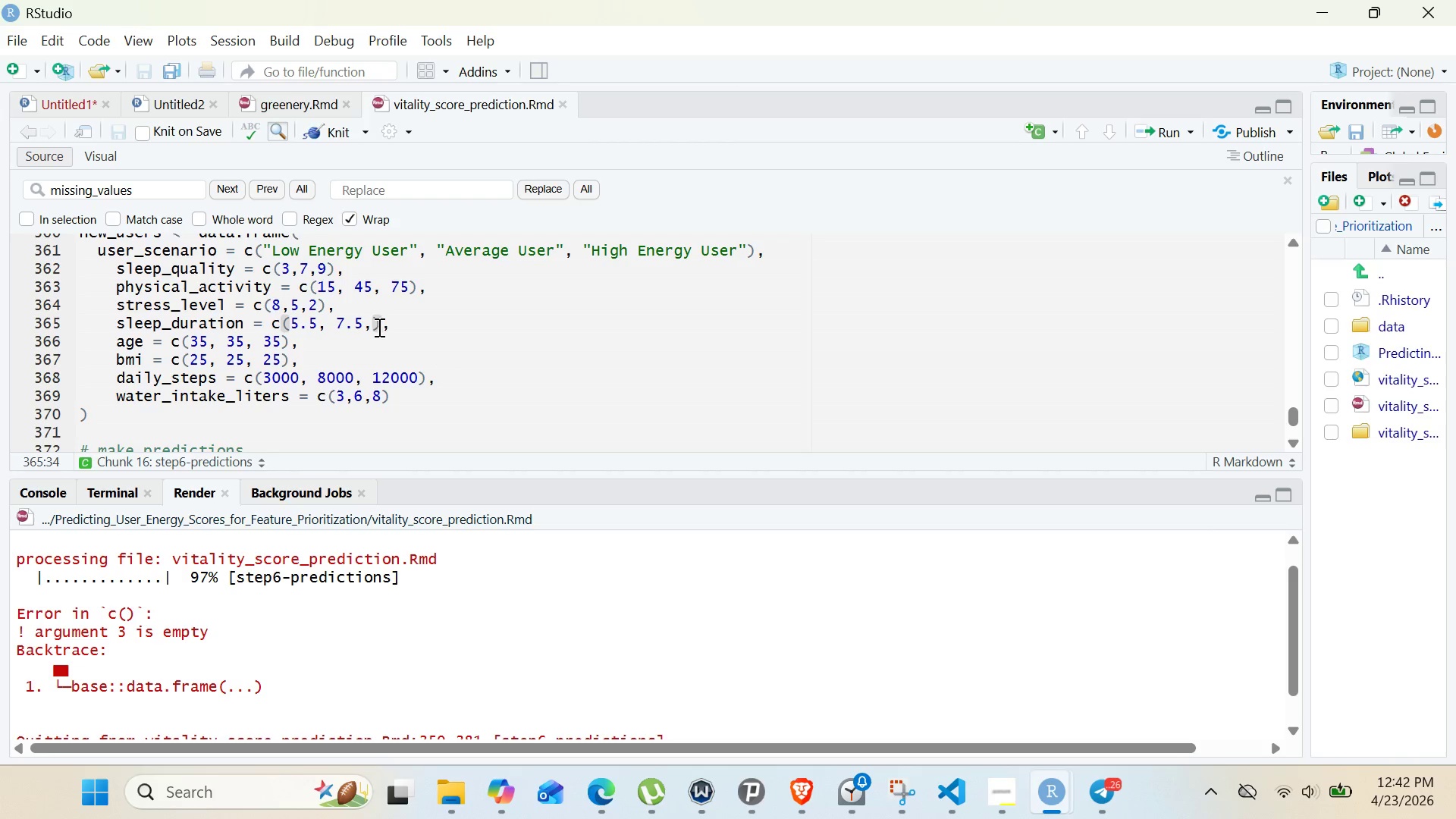 
key(ArrowLeft)
 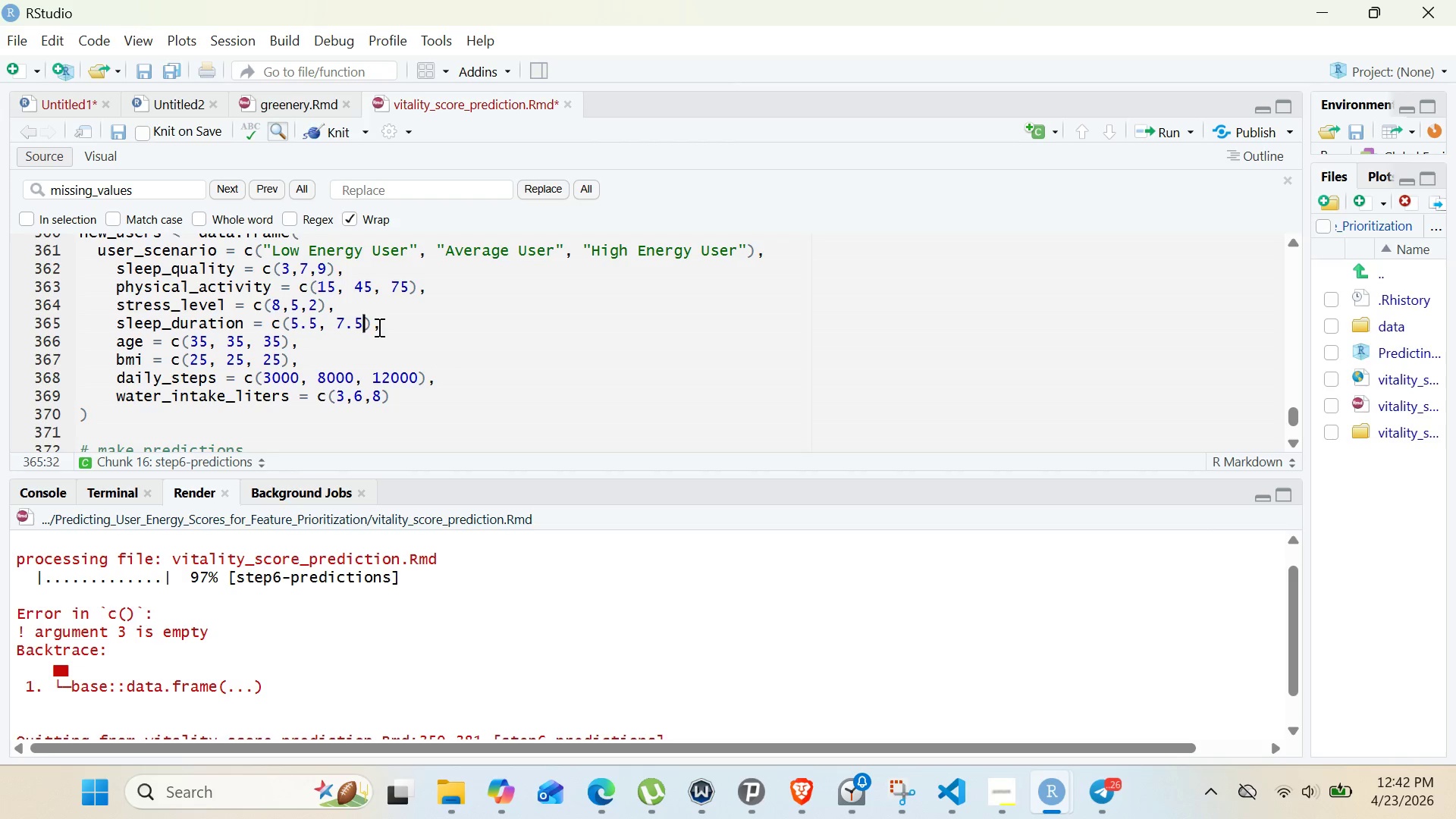 
key(Backspace)
 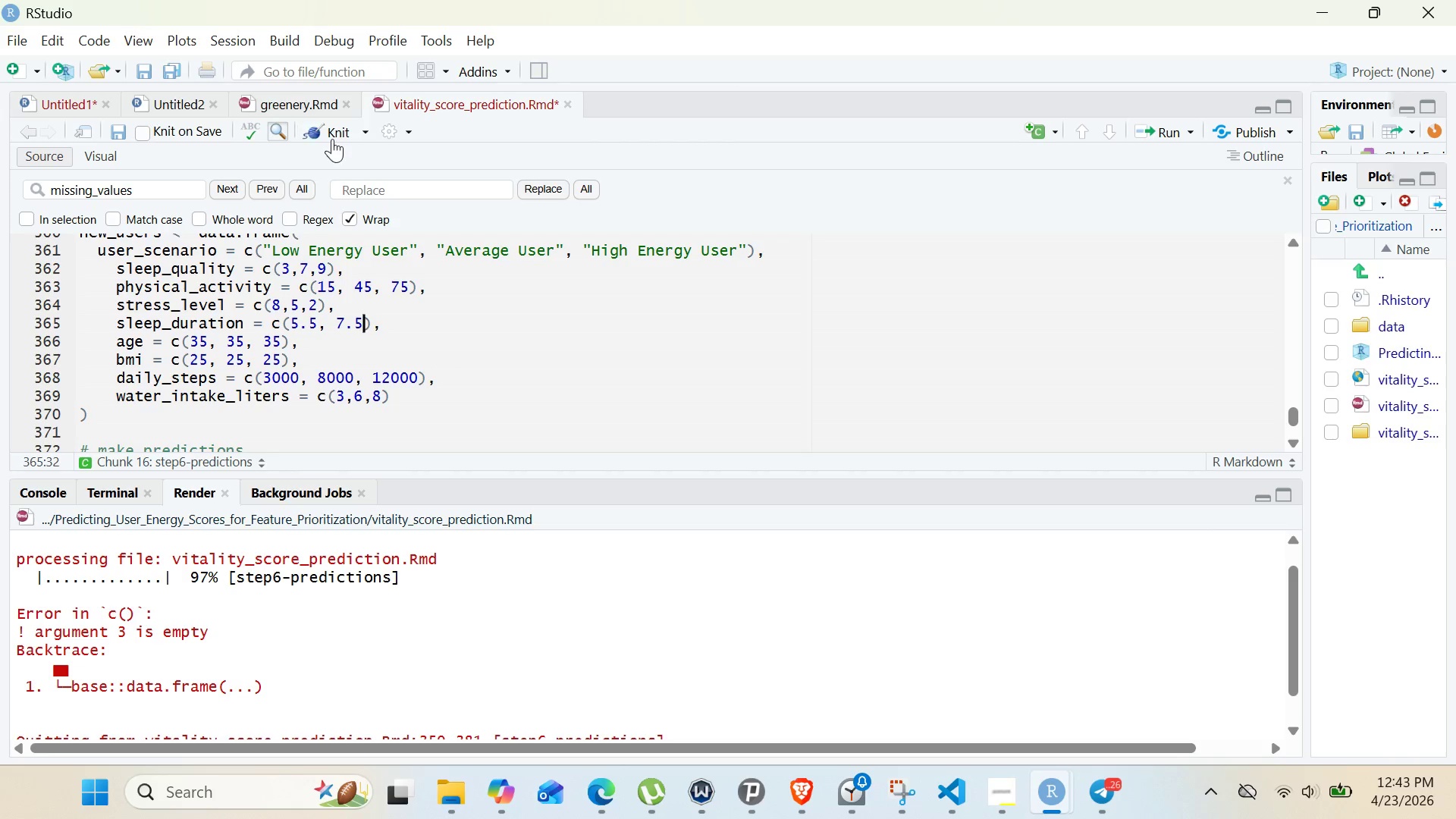 
left_click([349, 136])
 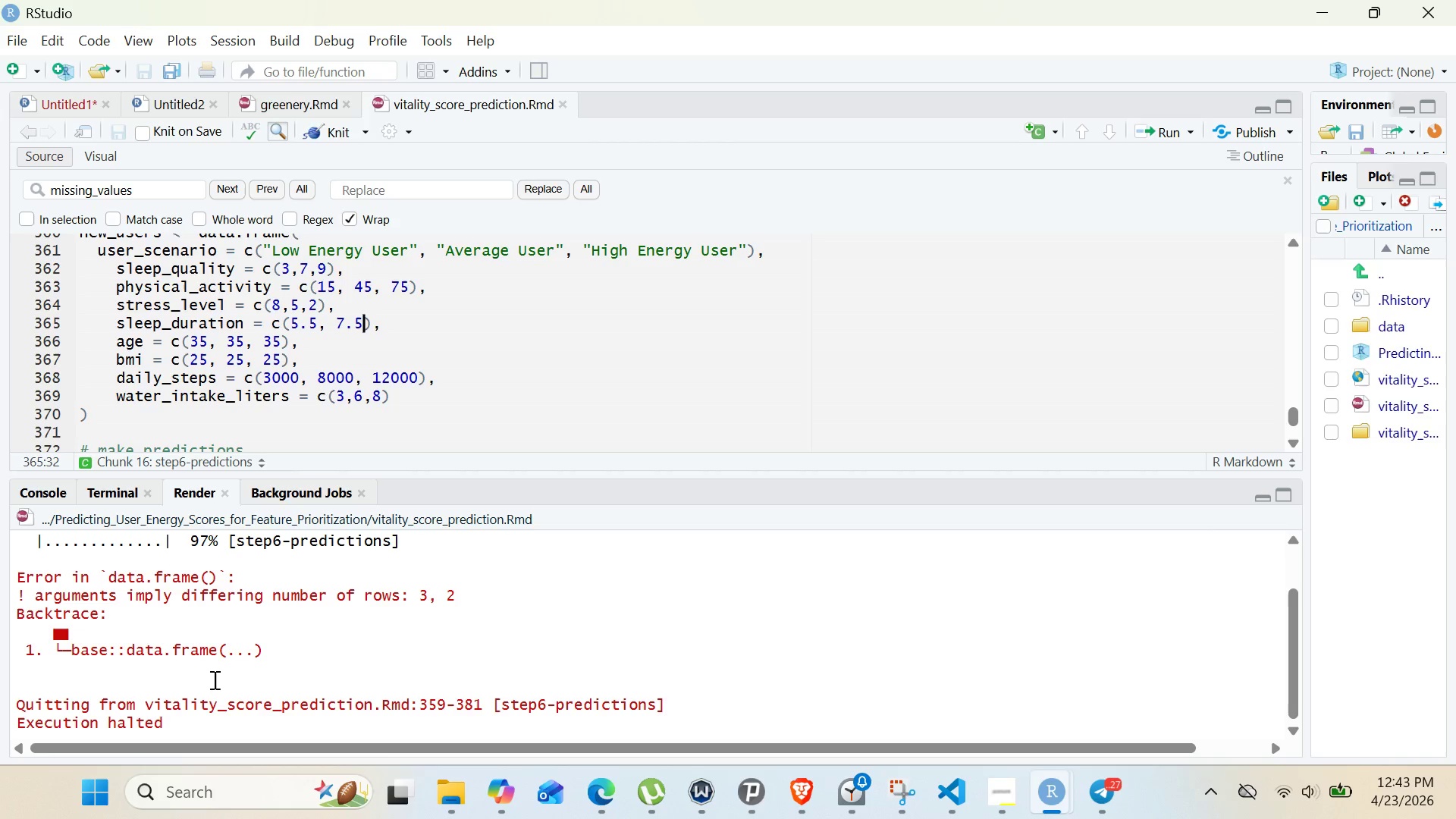 
wait(20.92)
 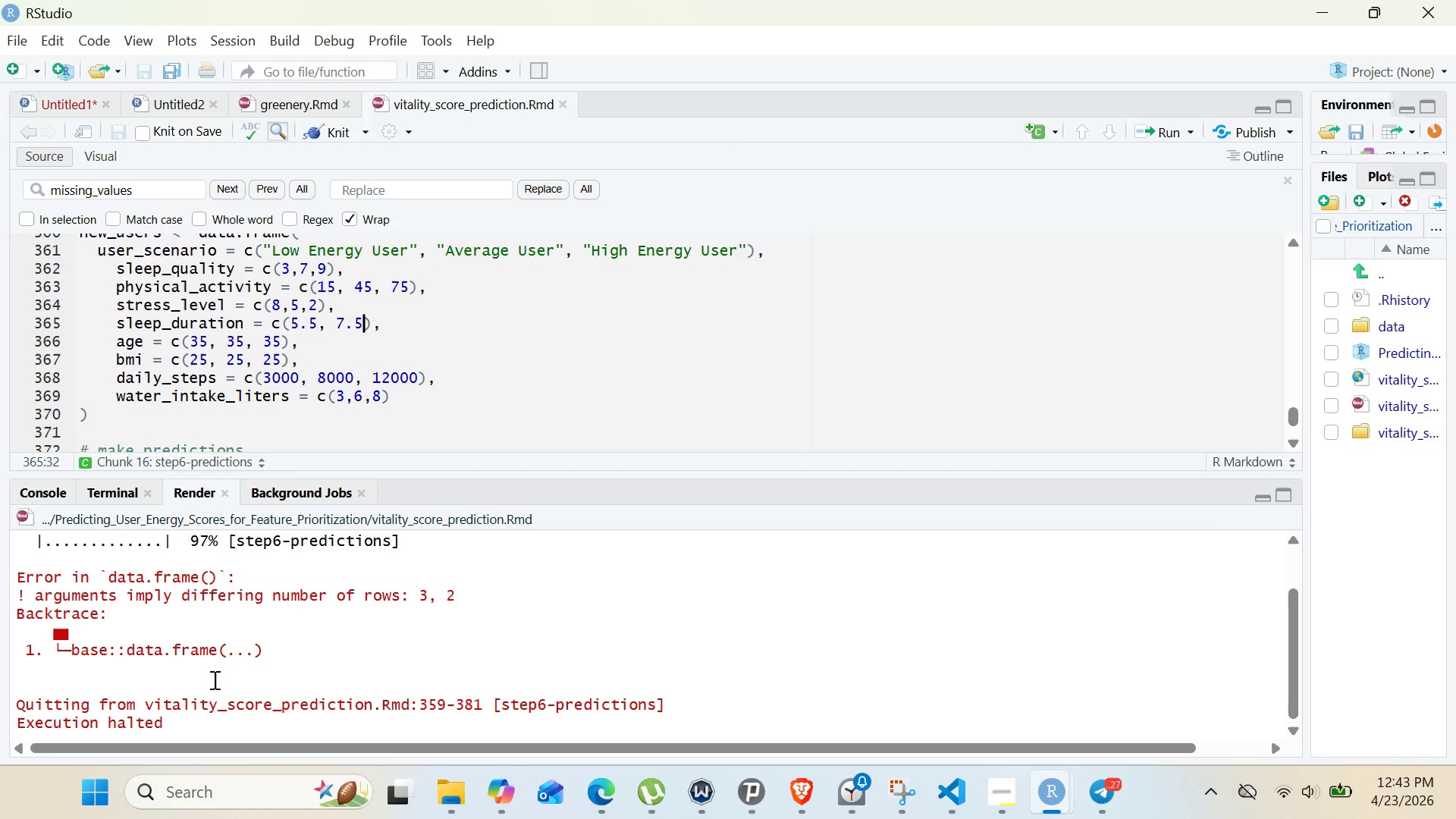 
key(Comma)
 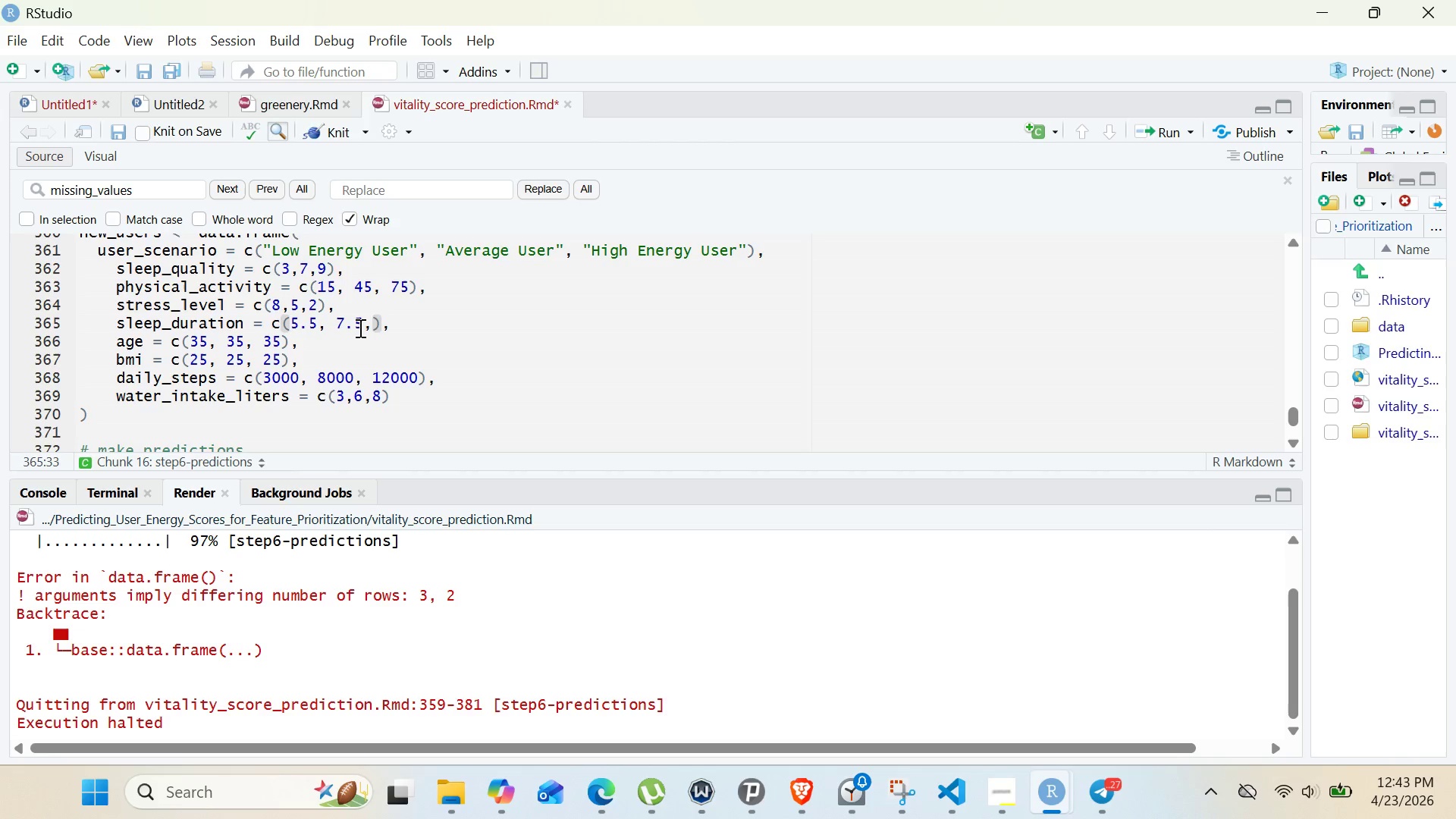 
key(Space)
 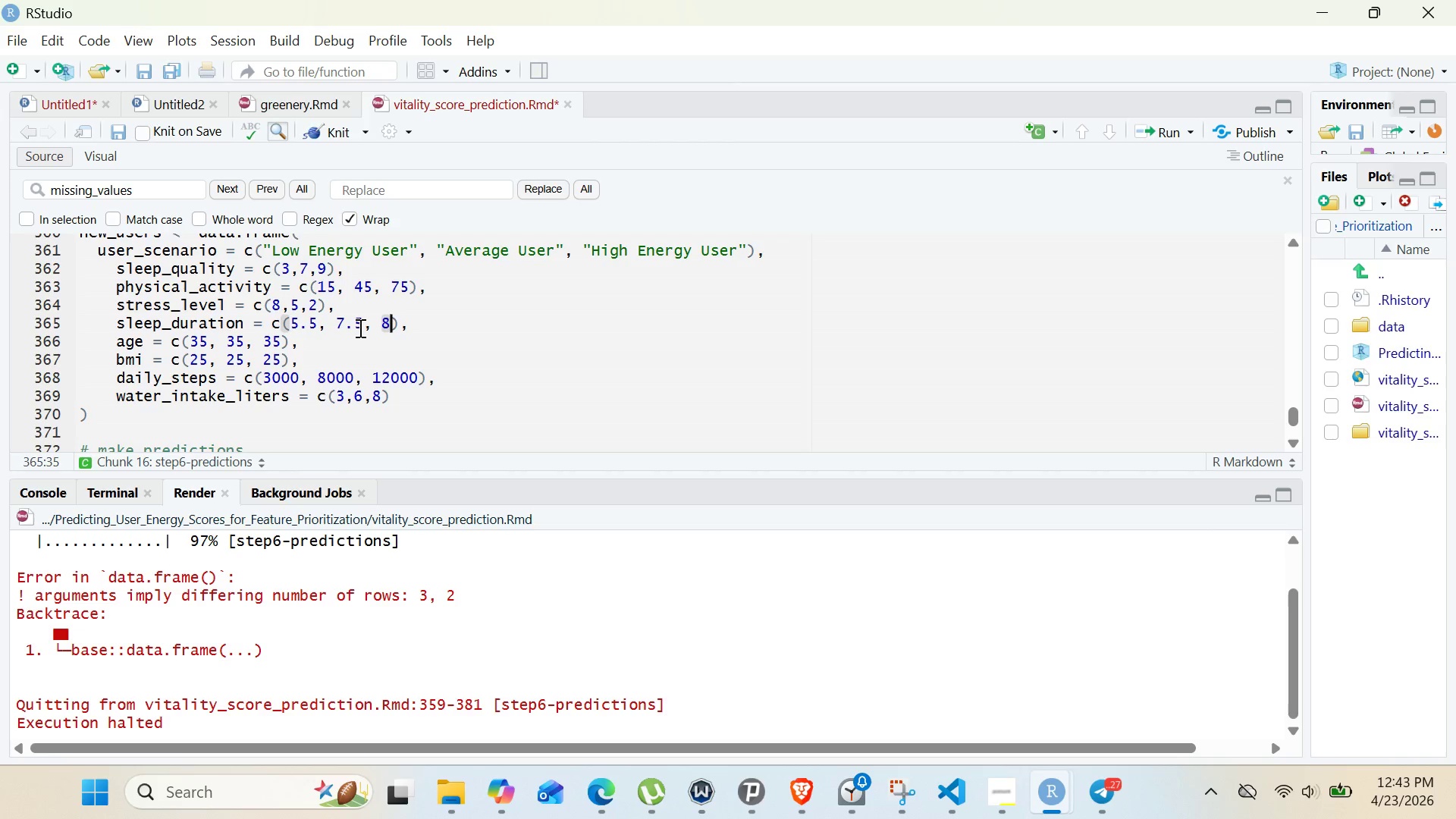 
key(8)
 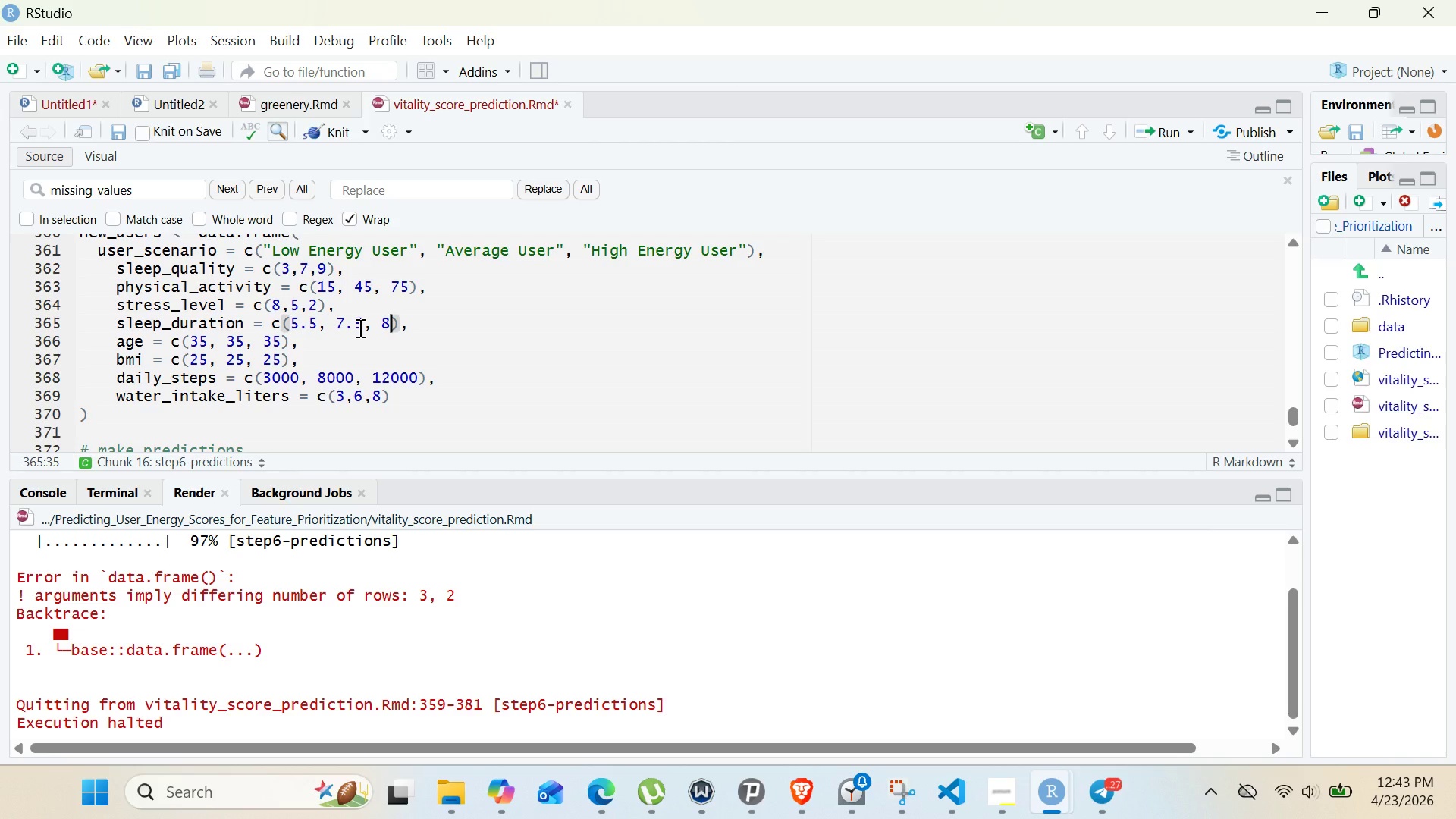 
key(Period)
 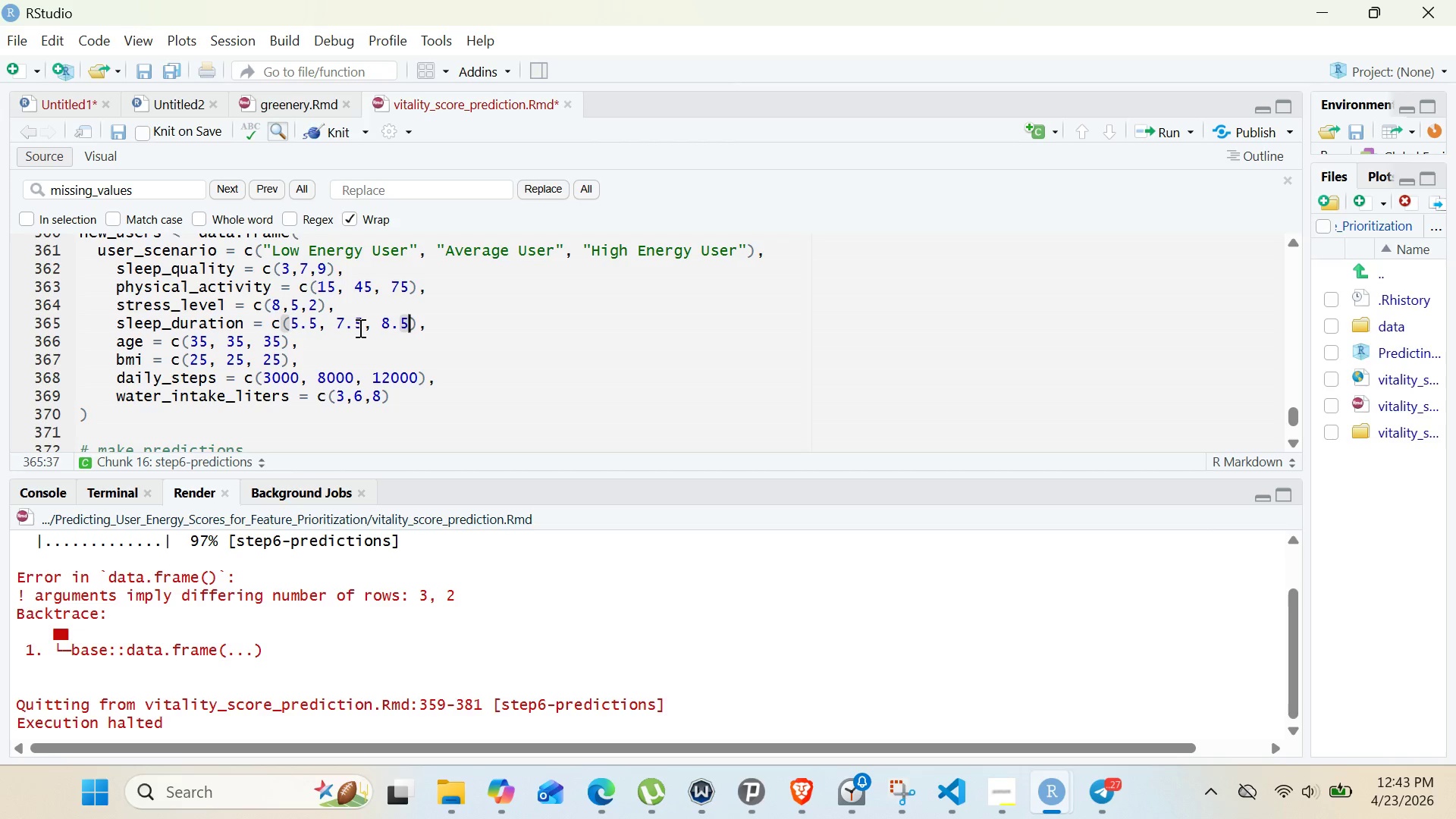 
key(5)
 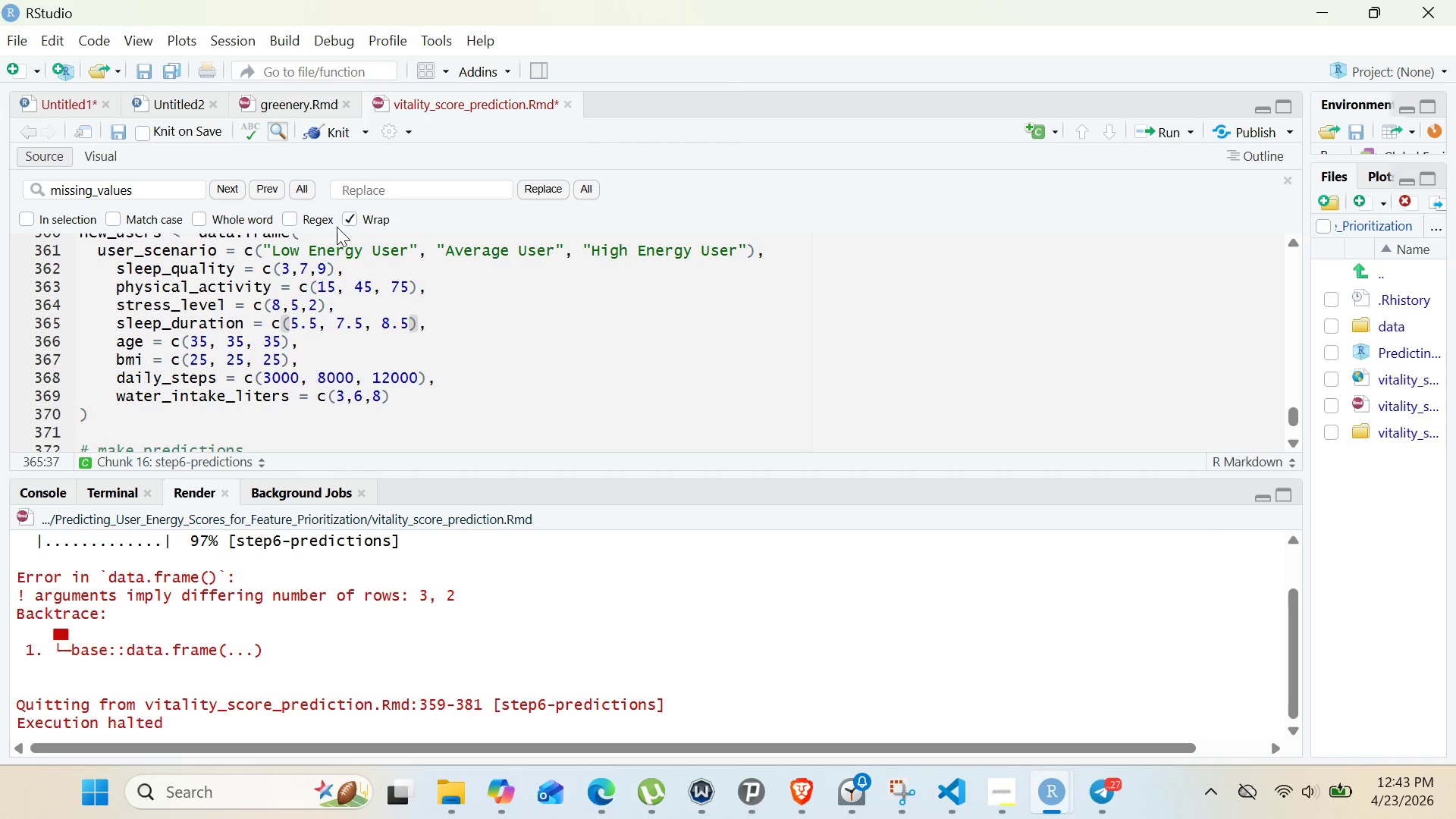 
wait(5.19)
 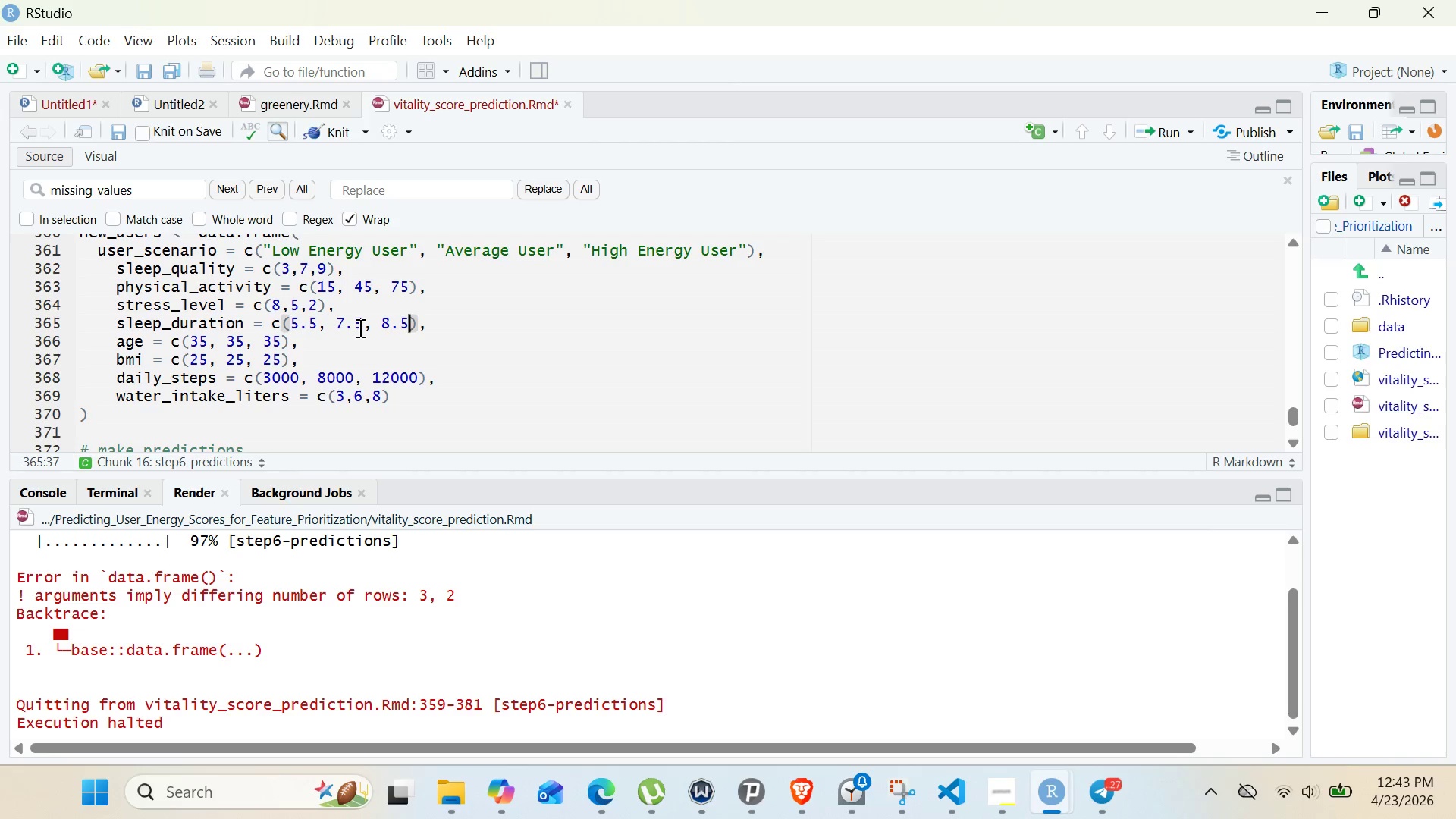 
left_click([340, 125])
 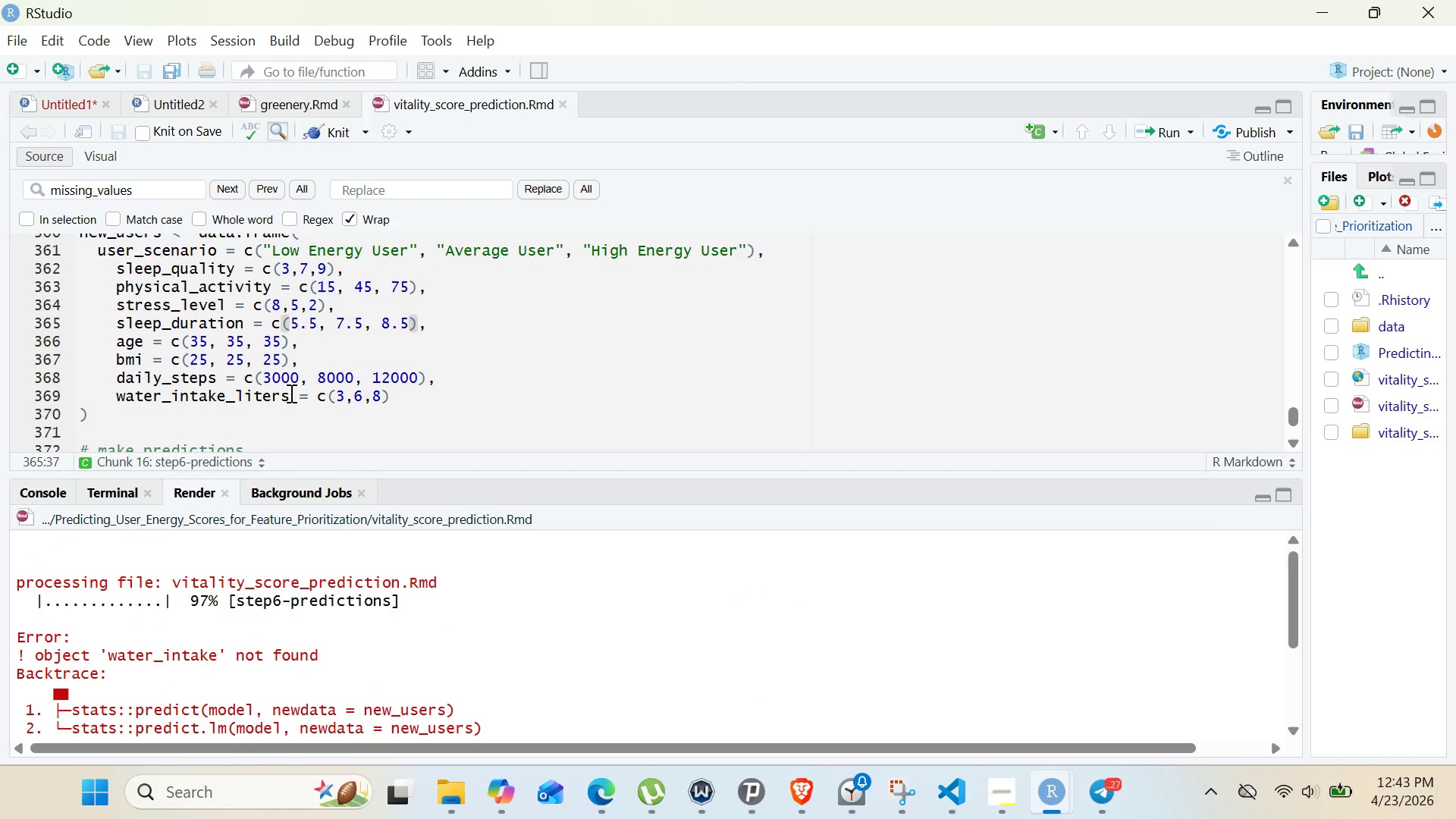 
wait(24.3)
 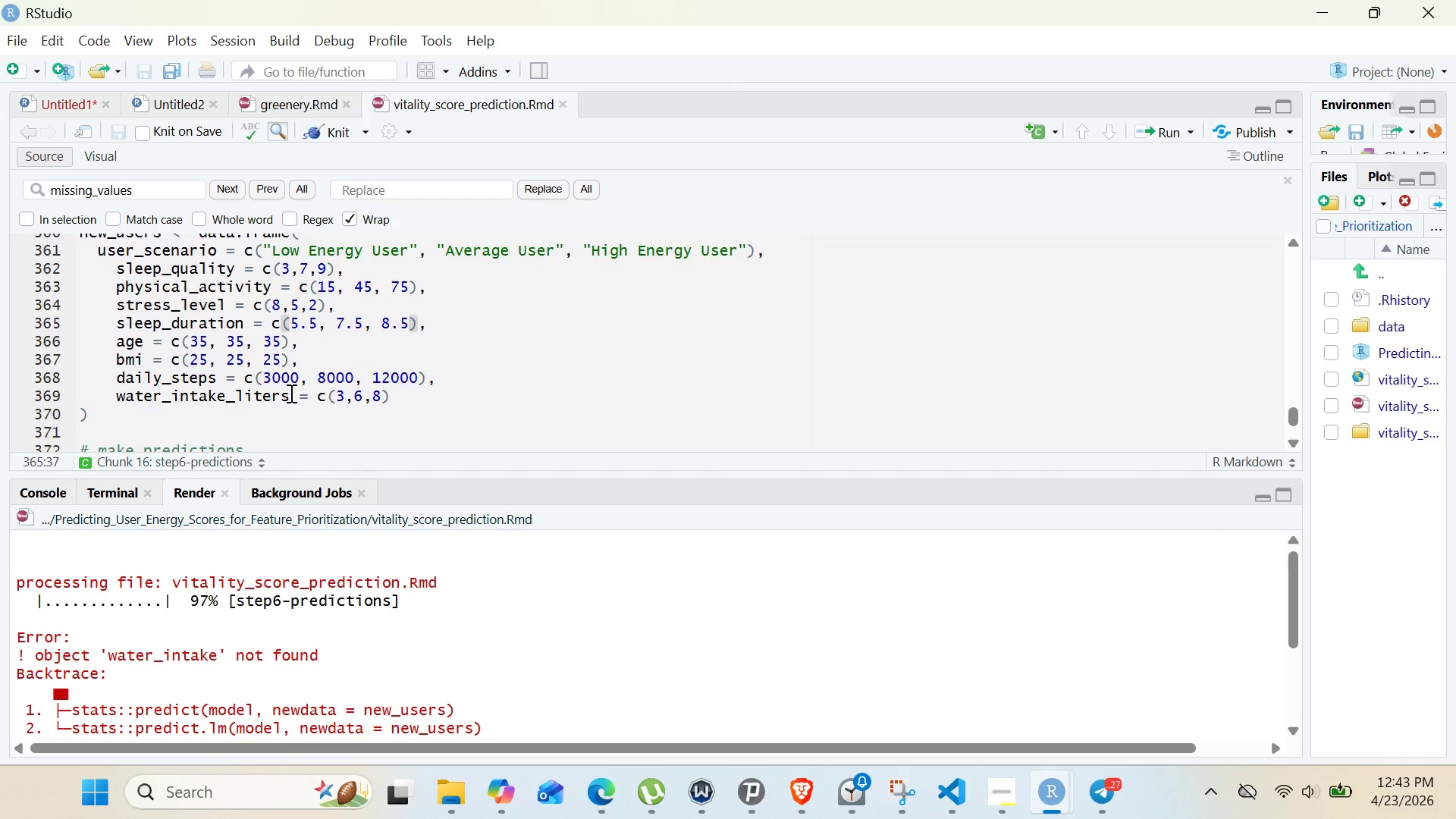 
left_click([290, 393])
 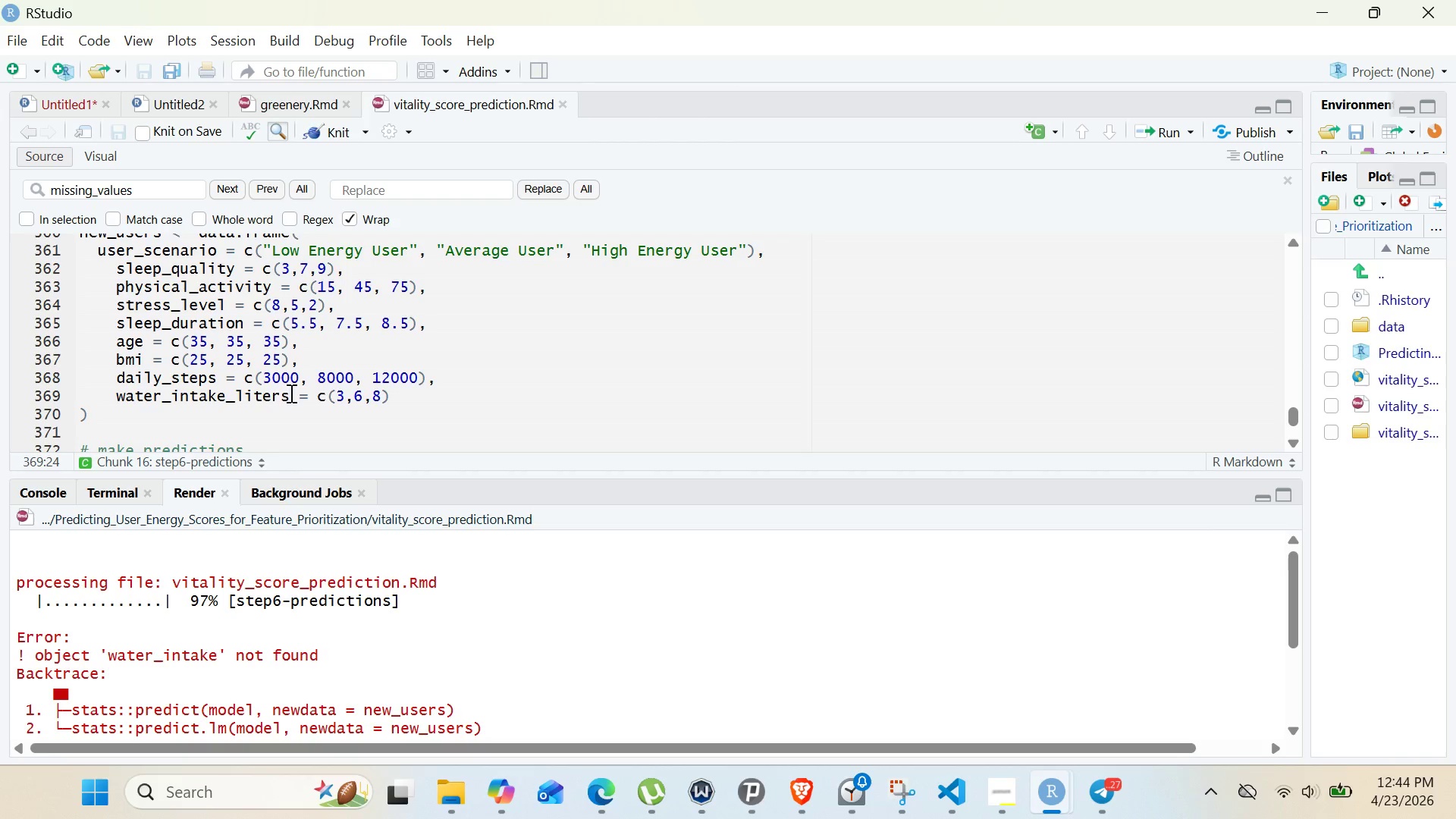 
hold_key(key=Backspace, duration=0.67)
 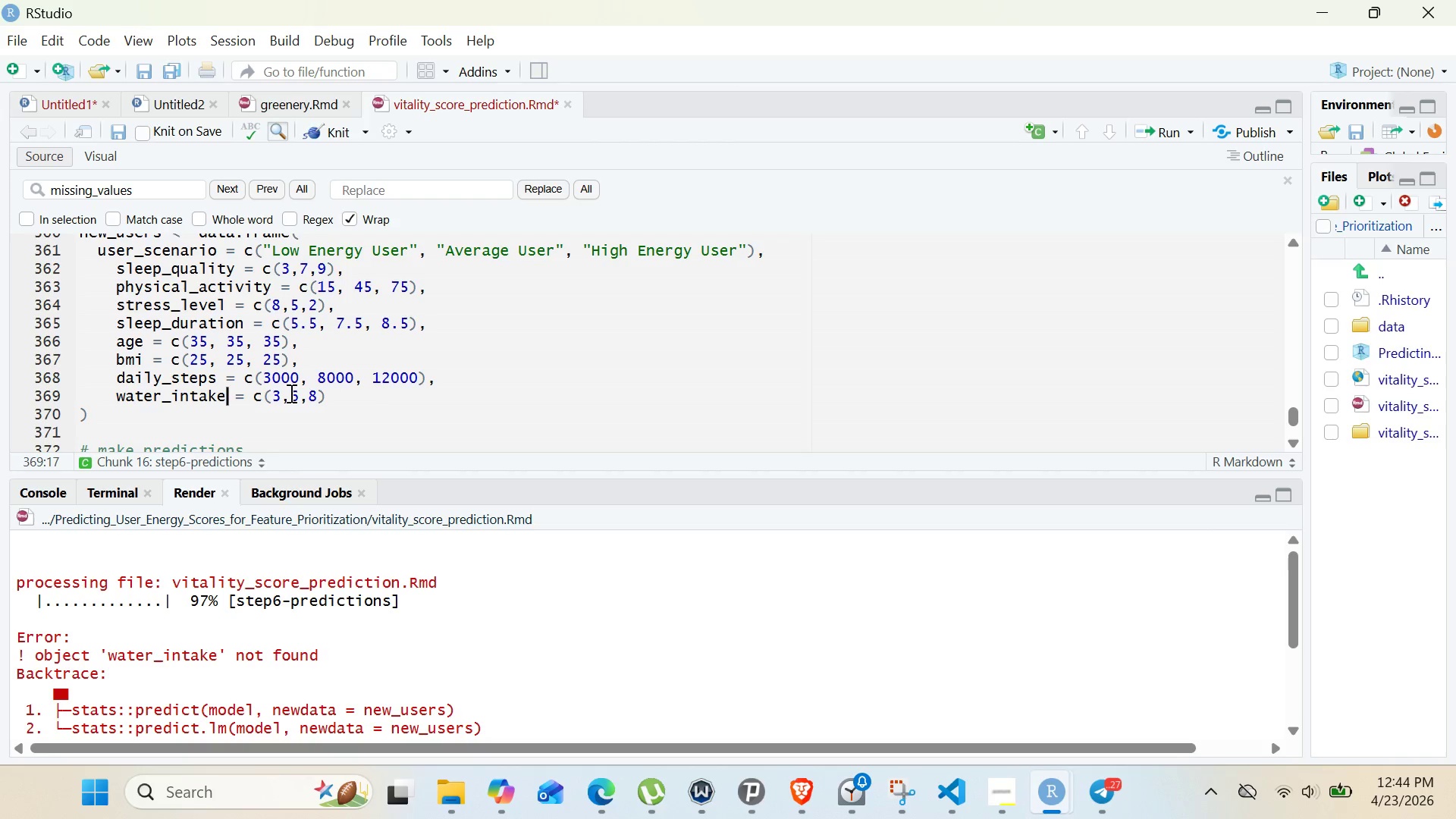 
key(Backspace)
 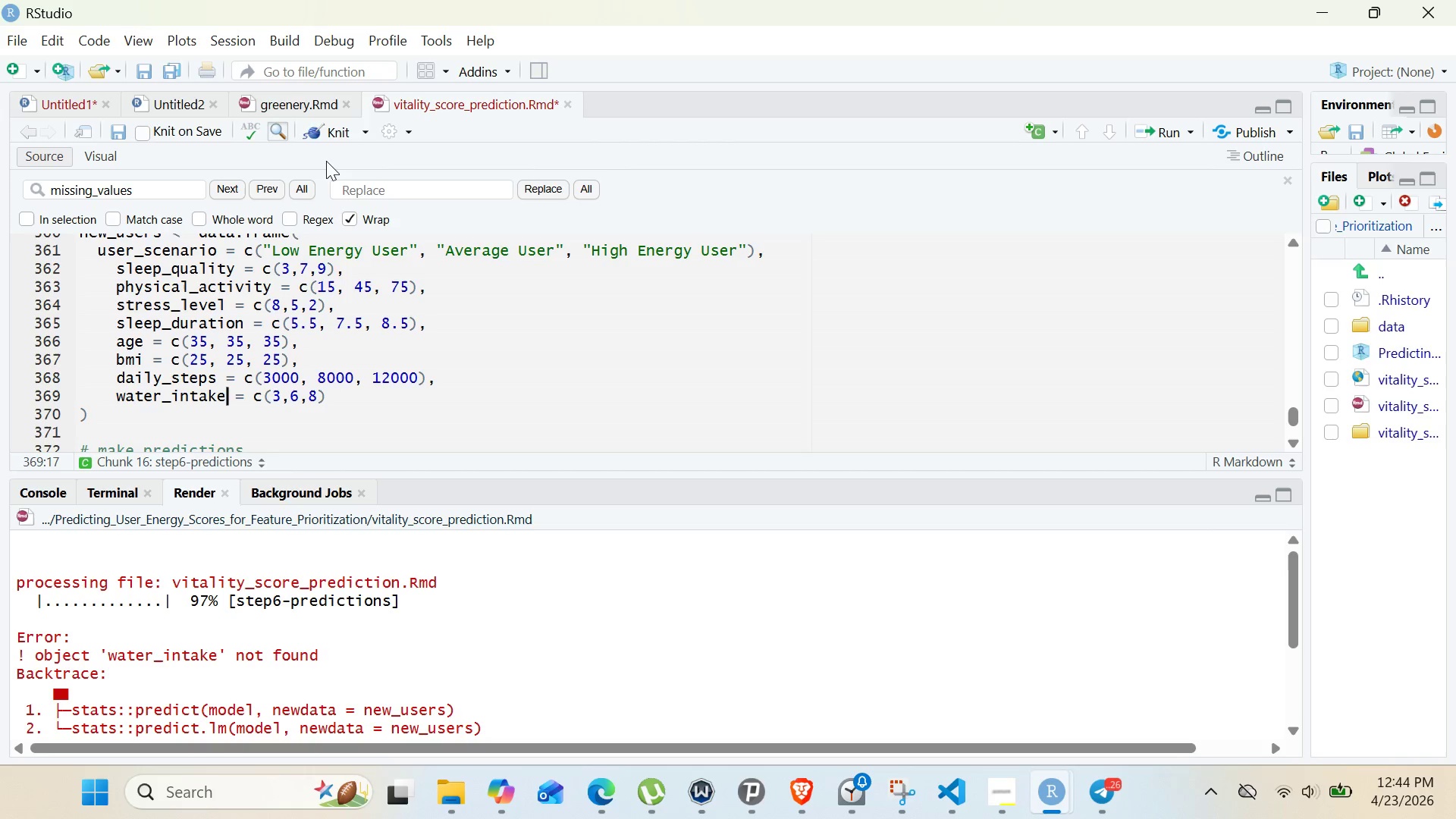 
left_click([328, 122])
 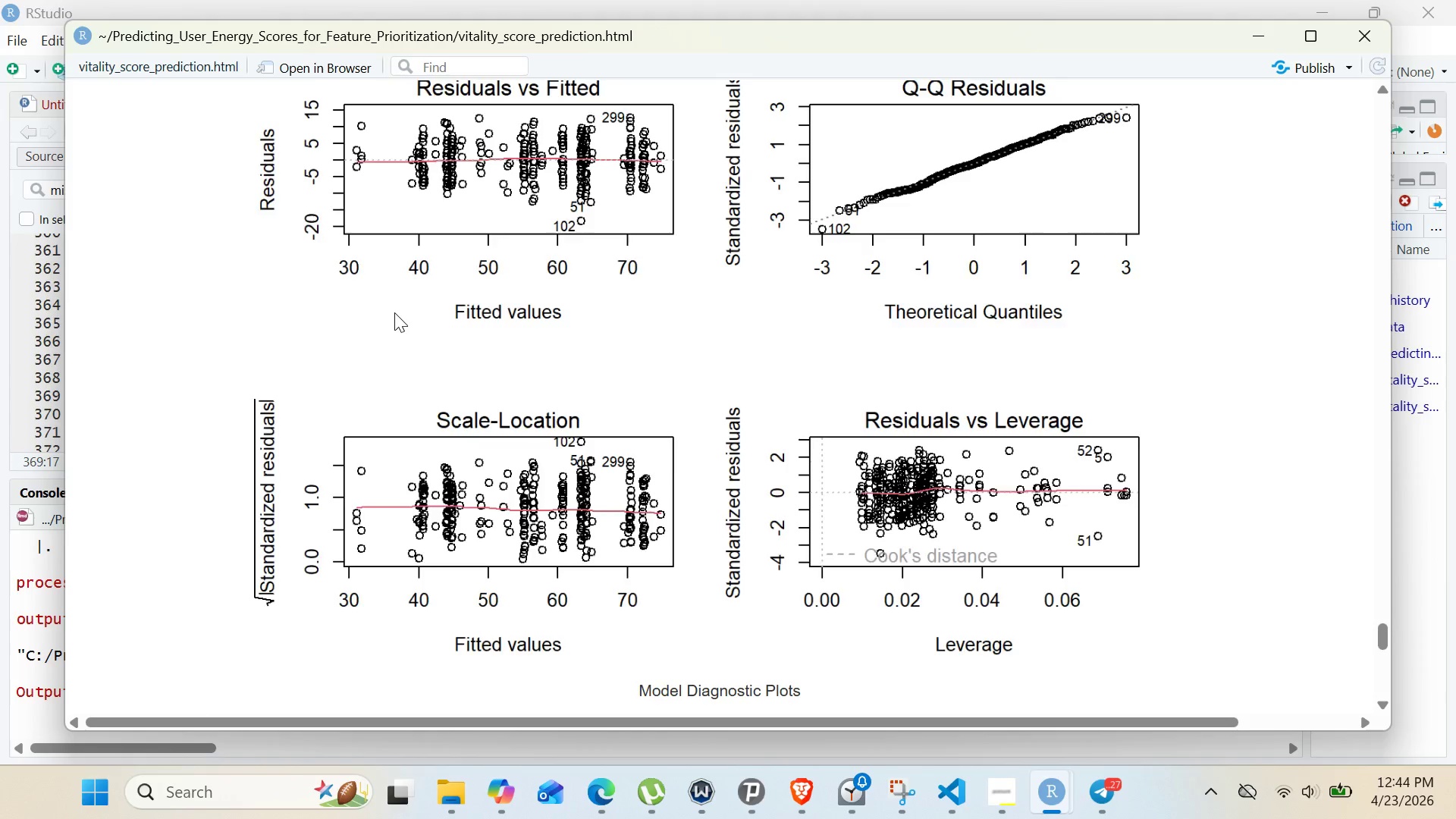 
wait(20.92)
 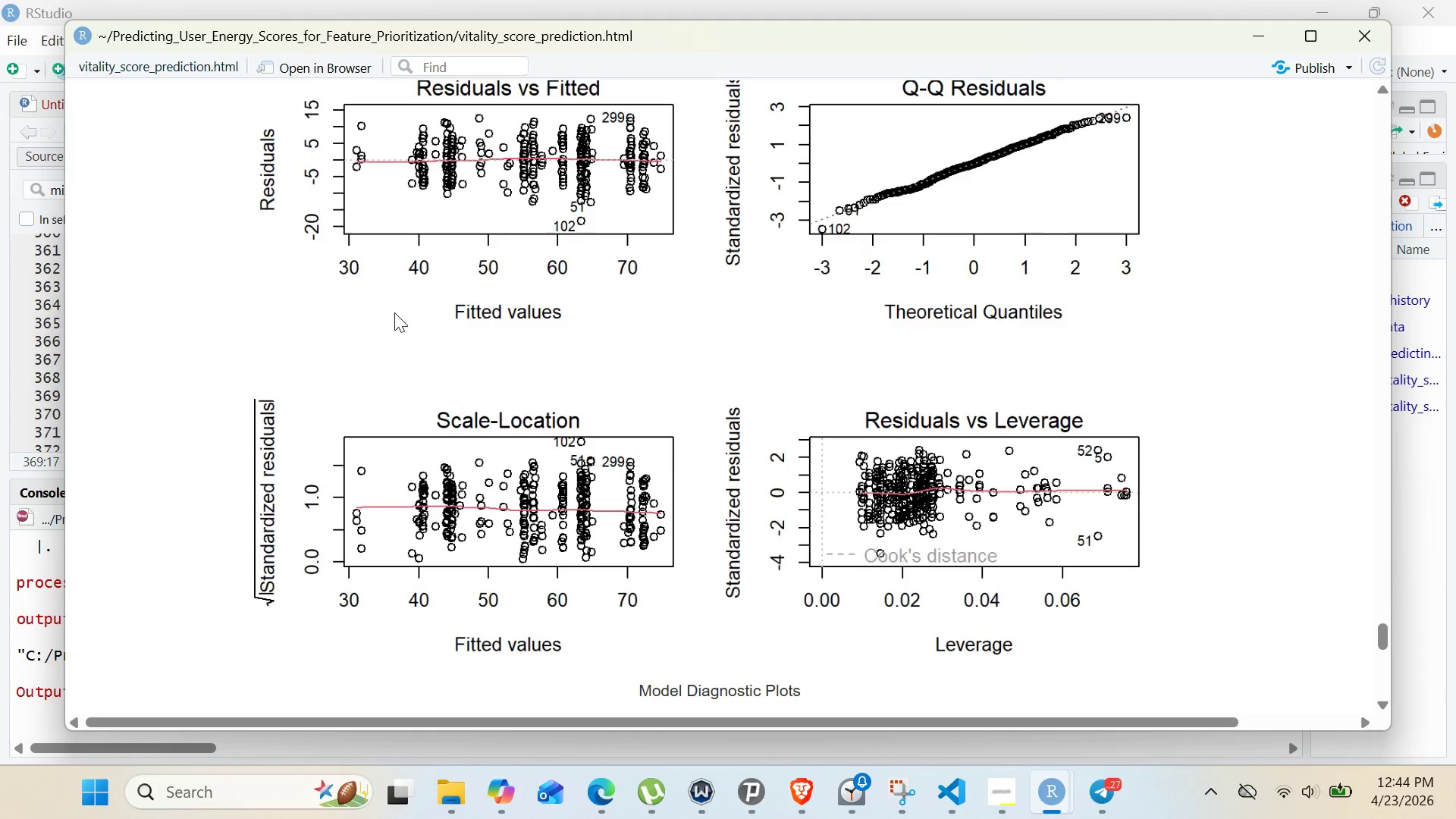 
left_click([33, 339])
 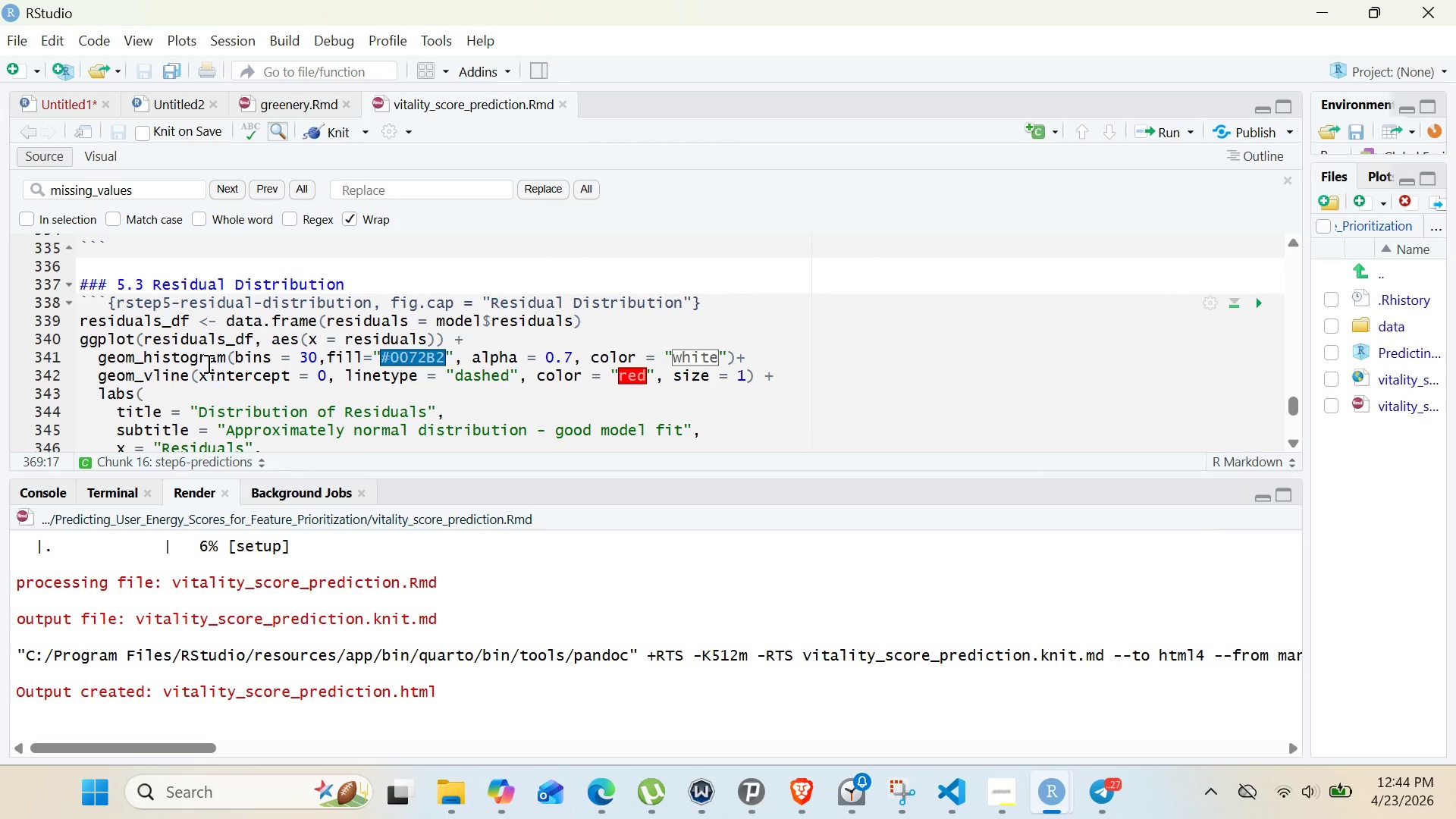 
wait(6.5)
 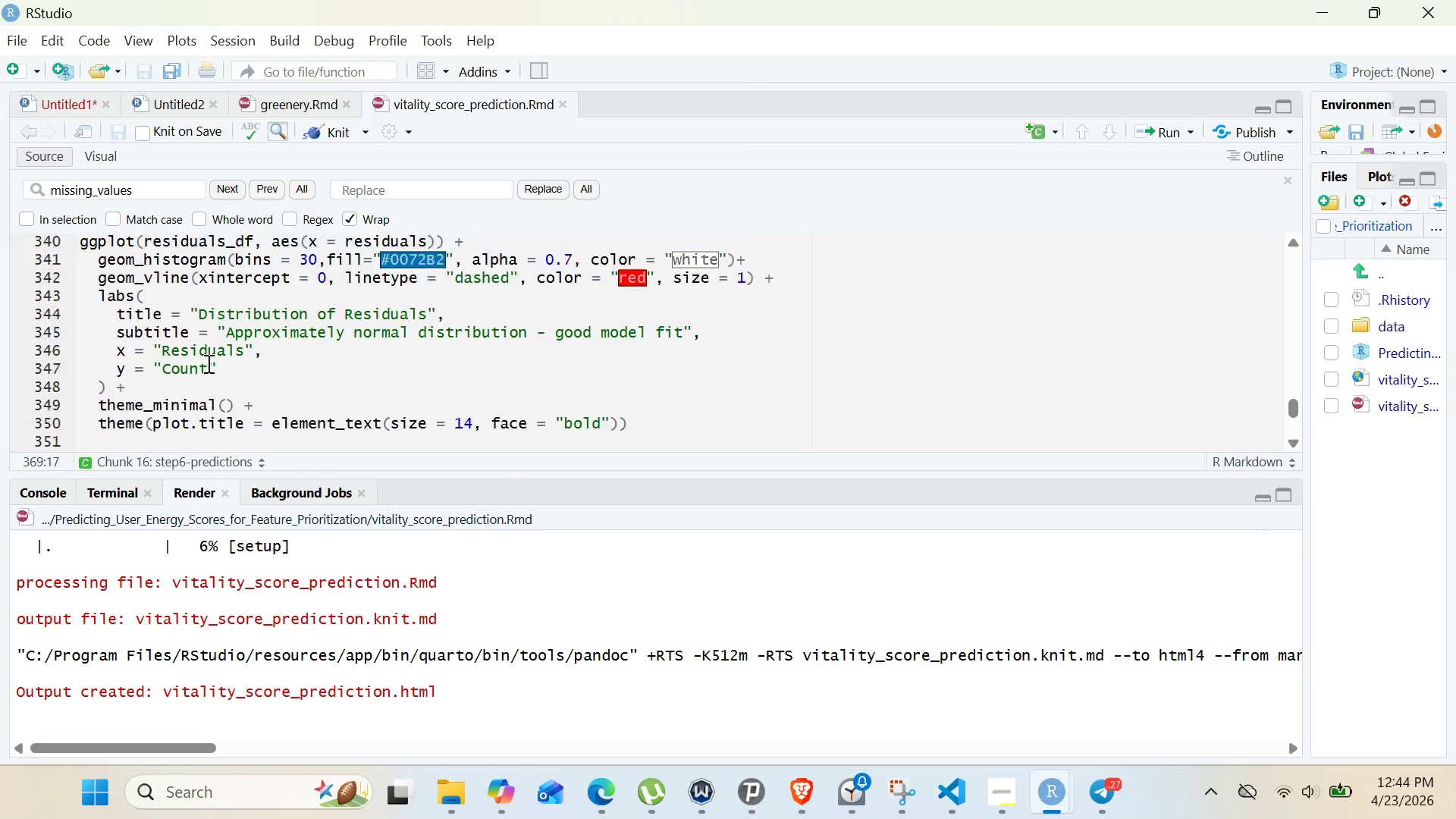 
left_click([207, 363])
 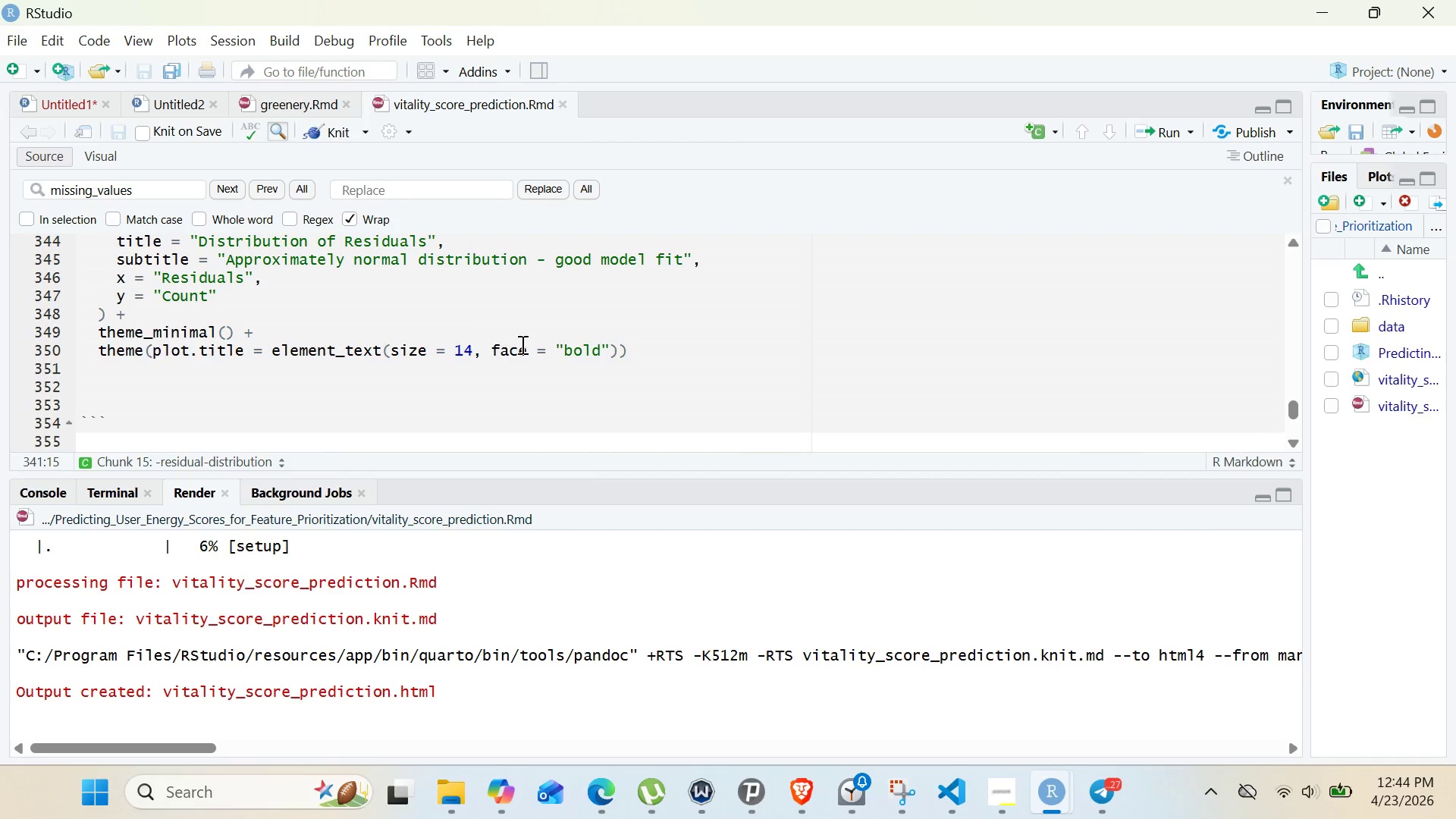 
wait(11.61)
 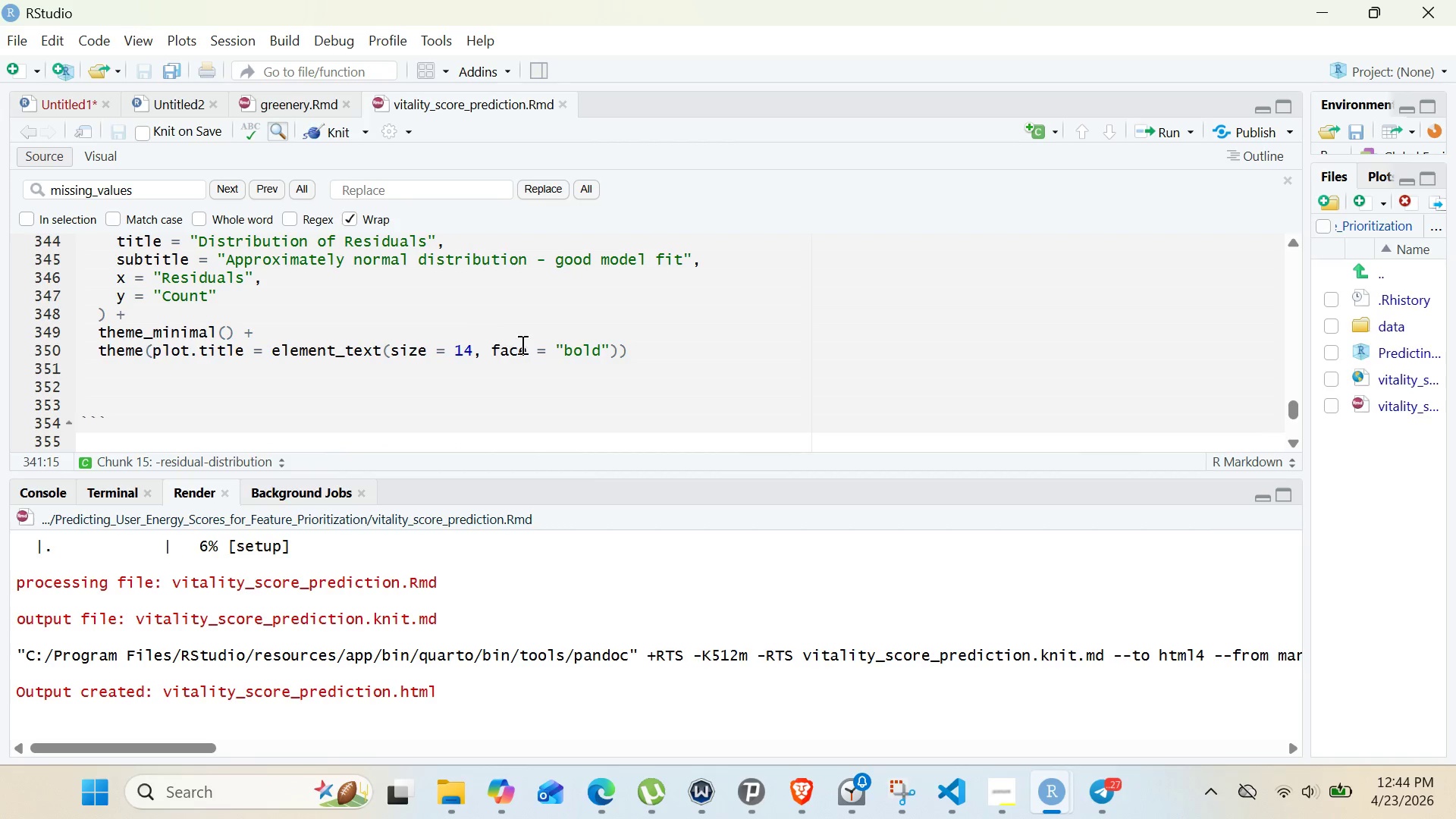 
left_click([362, 344])
 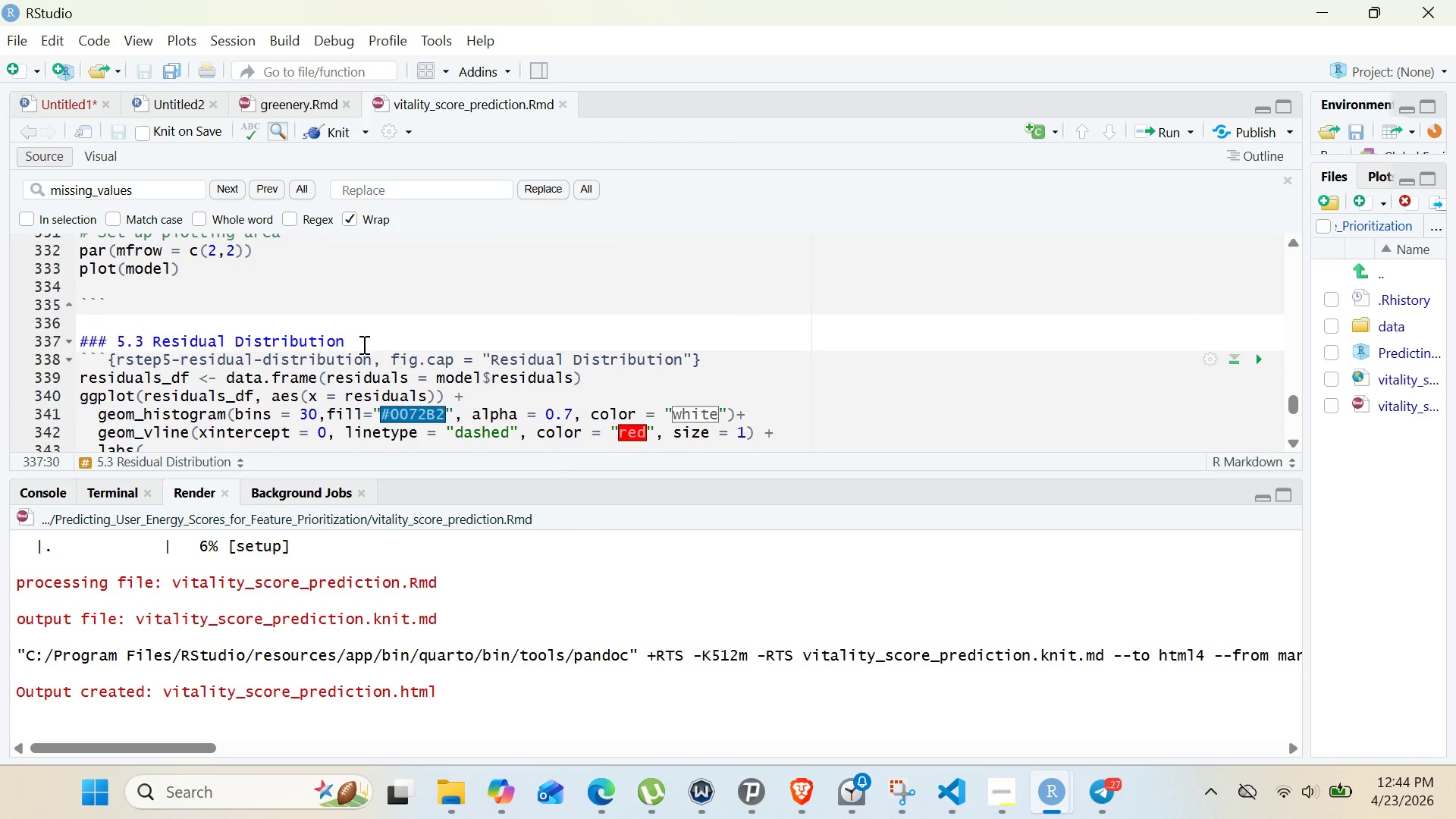 
key(Enter)
 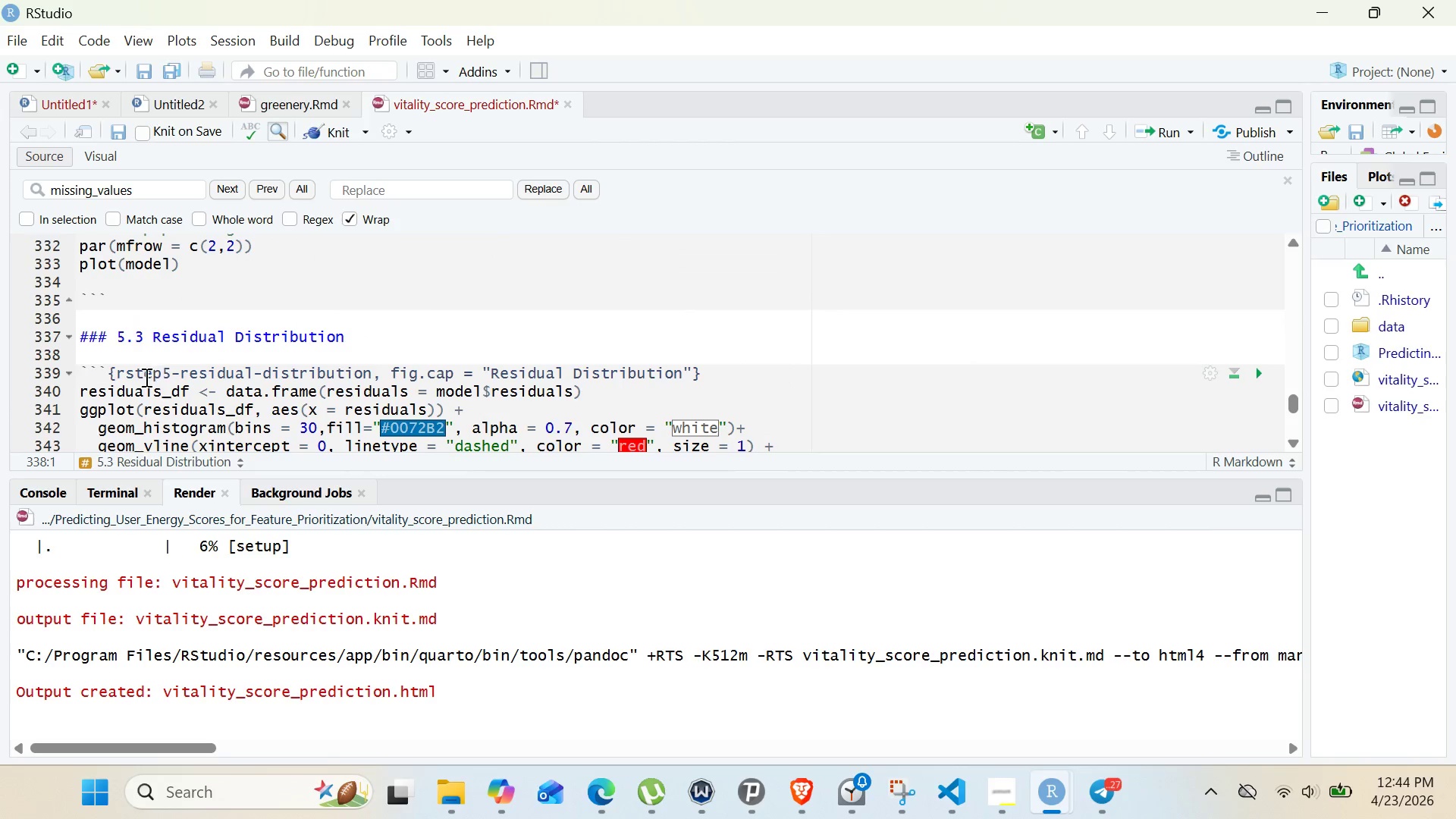 
left_click([132, 379])
 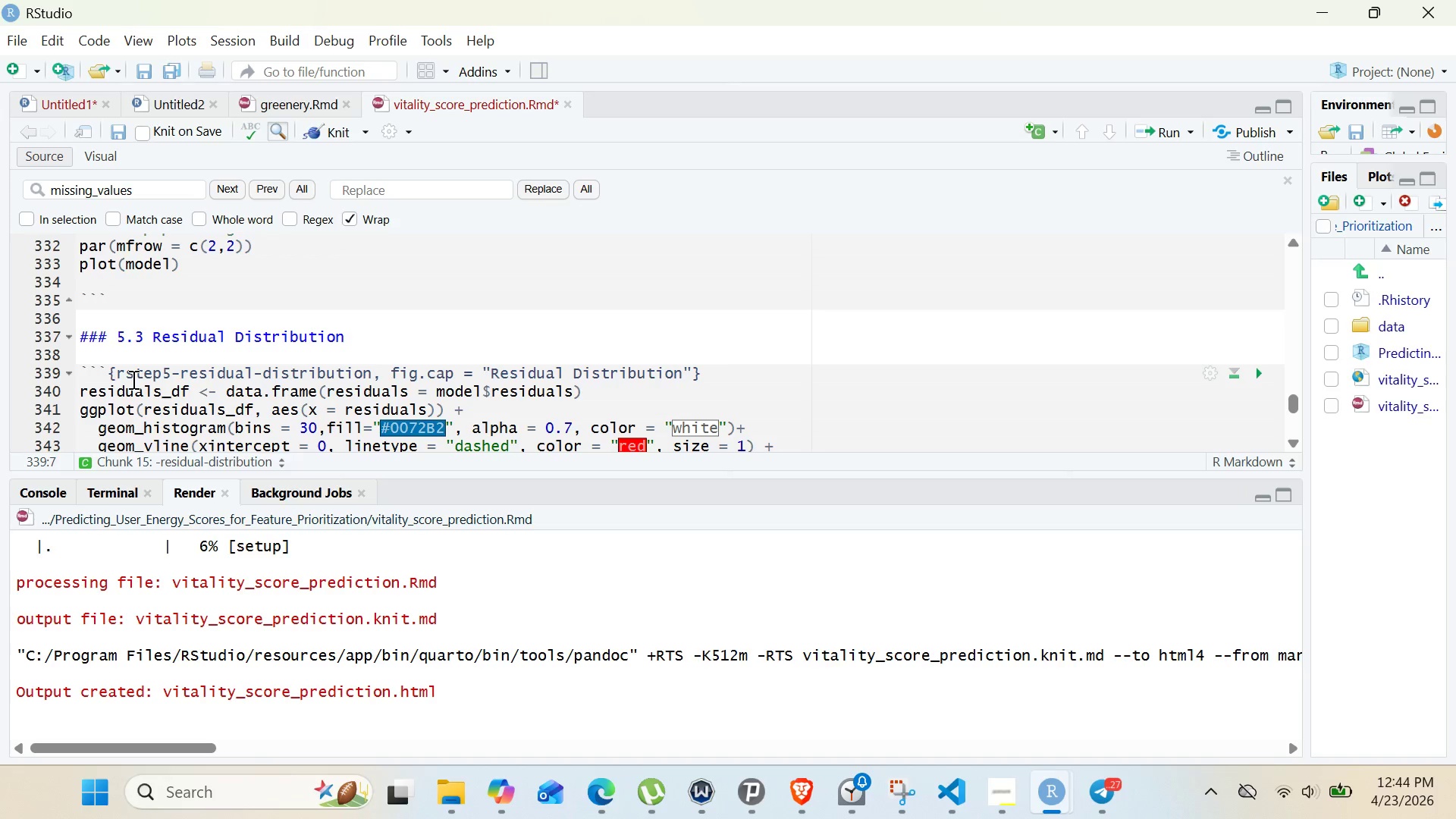 
key(ArrowLeft)
 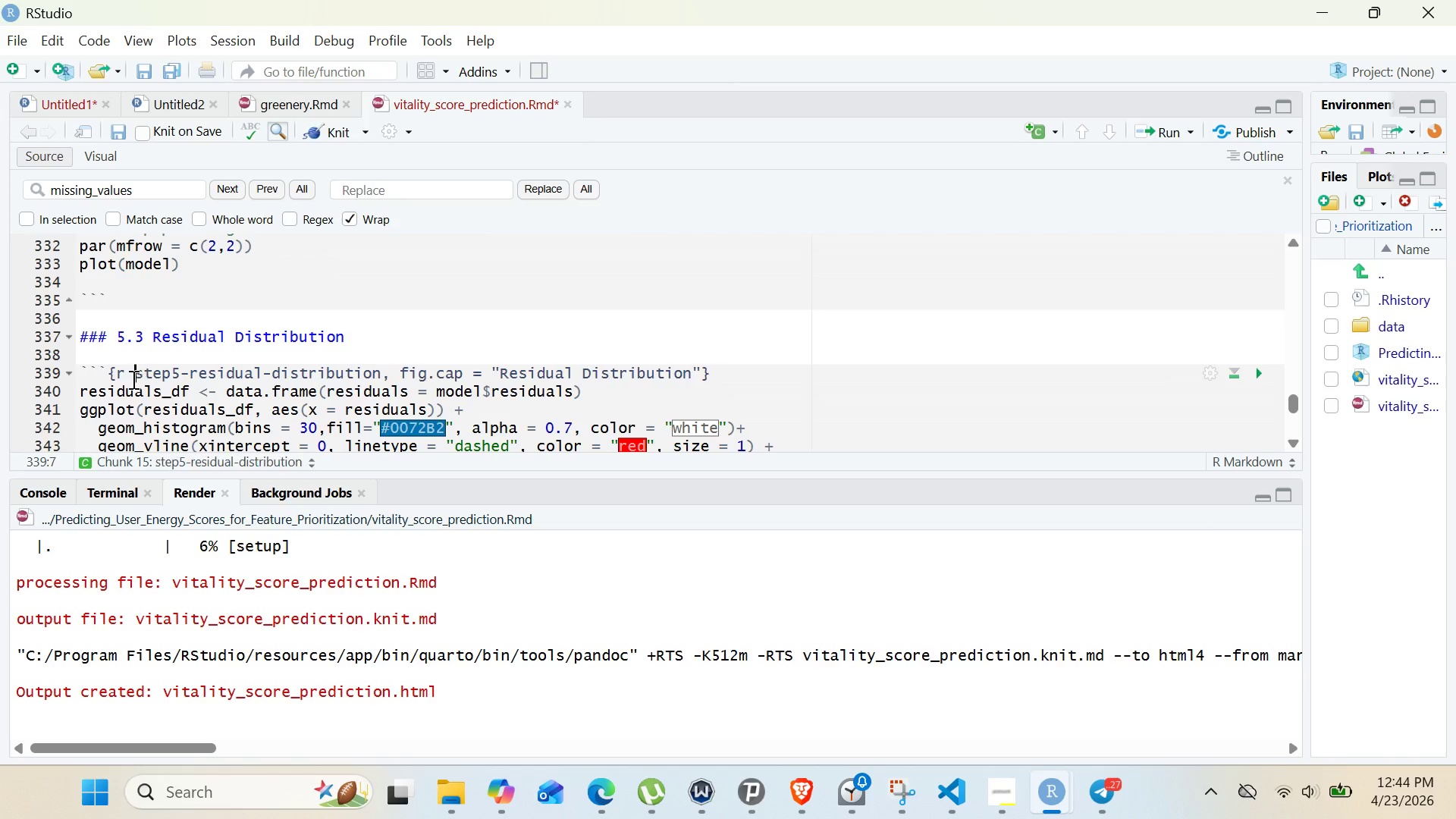 
key(Space)
 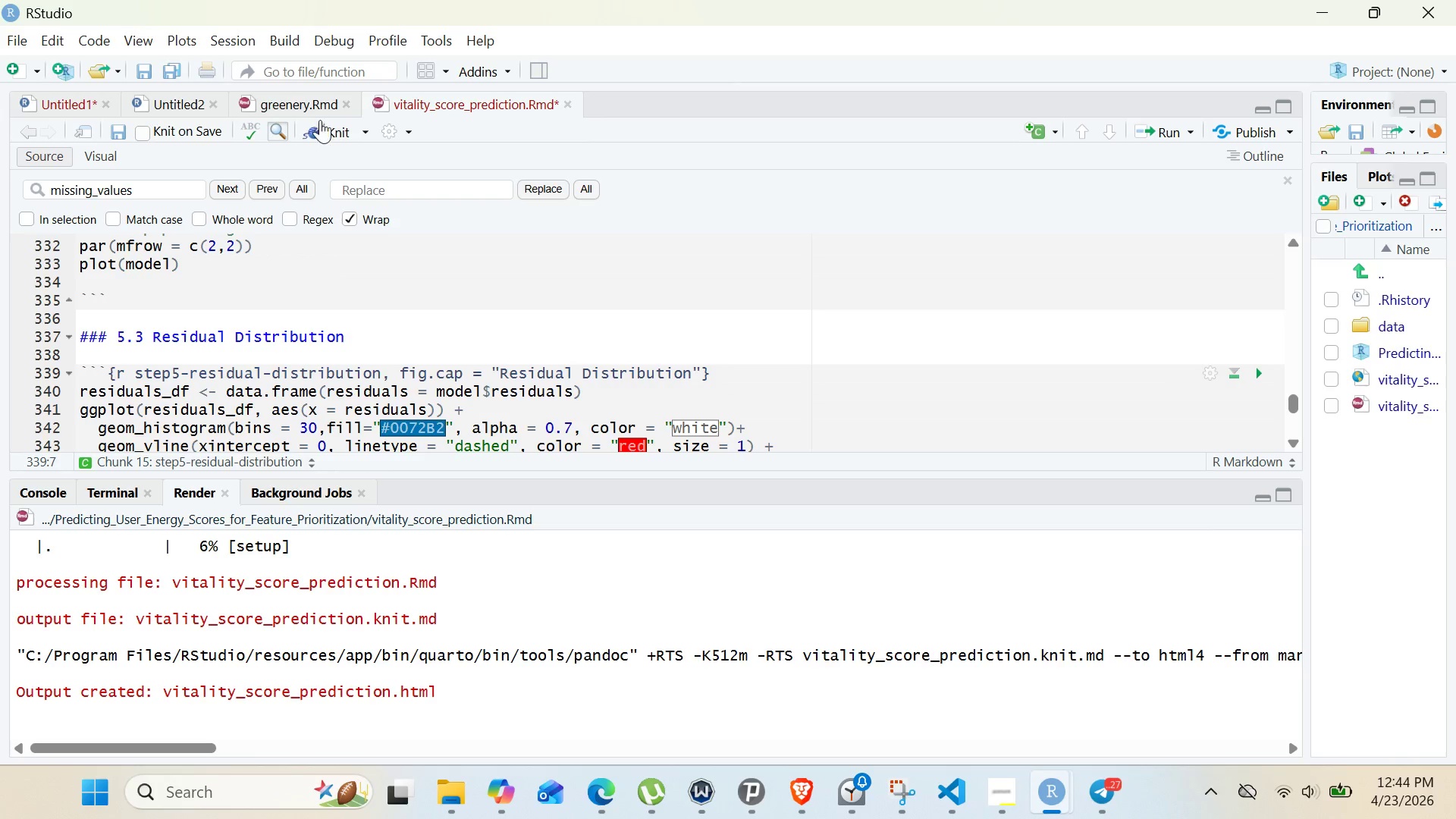 
left_click([337, 125])
 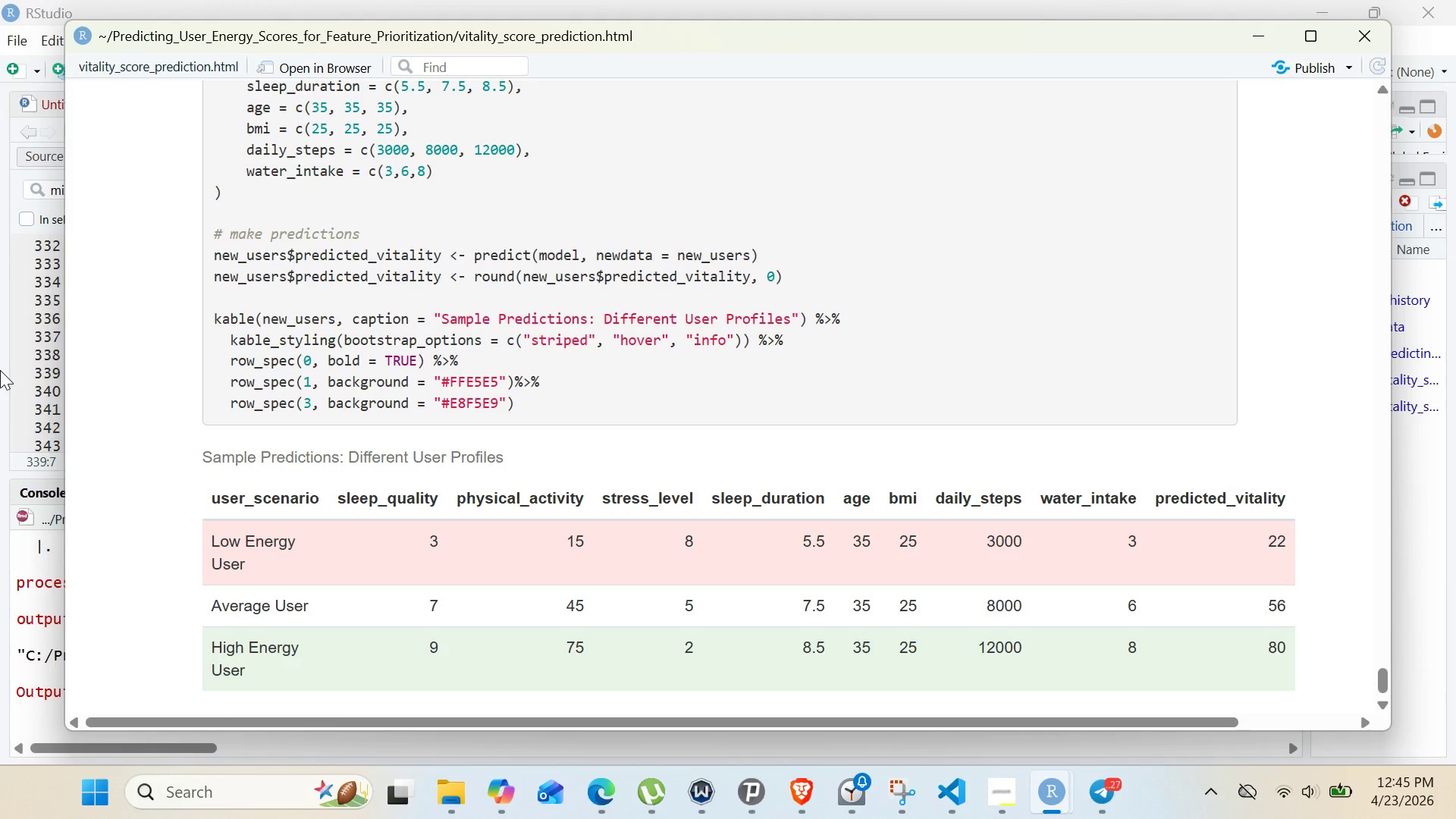 
wait(59.86)
 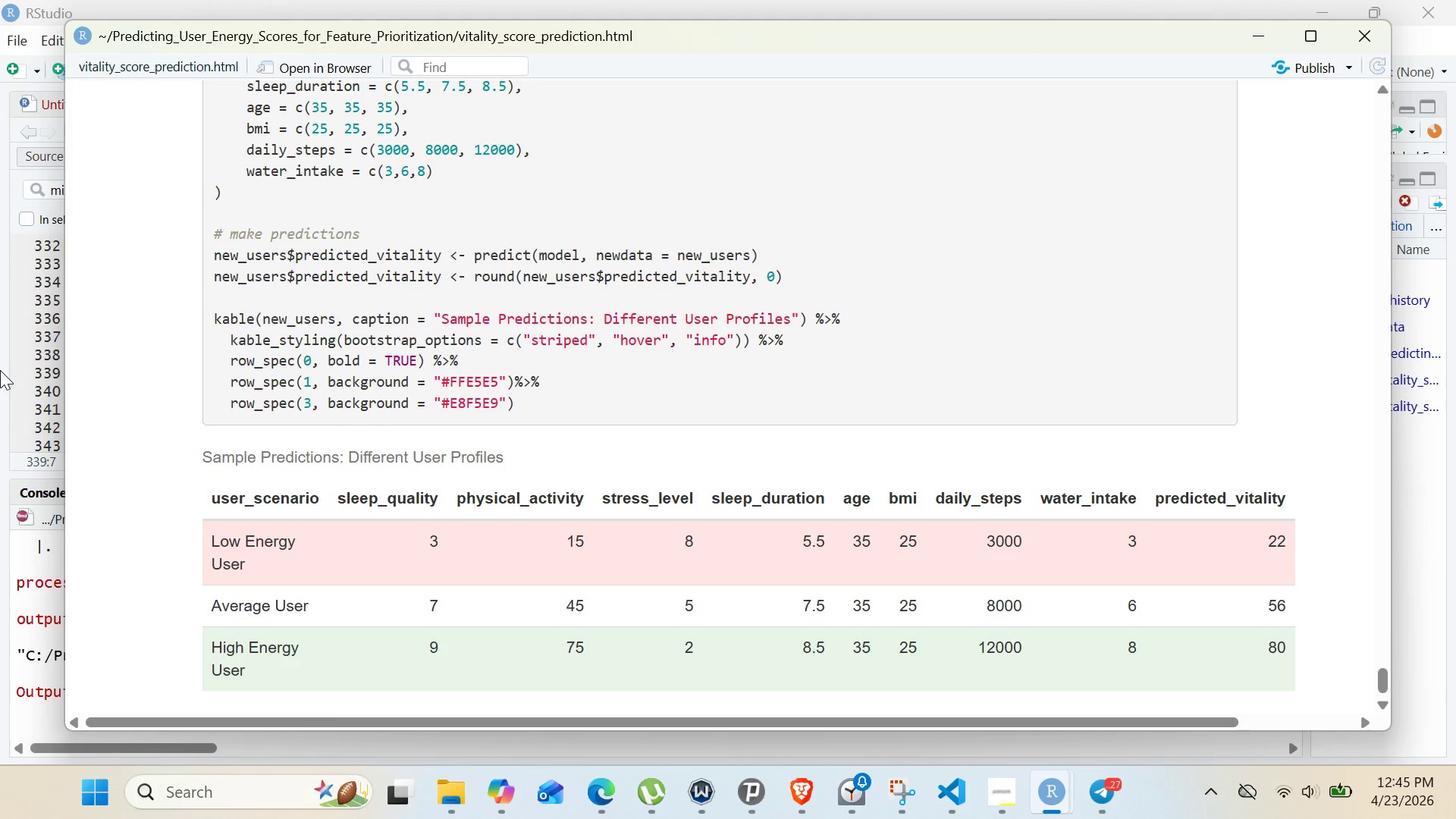 
left_click([1248, 24])
 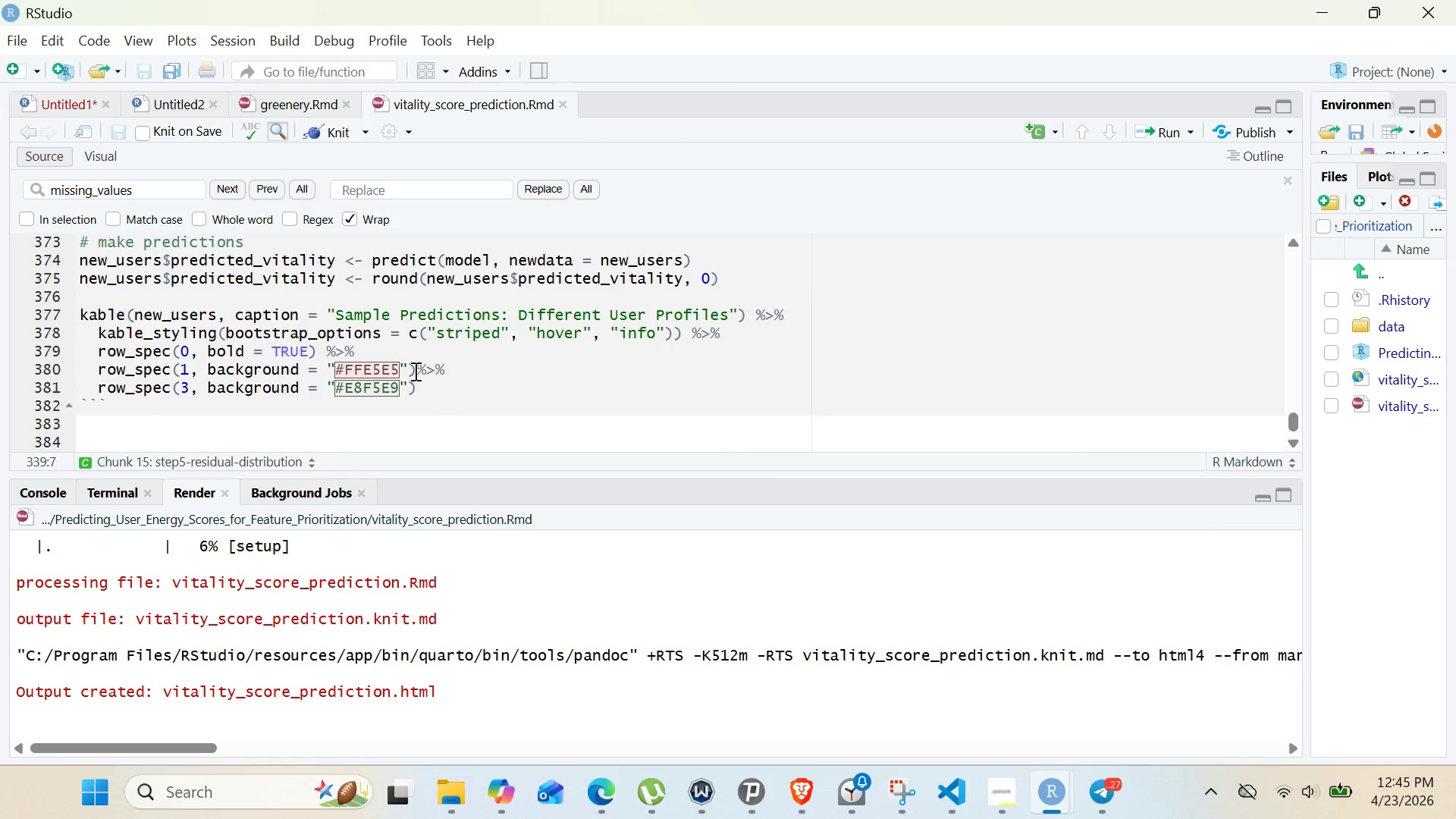 
left_click([391, 442])
 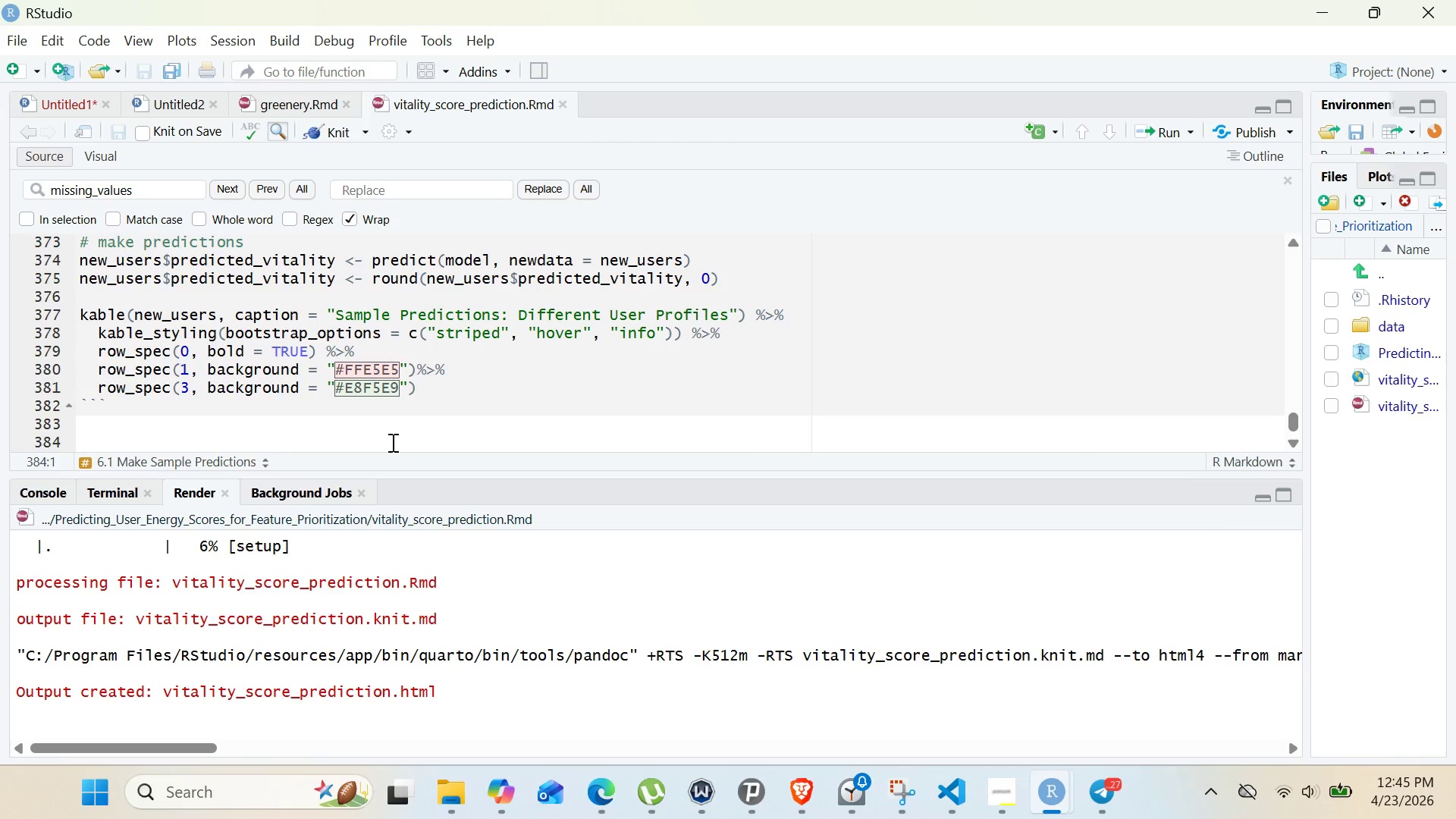 
type(### 6.2 Business Recomendation)
 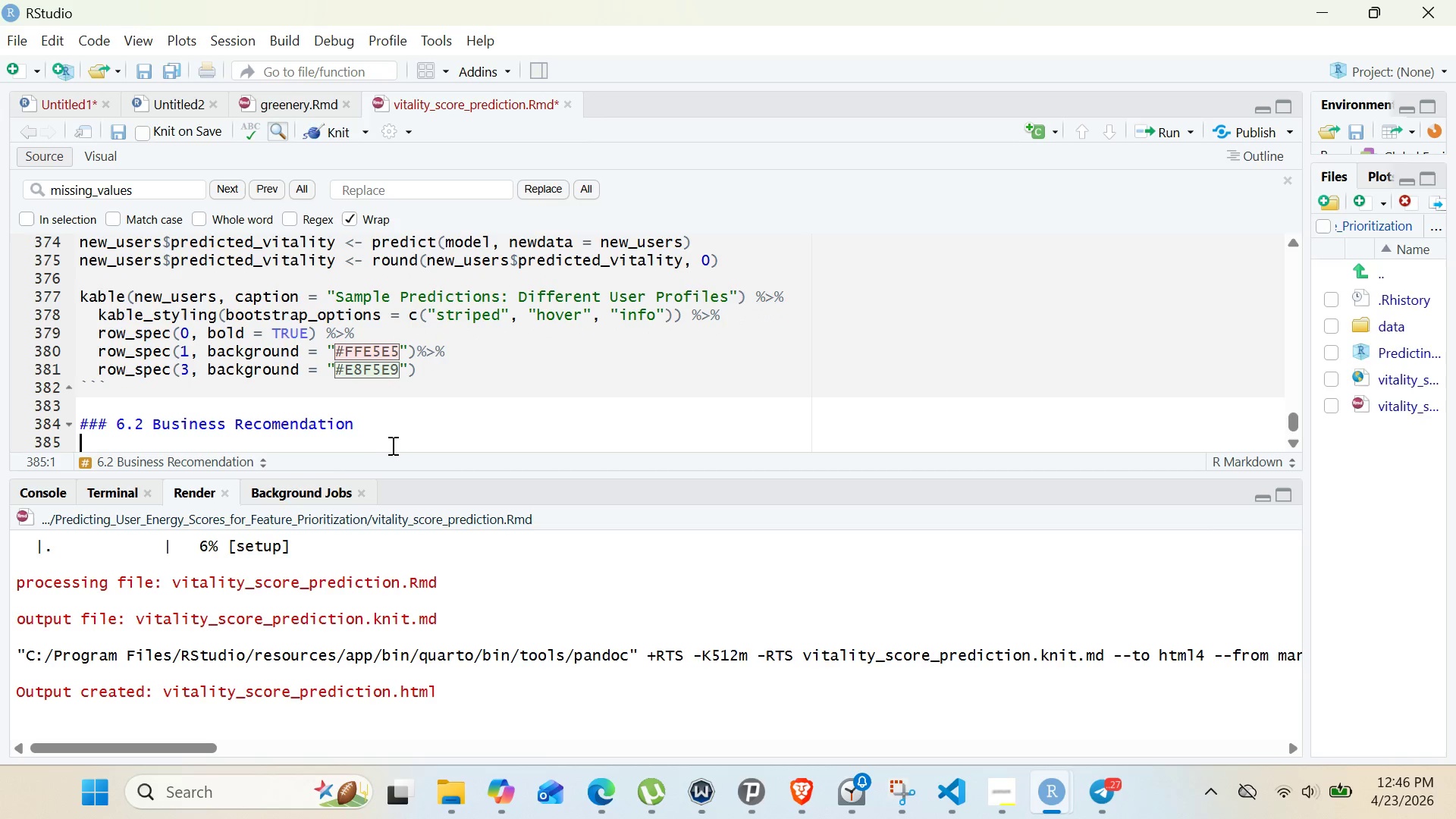 
 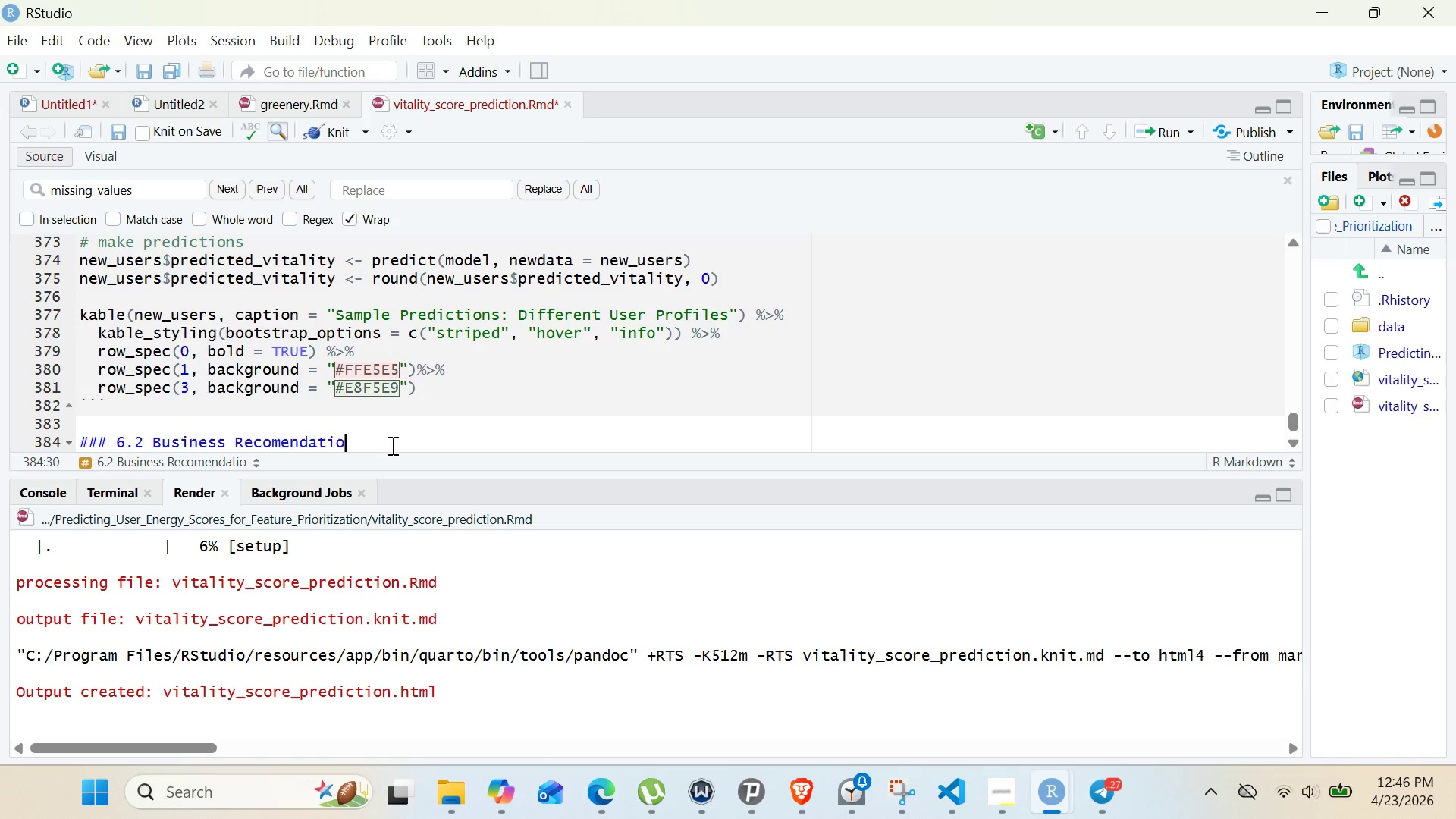 
key(Enter)
 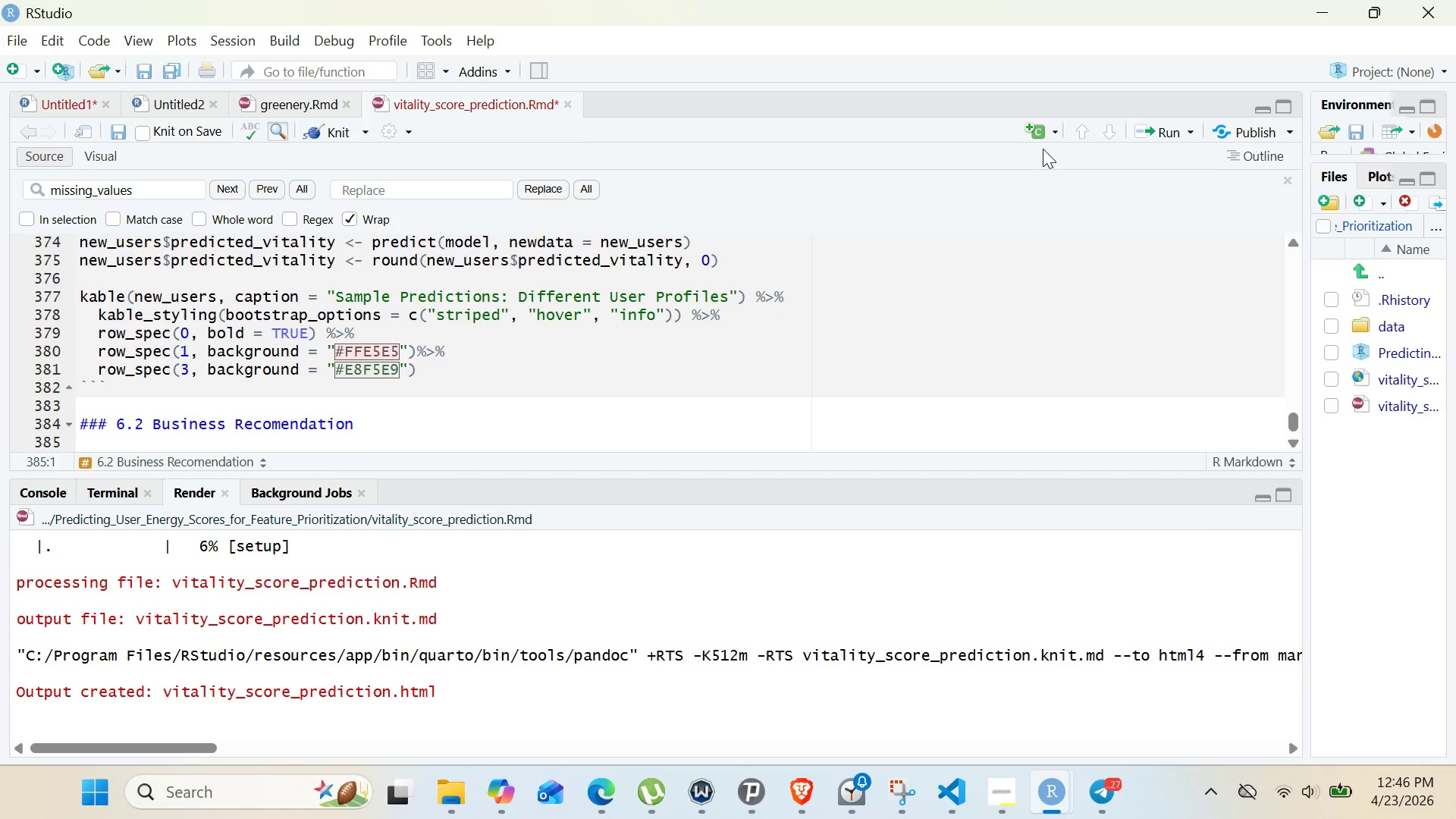 
left_click([1052, 136])
 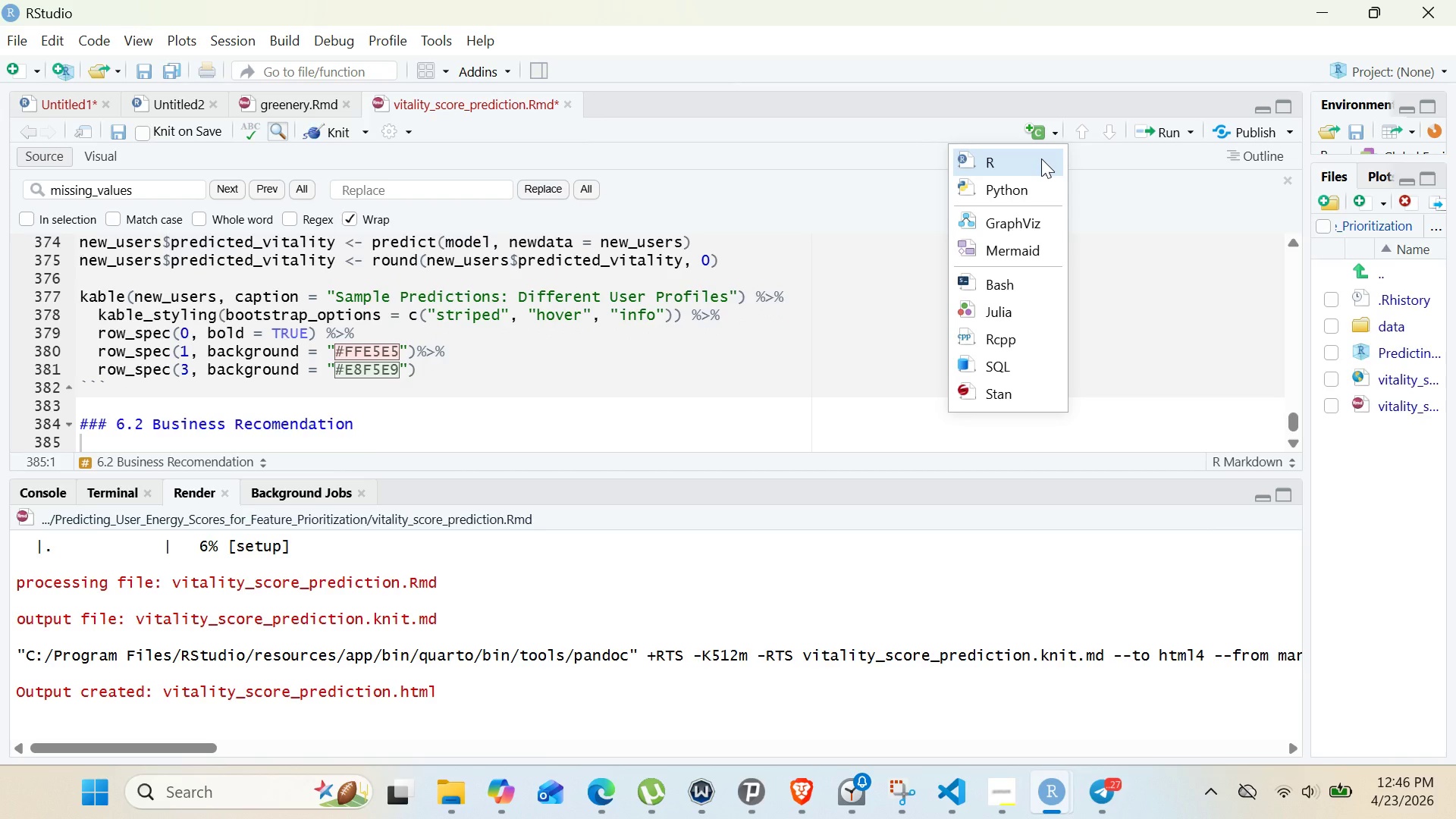 
left_click([1041, 158])
 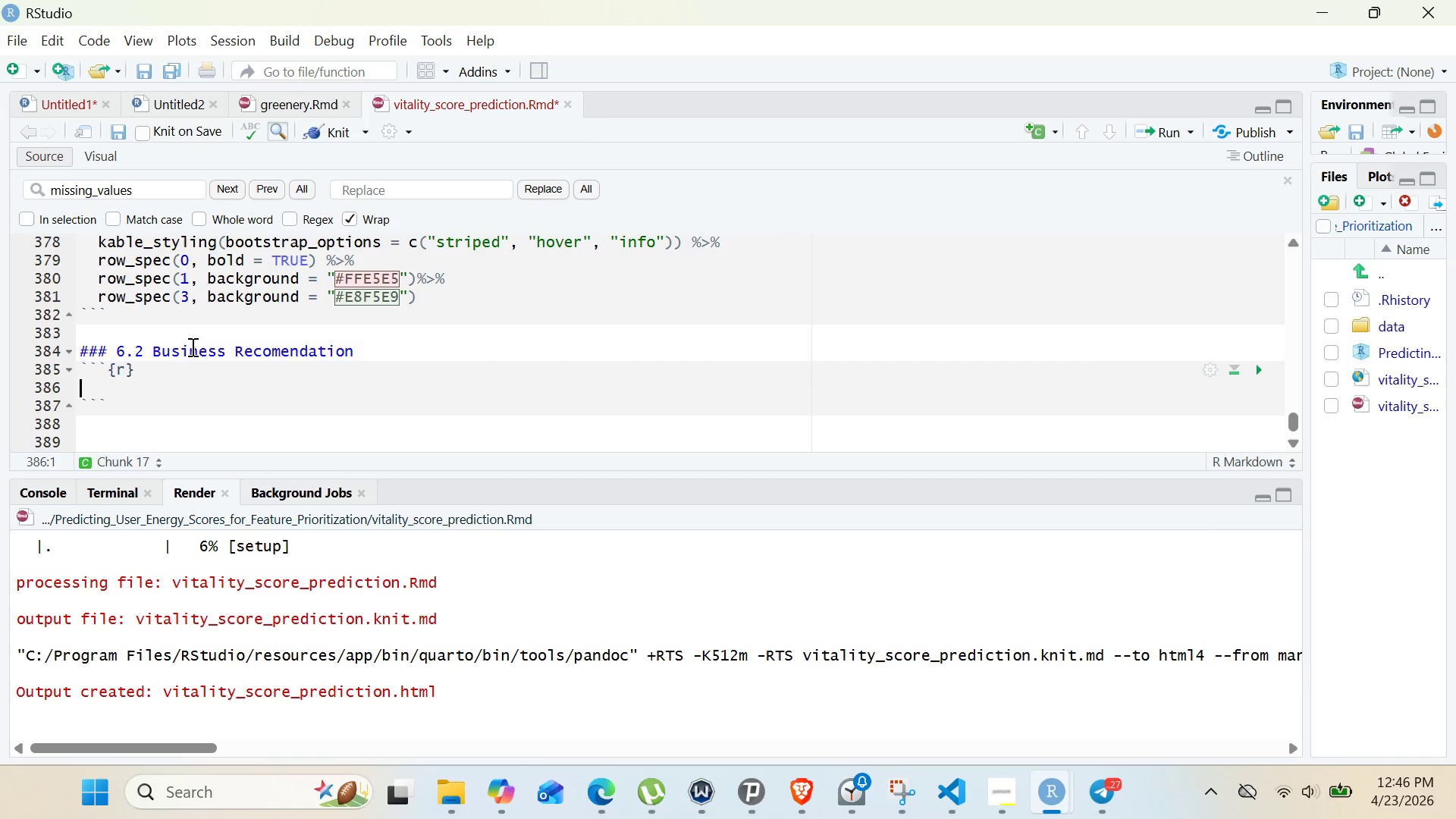 
left_click([126, 375])
 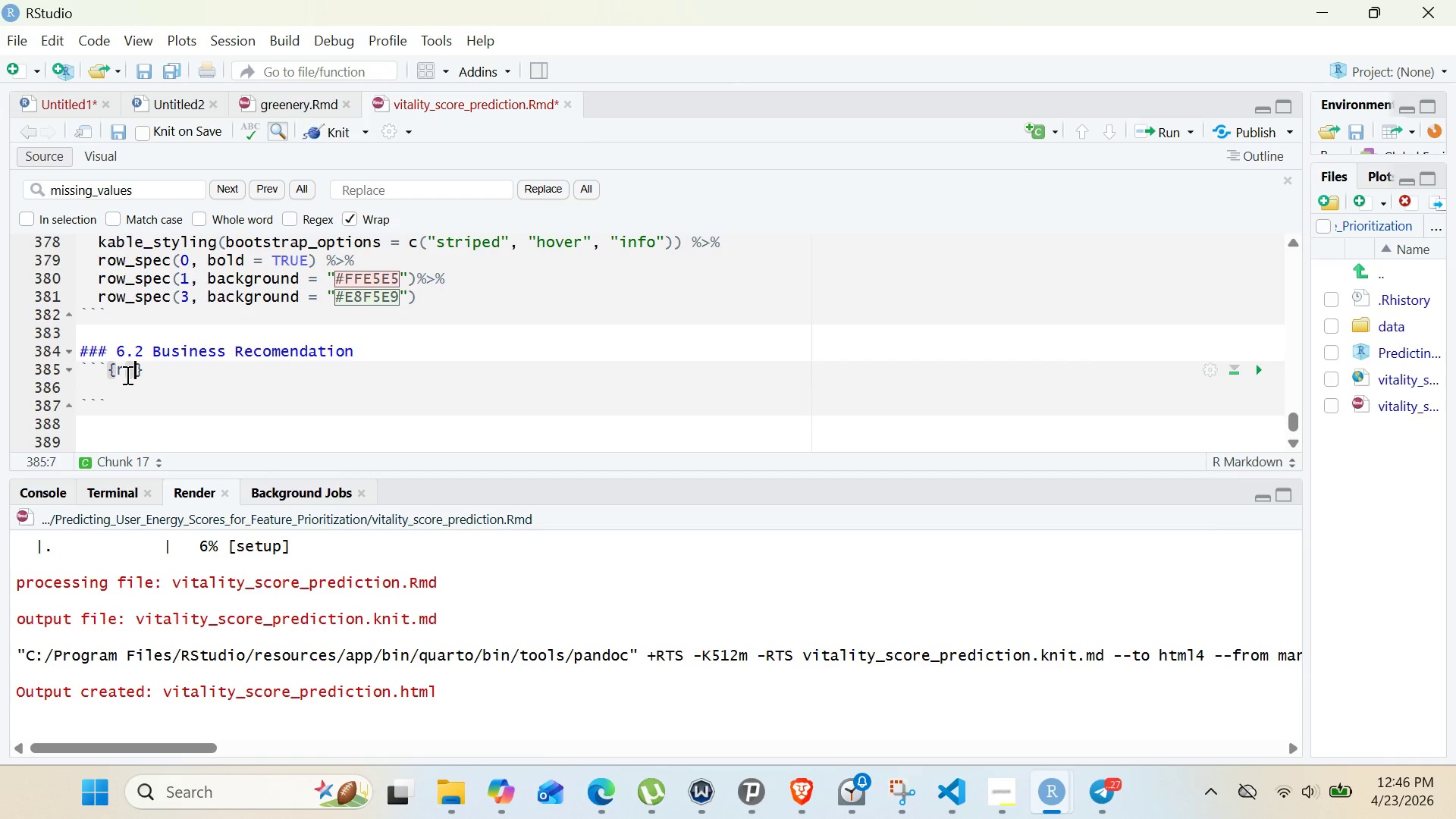 
type( step6-recommne)
 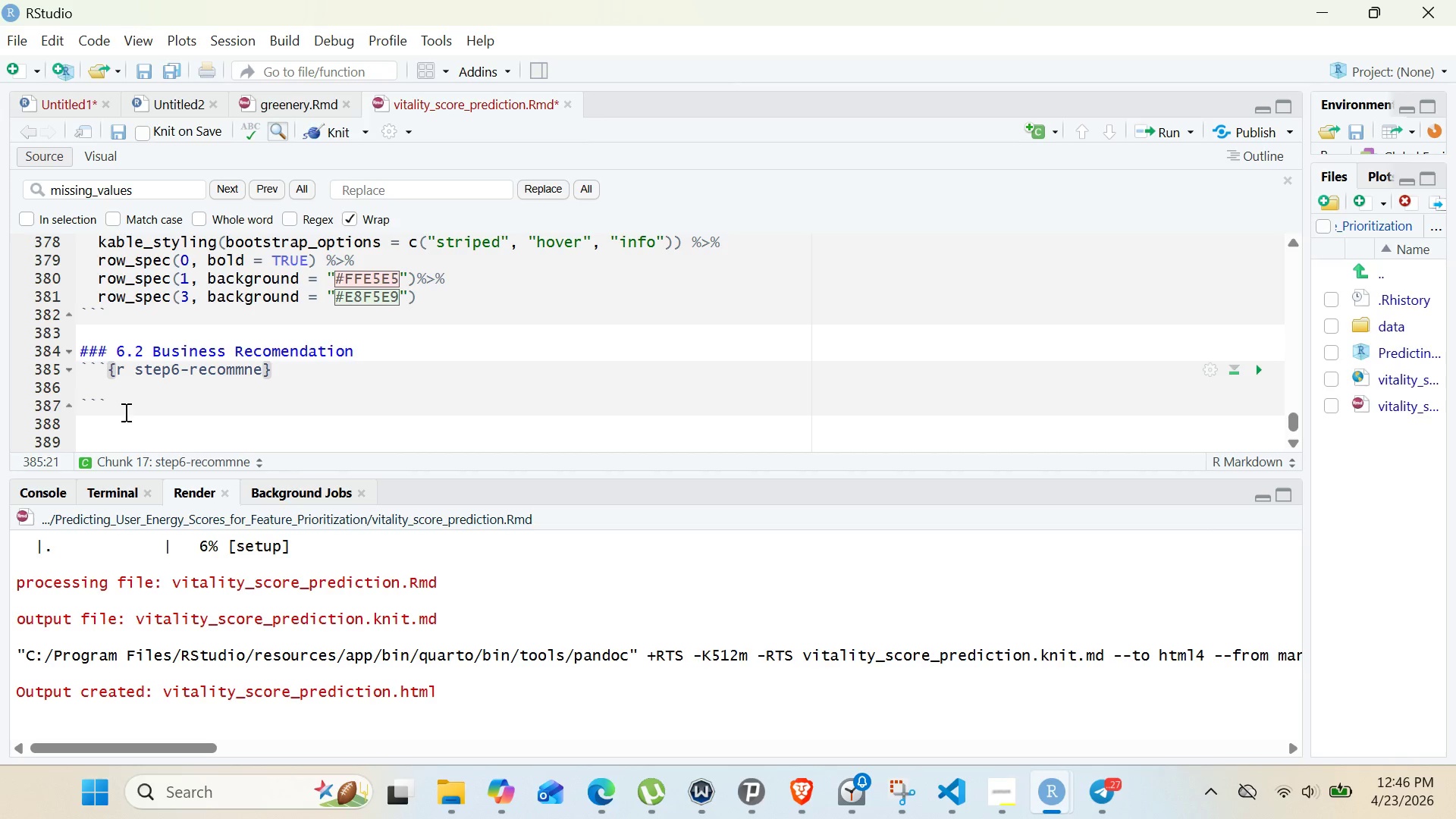 
key(Backspace)
key(Backspace)
type(endation)
 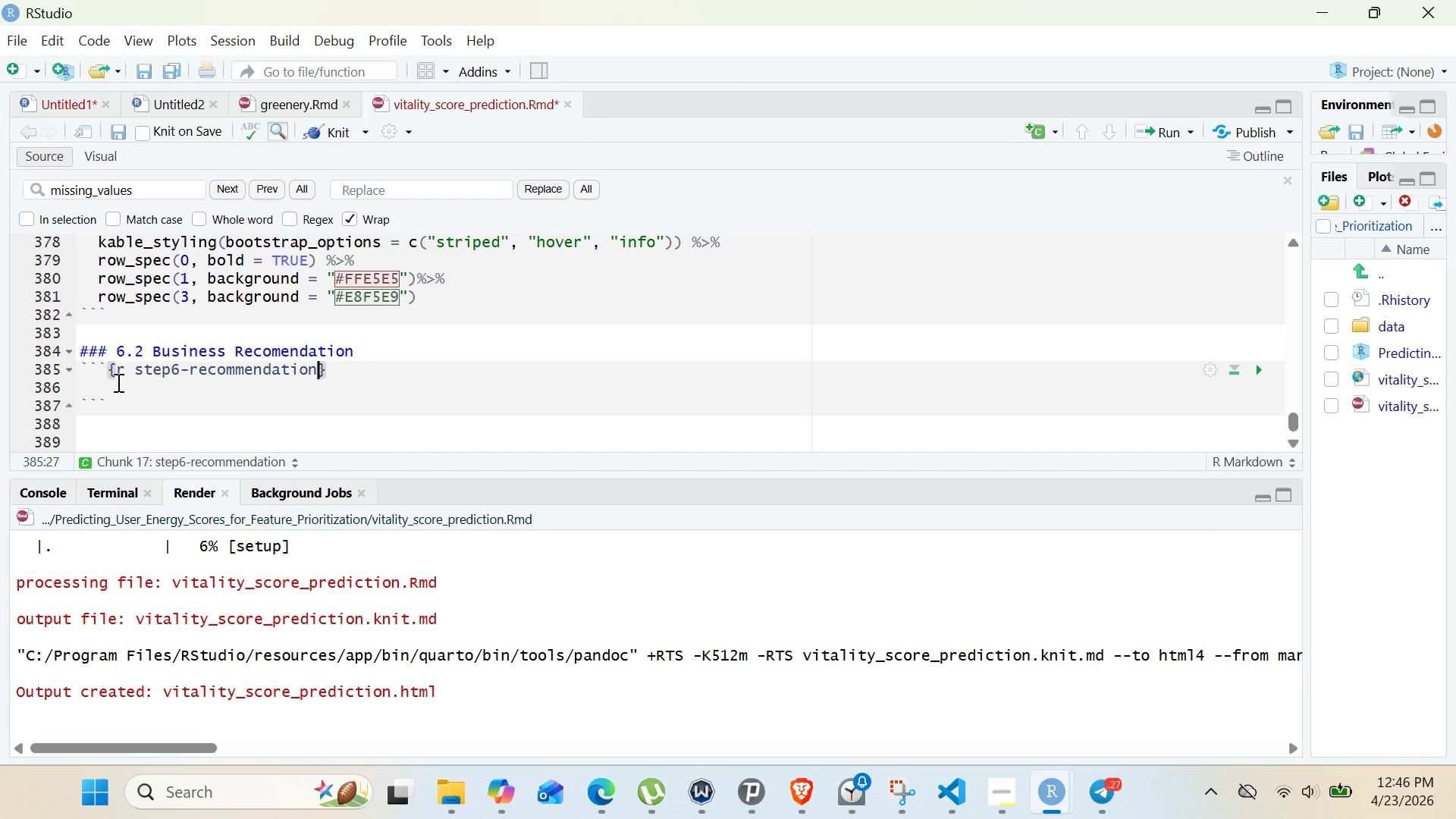 
left_click([117, 382])
 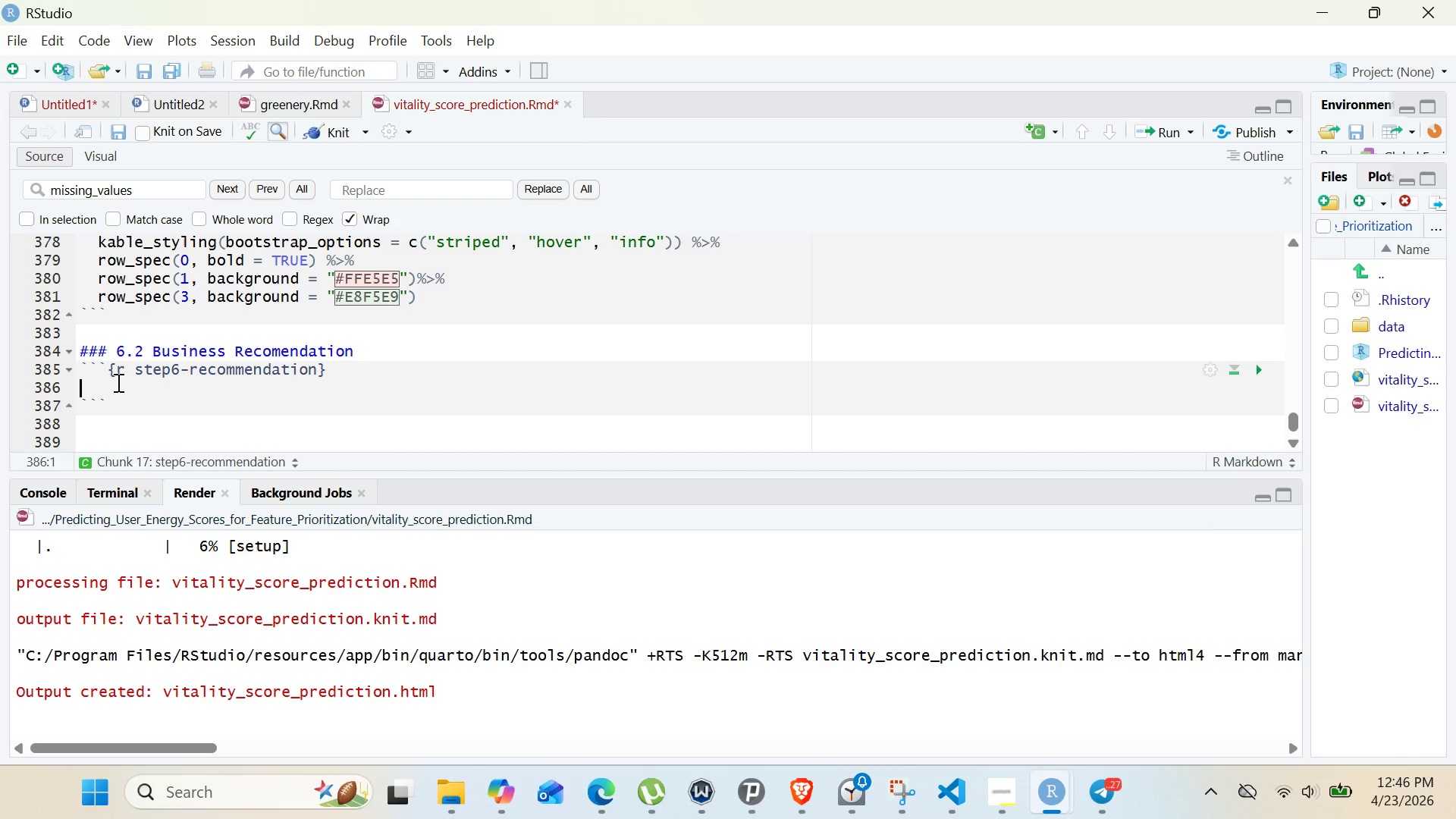 
type(recommendations <- )
 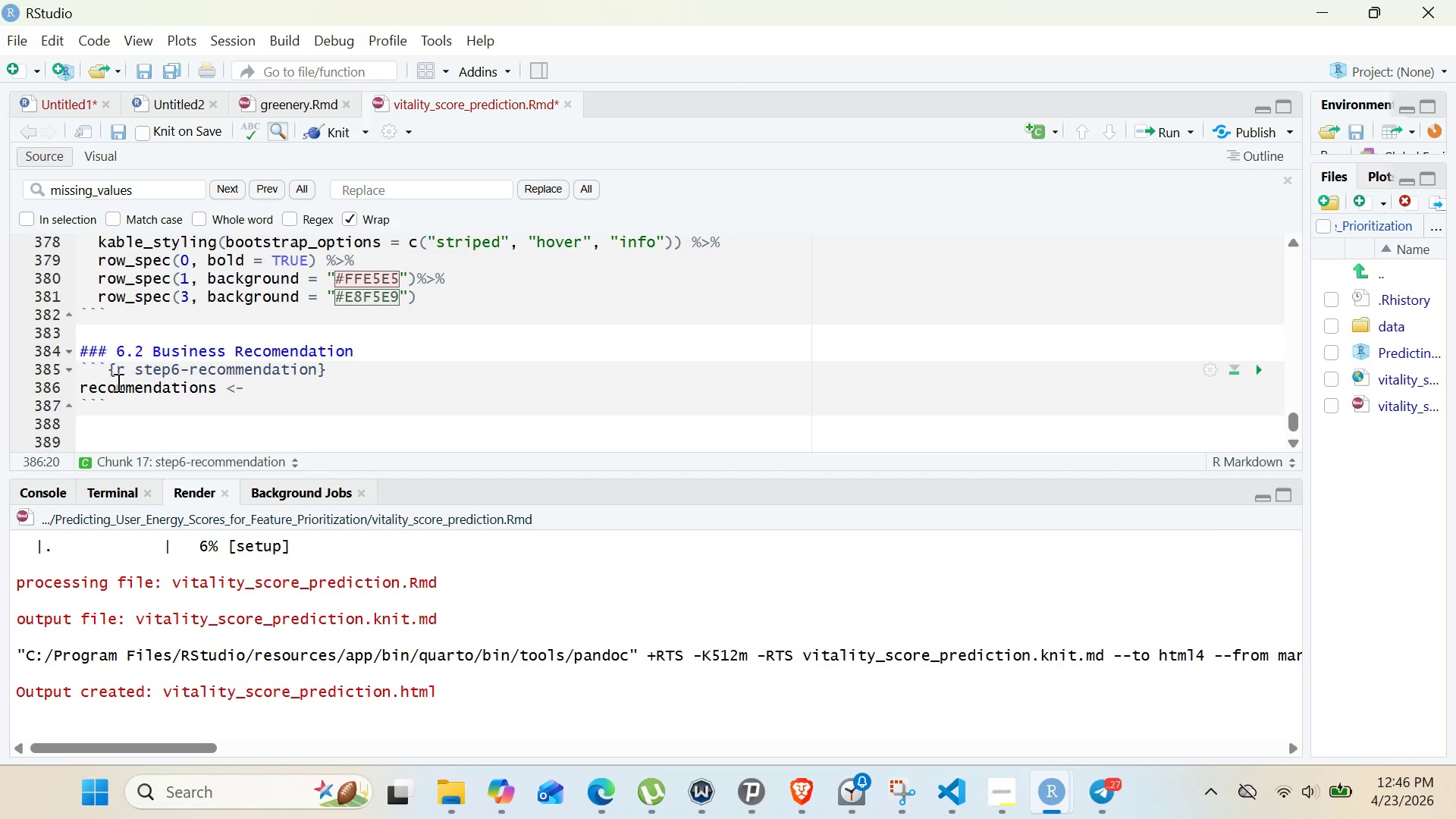 
wait(8.11)
 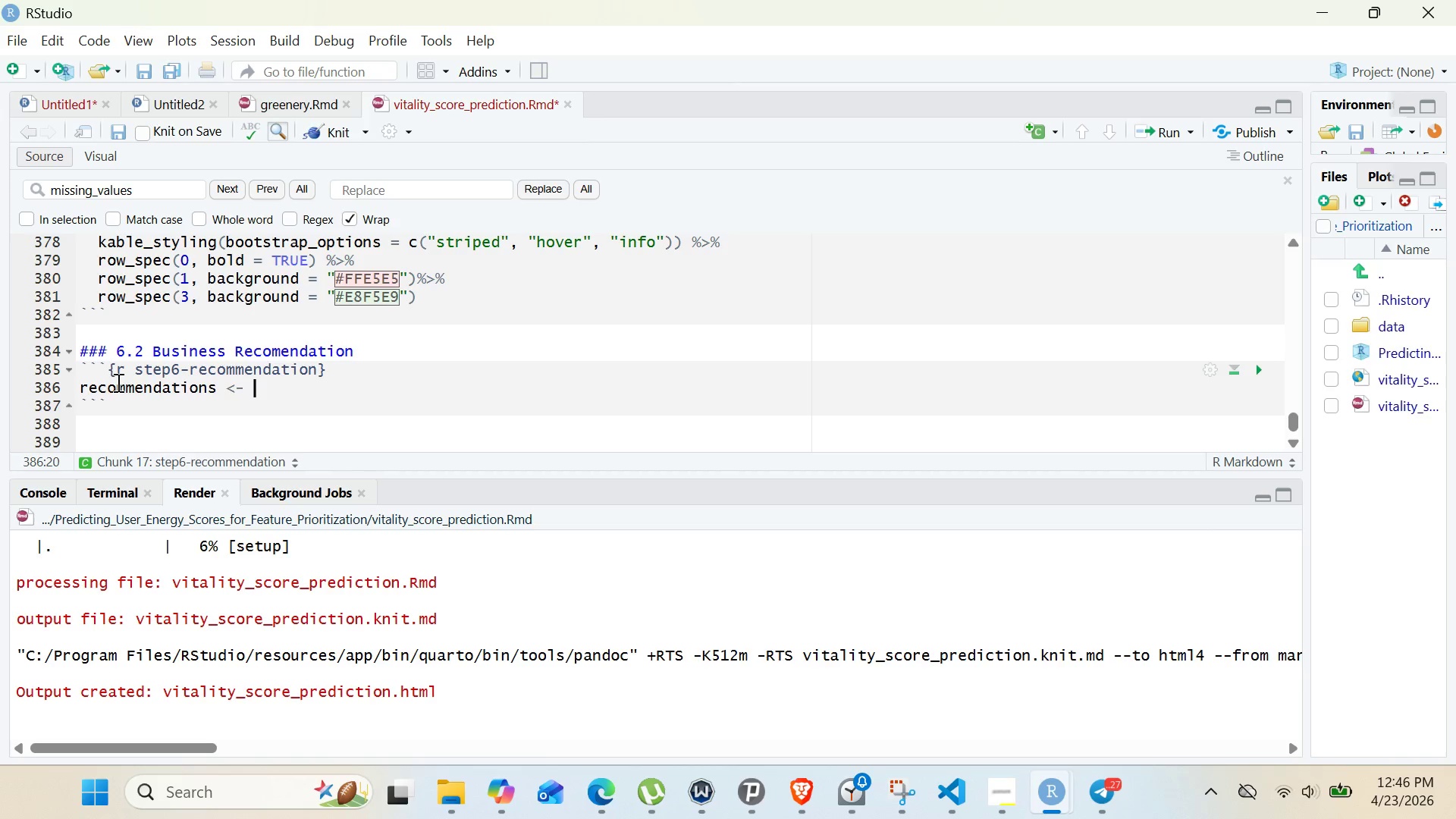 
type(data.r)
 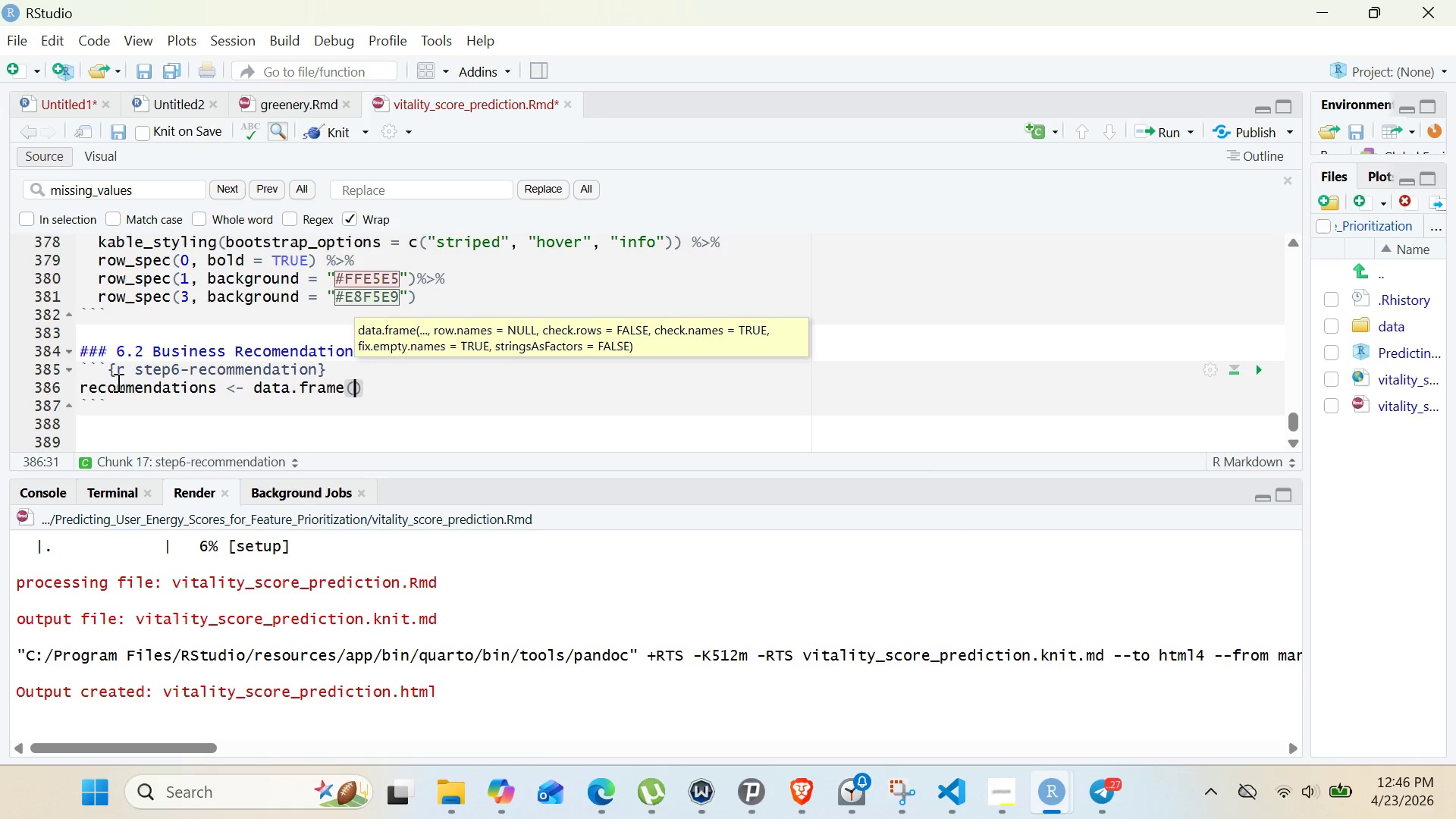 
hold_key(key=F, duration=0.31)
 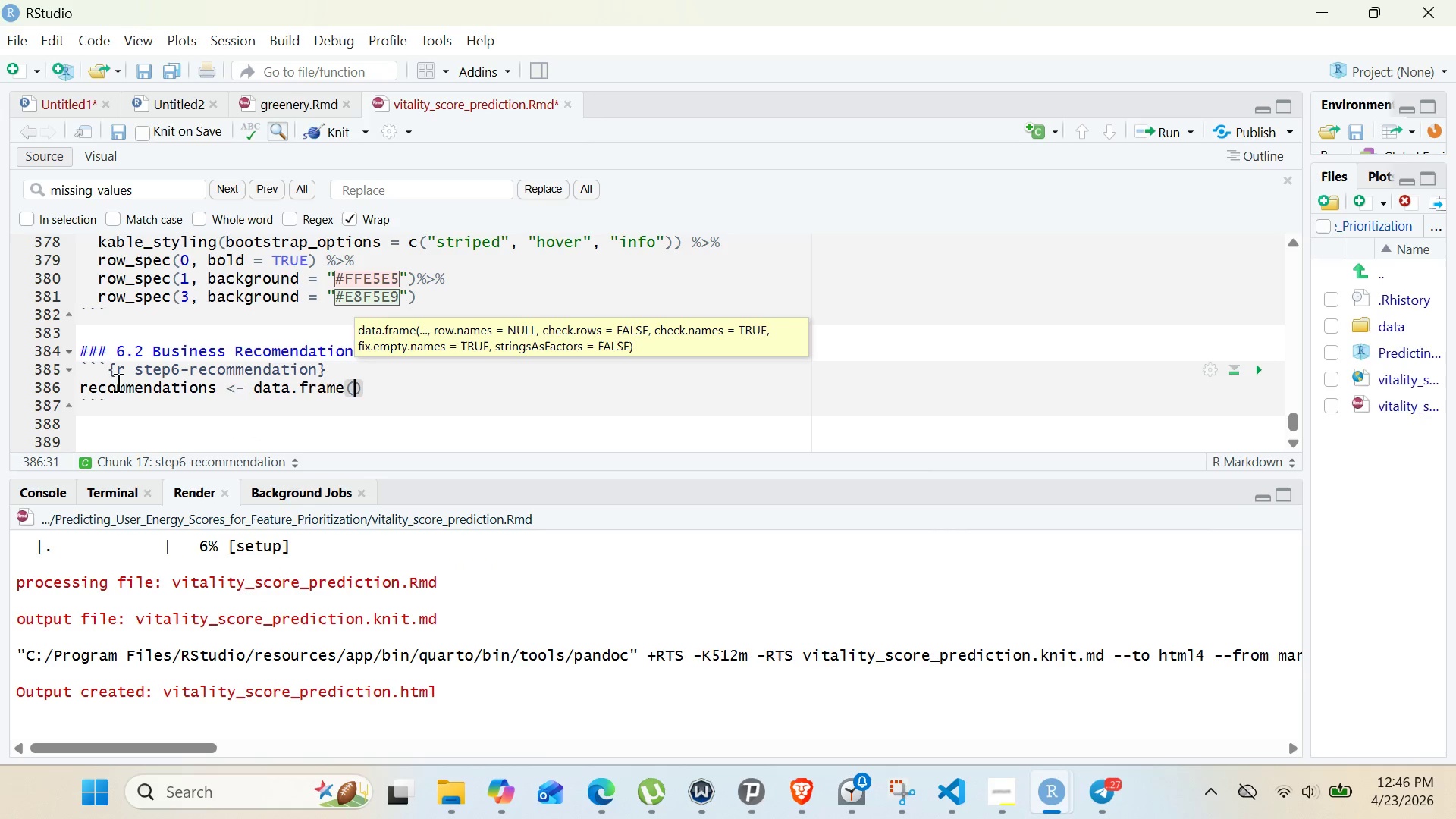 
key(Enter)
 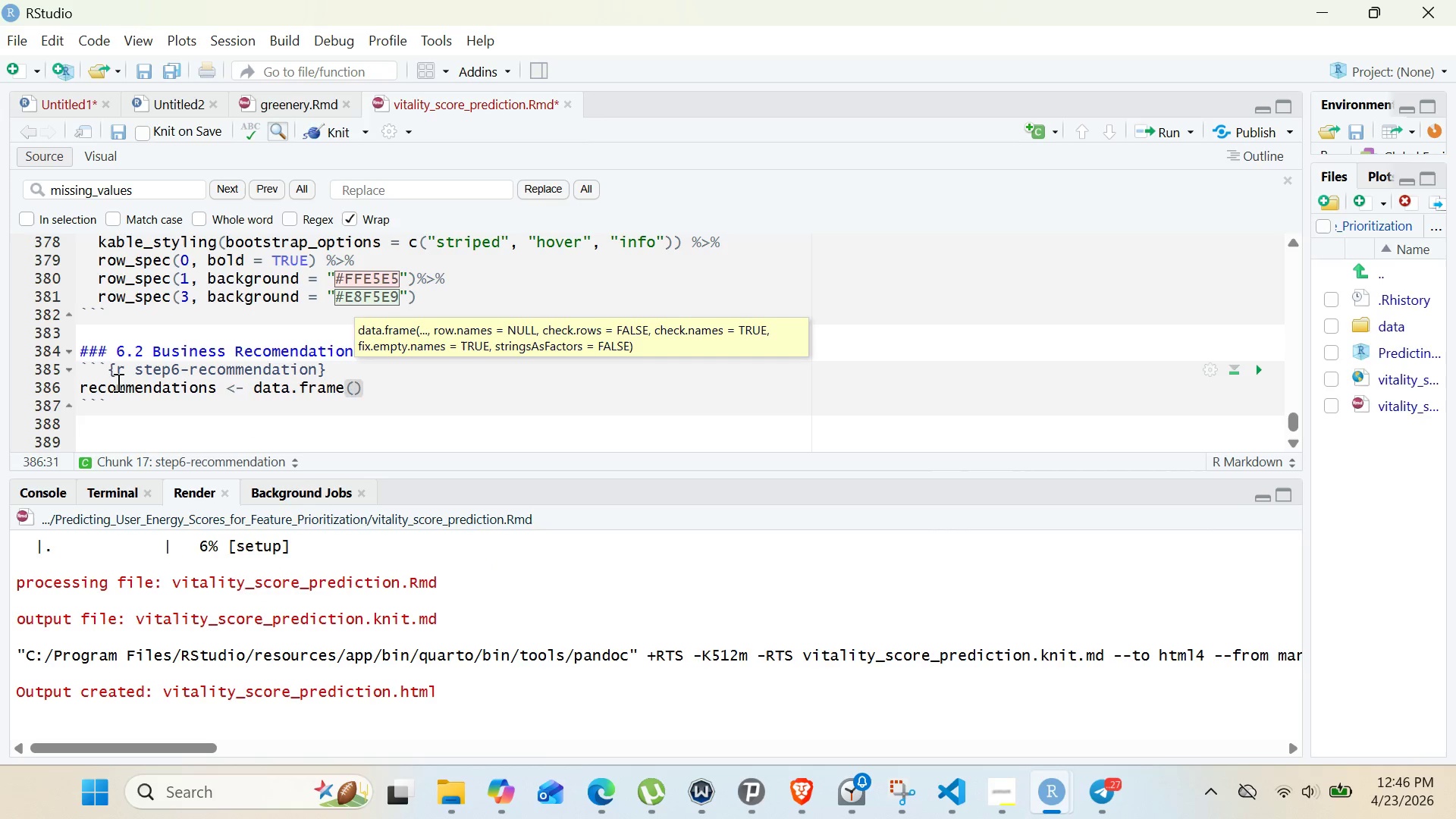 
key(Enter)
 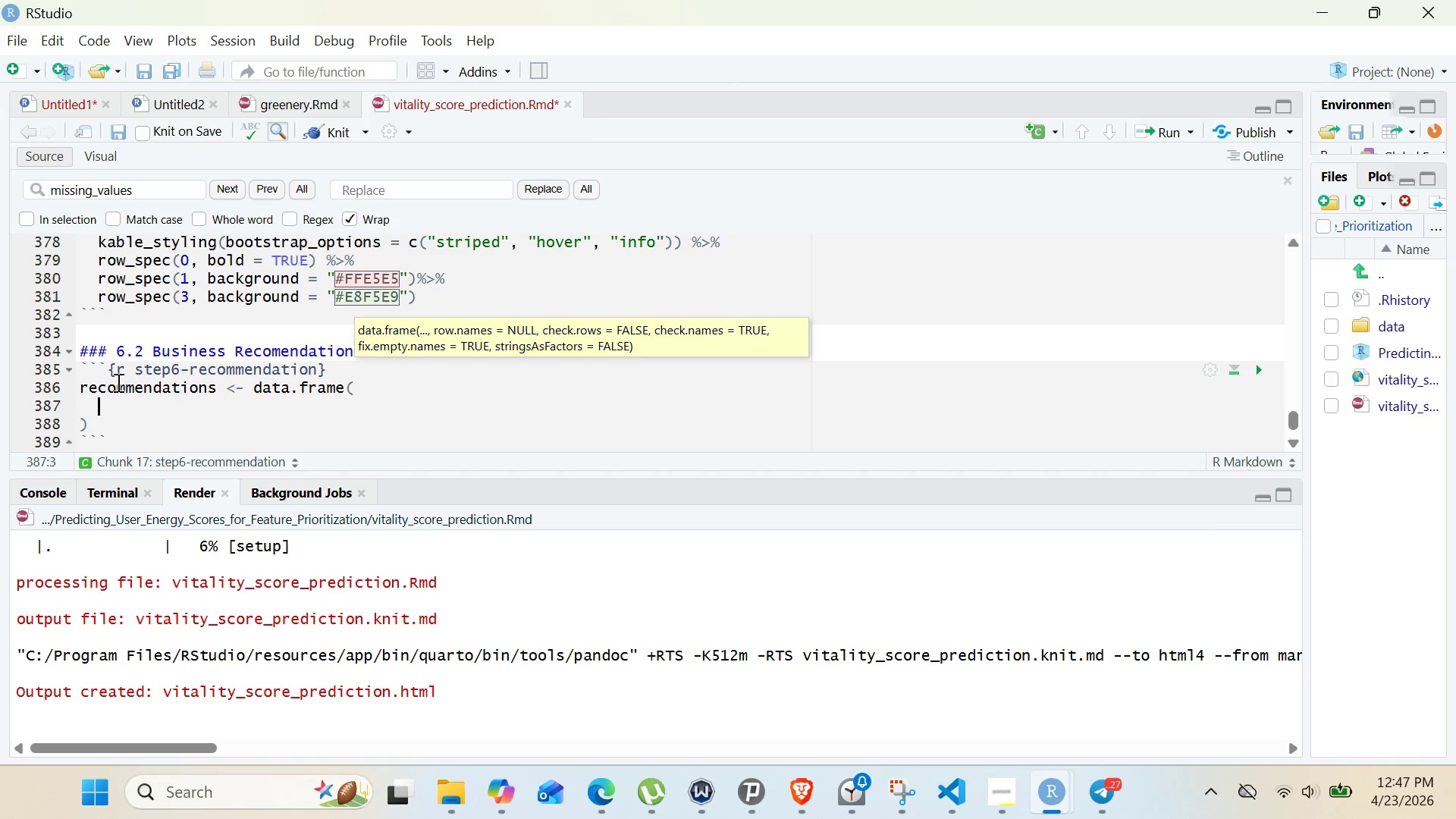 
wait(17.26)
 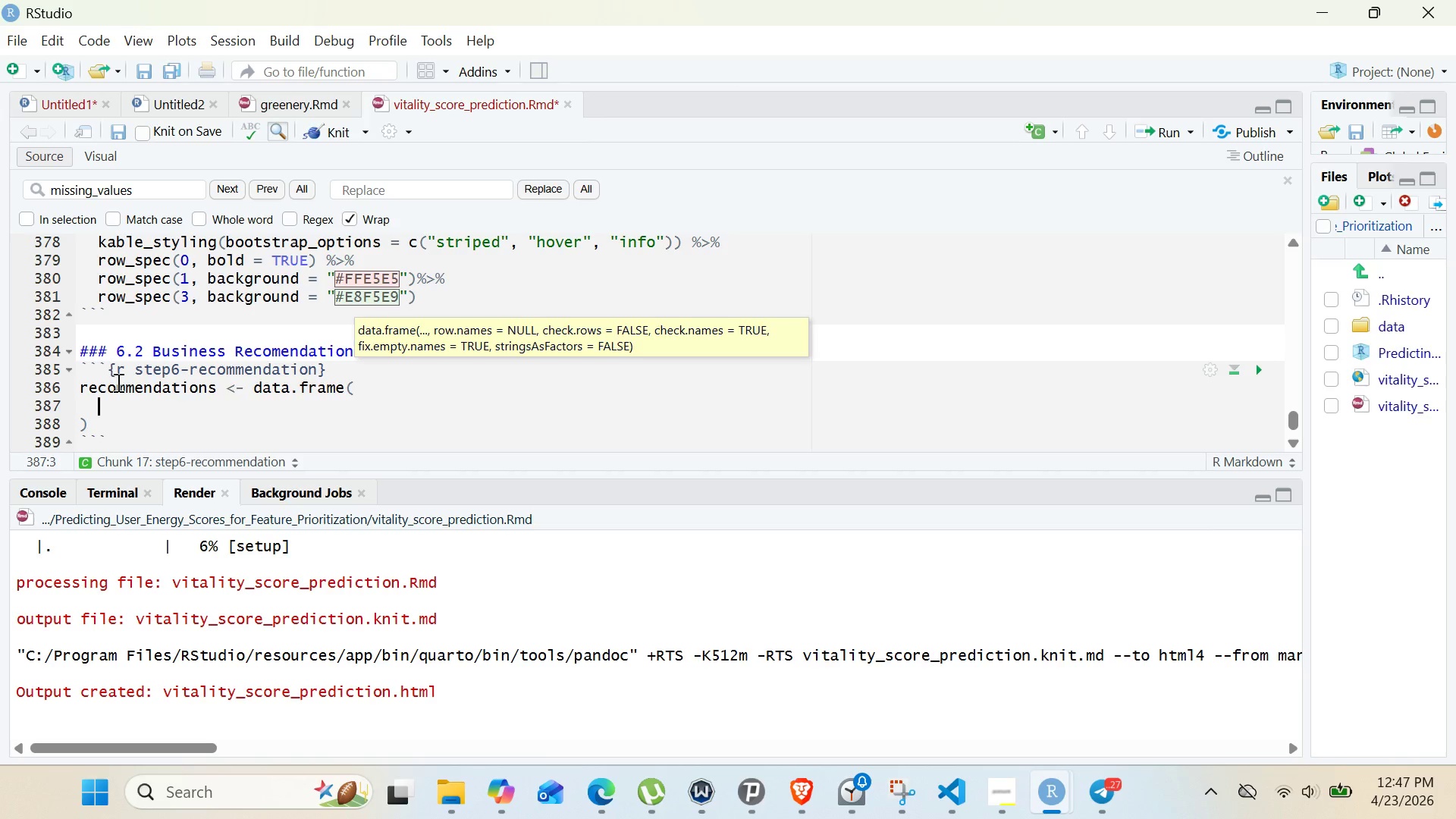 
type(Priority = 1:3,)
 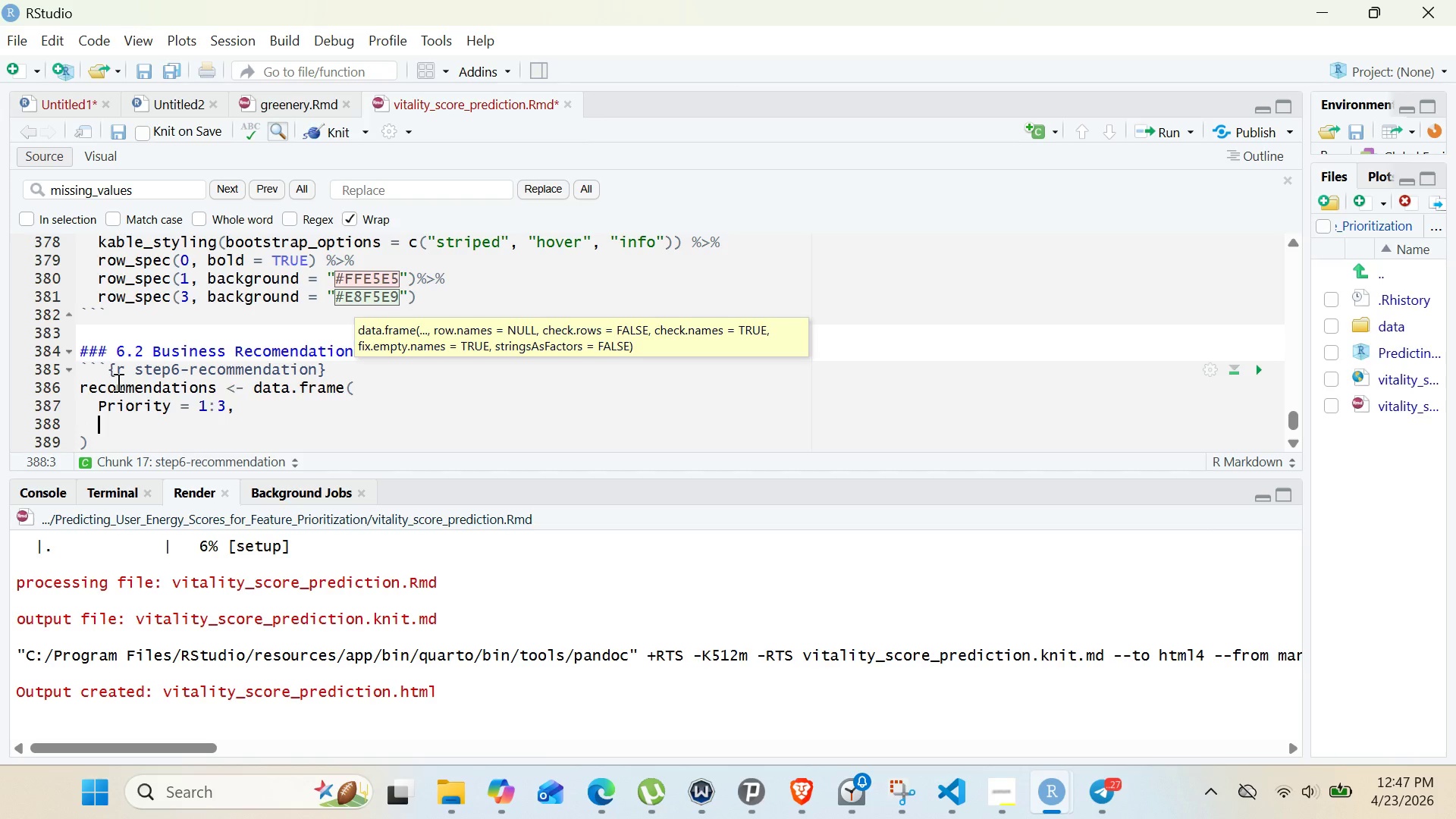 
 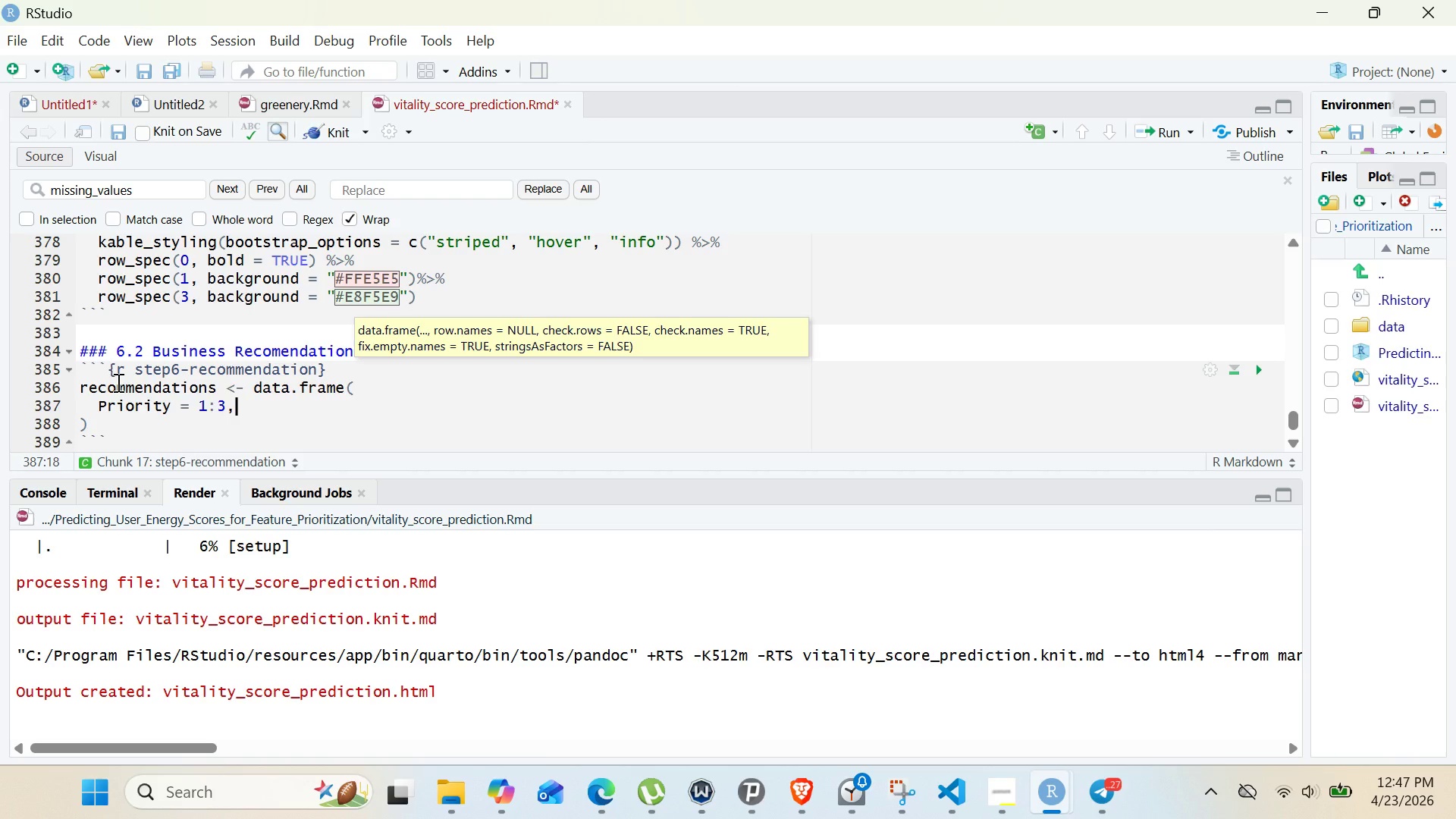 
key(Enter)
 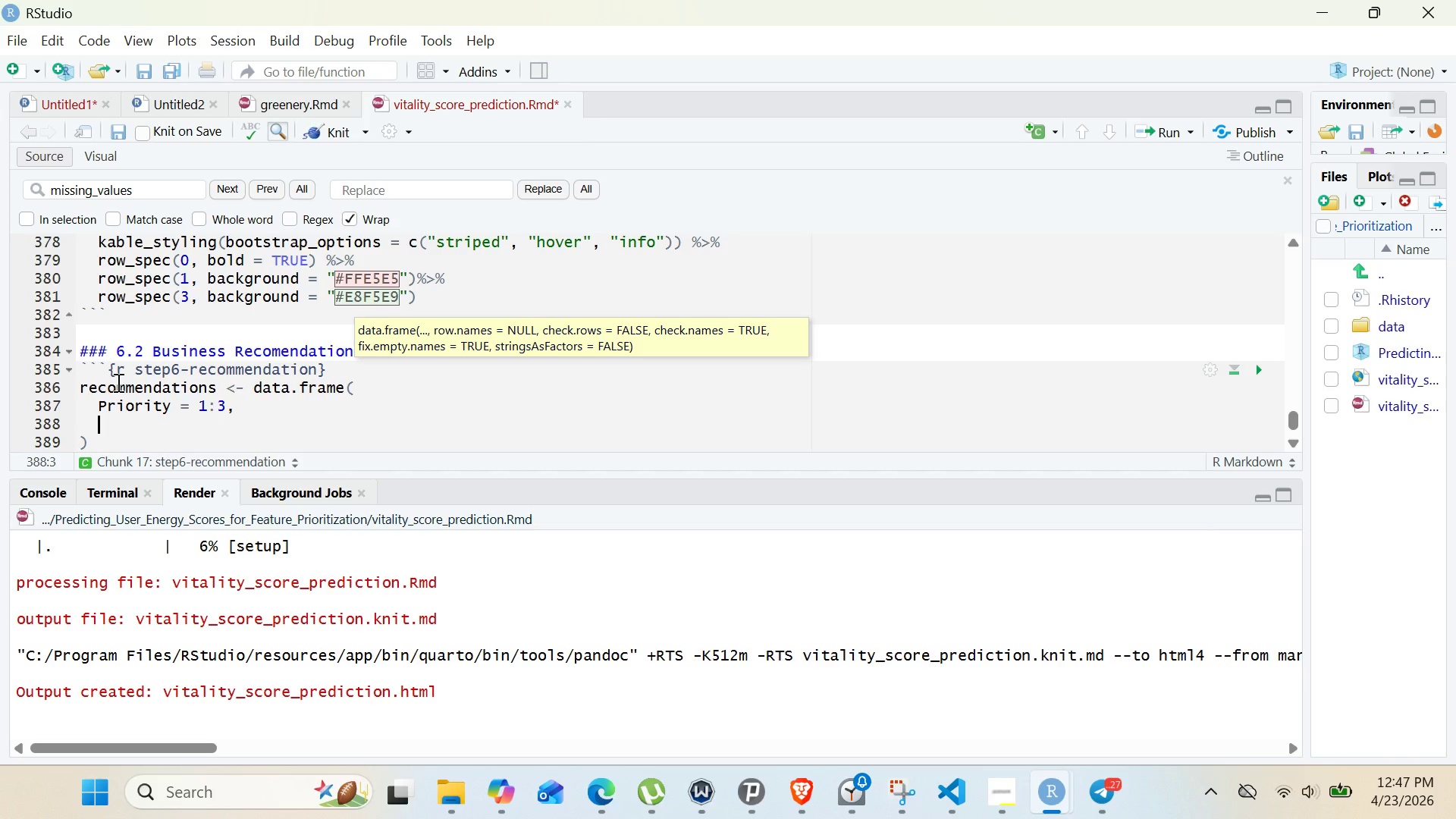 
type(Feature = c("sleep)
 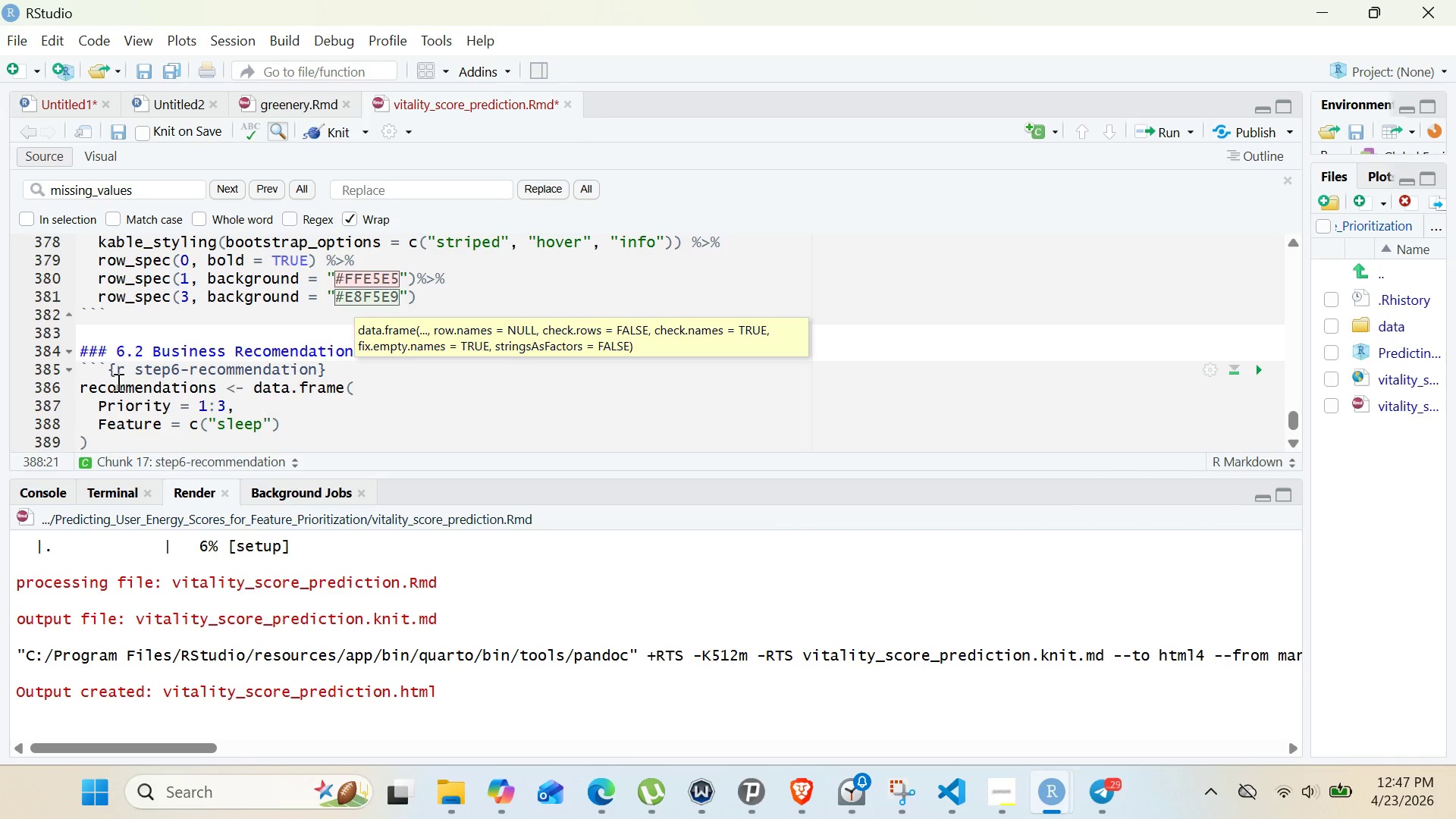 
key(ArrowLeft)
 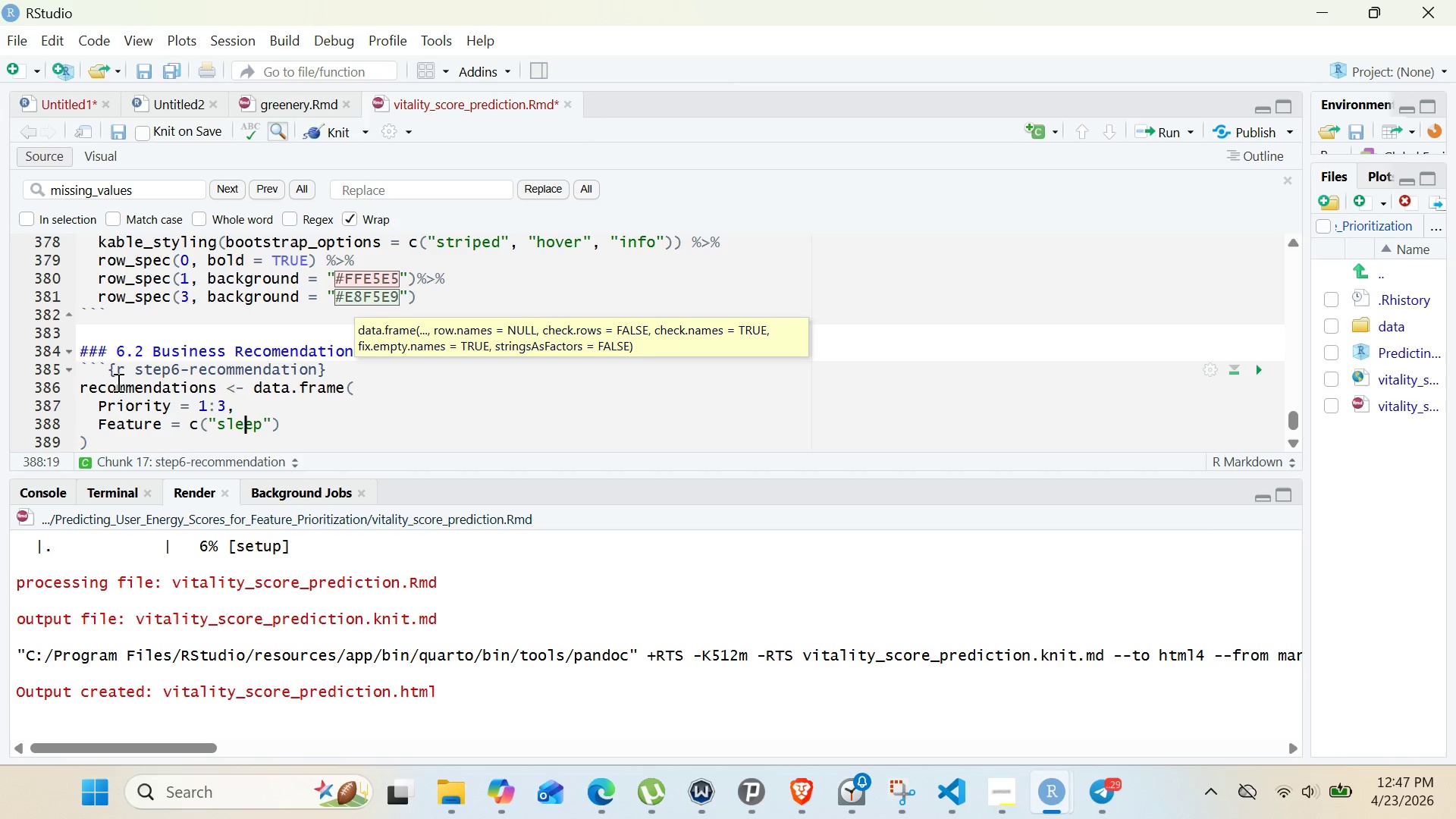 
key(ArrowLeft)
 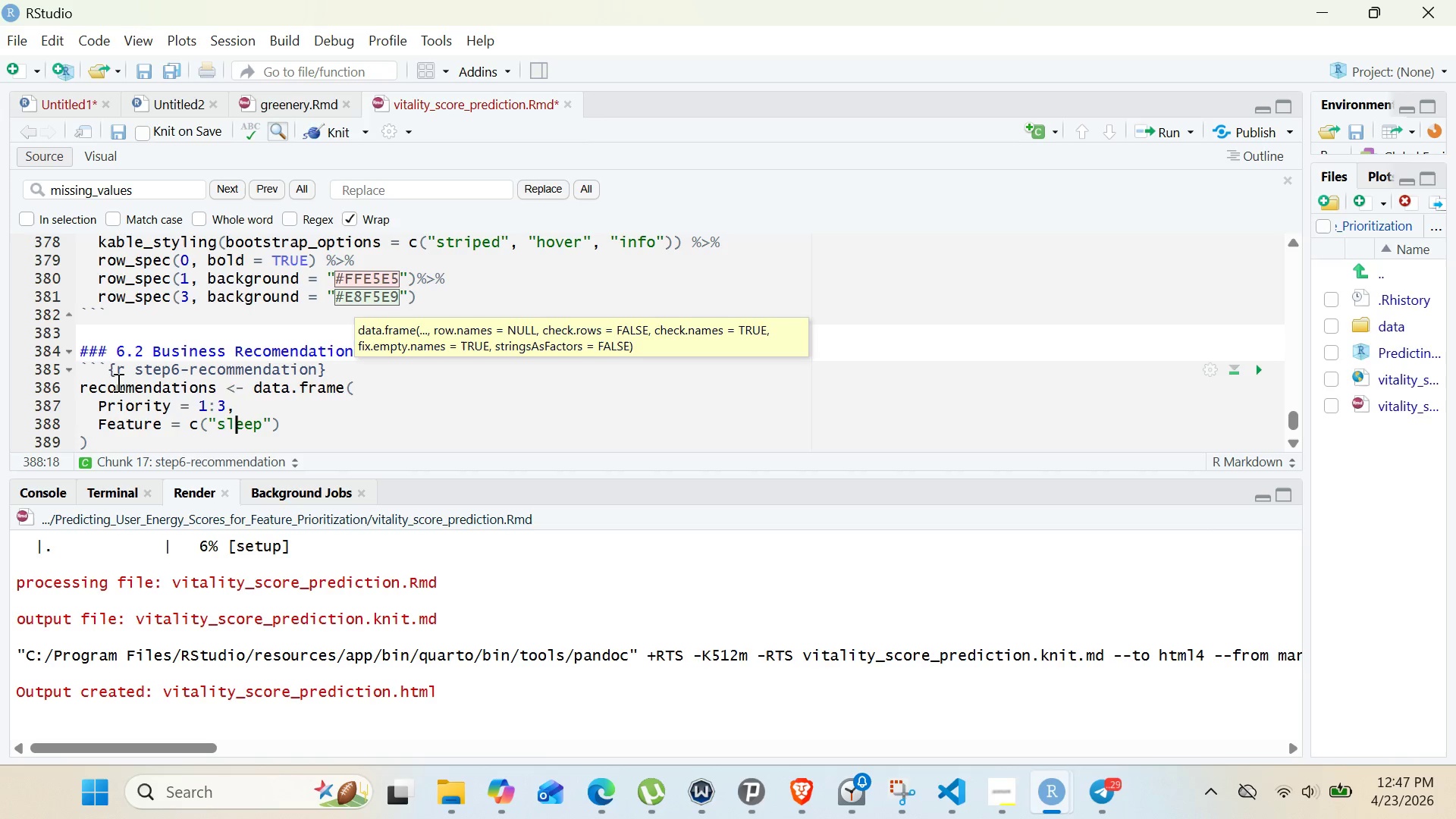 
key(ArrowLeft)
 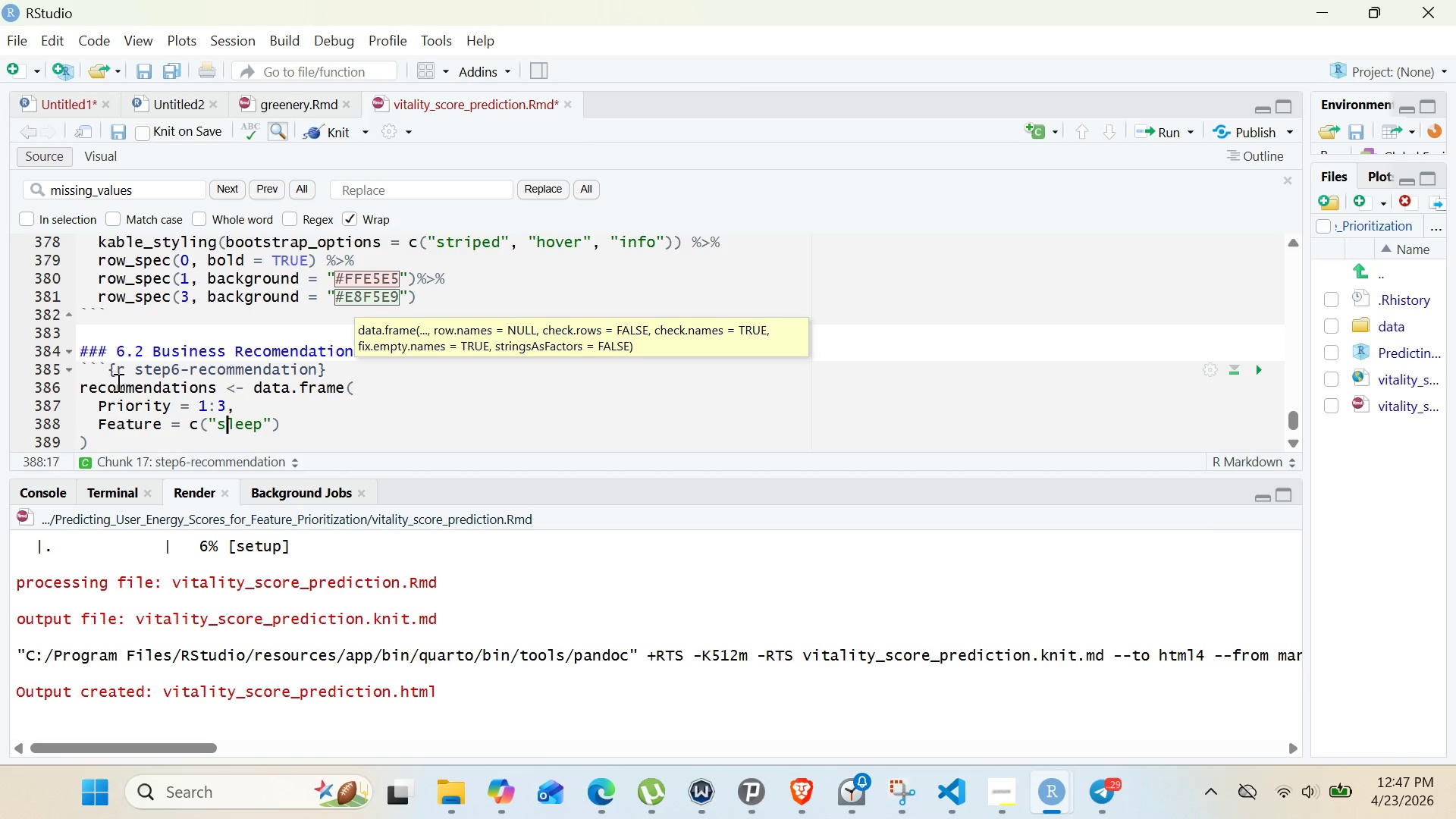 
key(ArrowLeft)
 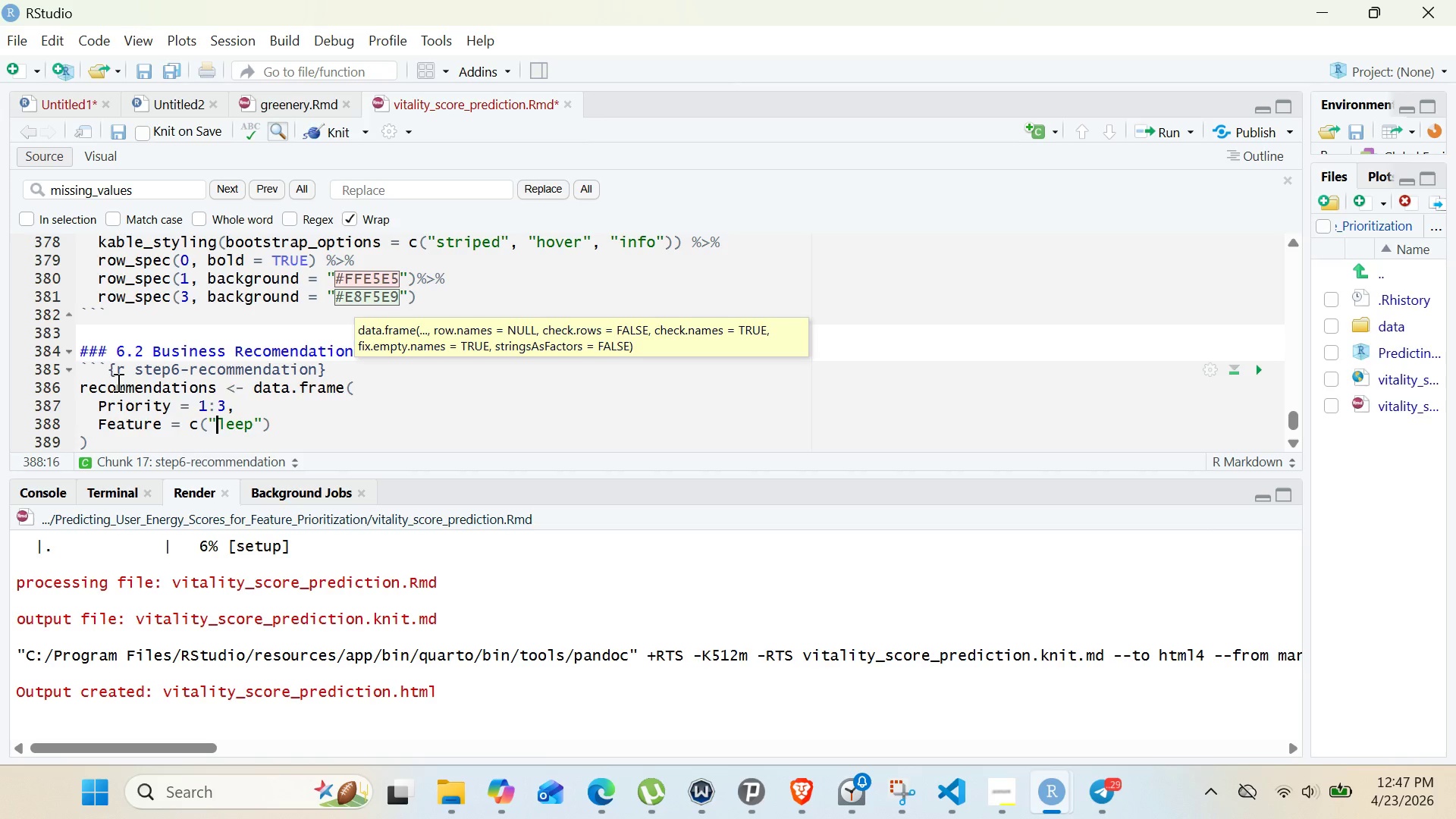 
key(Backspace)
 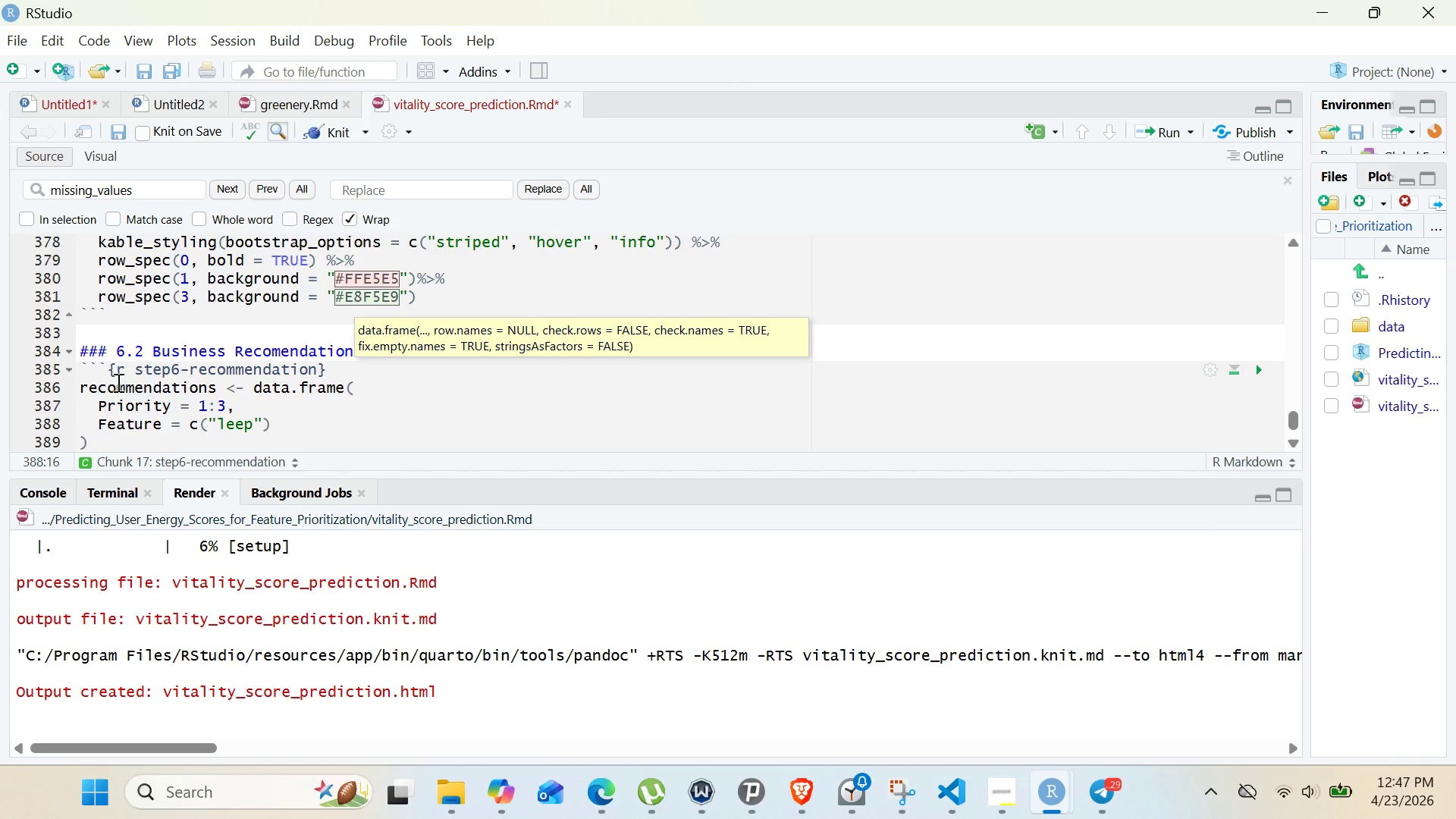 
wait(6.23)
 